 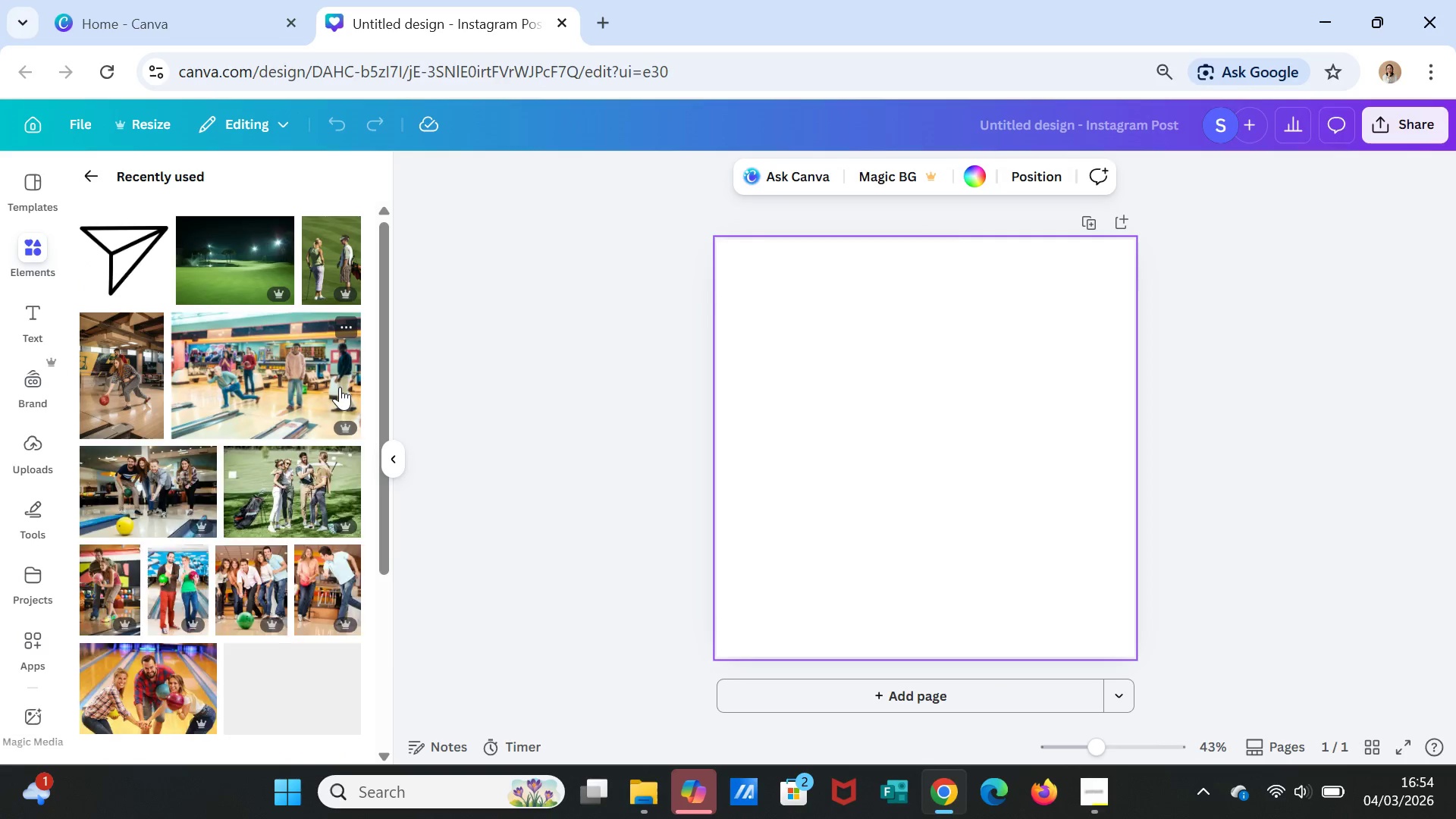 
scroll: coordinate [300, 588], scroll_direction: down, amount: 8.0
 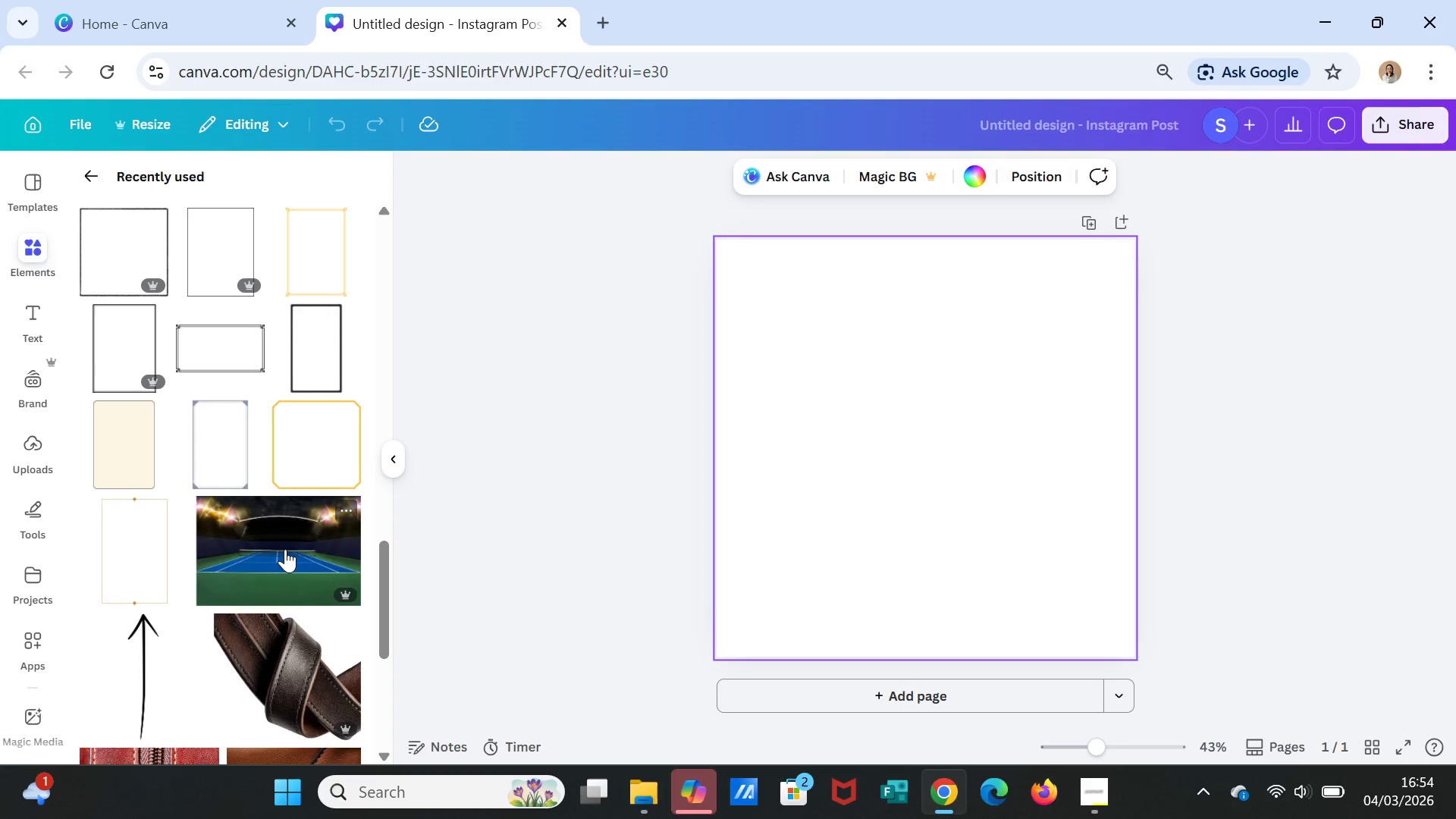 
left_click([285, 548])
 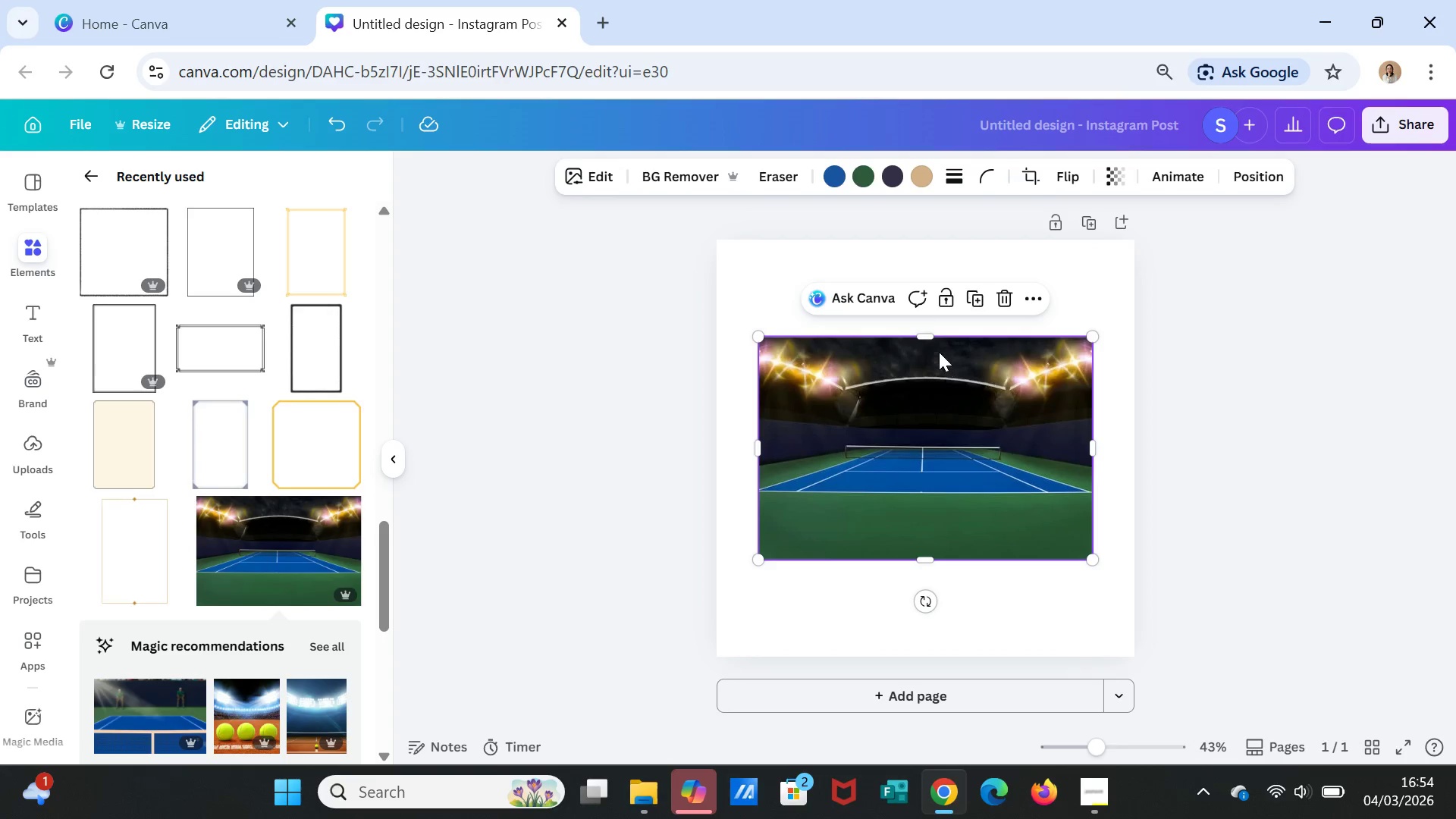 
left_click_drag(start_coordinate=[930, 333], to_coordinate=[930, 234])
 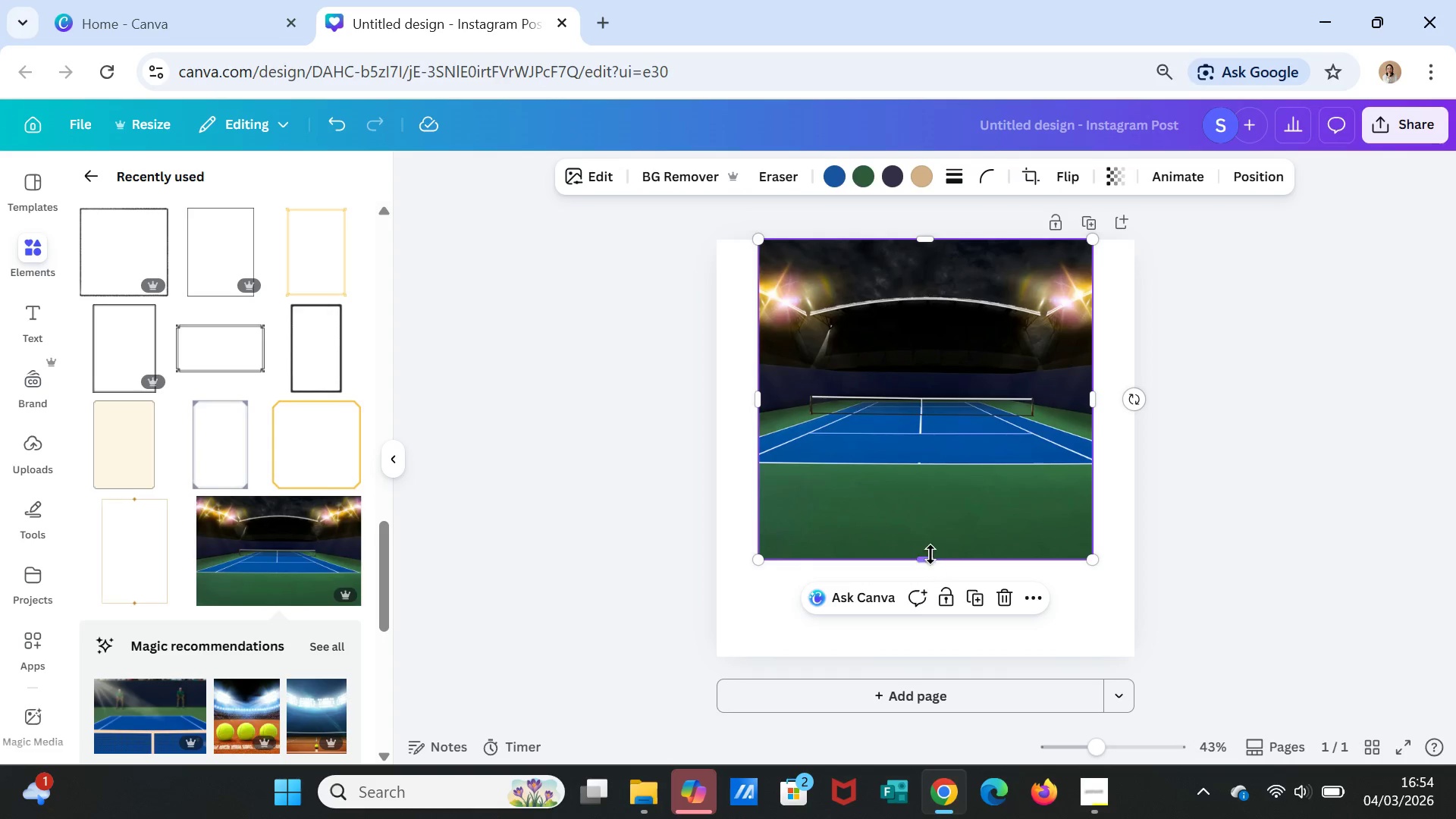 
left_click_drag(start_coordinate=[926, 558], to_coordinate=[916, 655])
 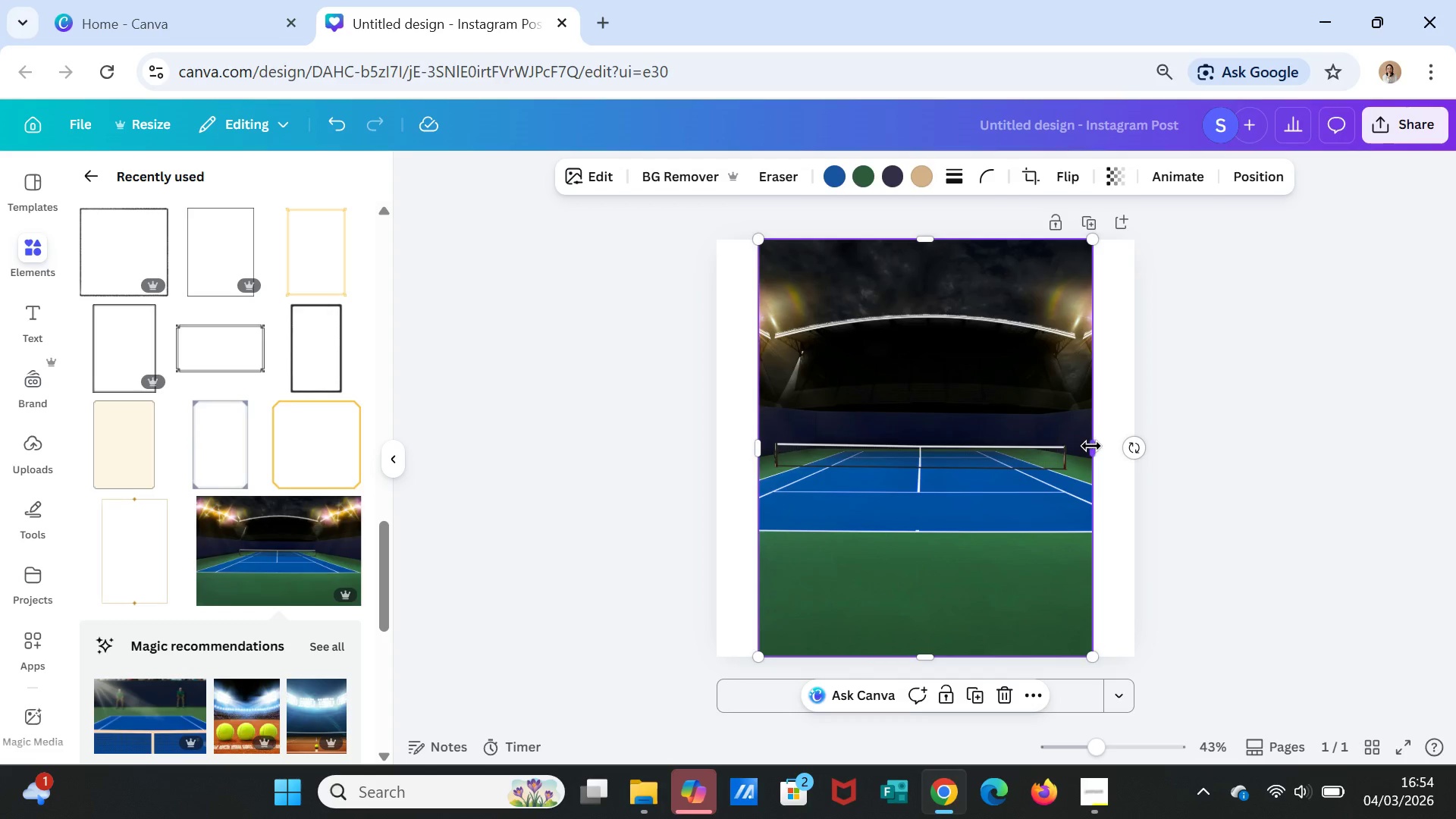 
left_click_drag(start_coordinate=[1093, 448], to_coordinate=[1131, 452])
 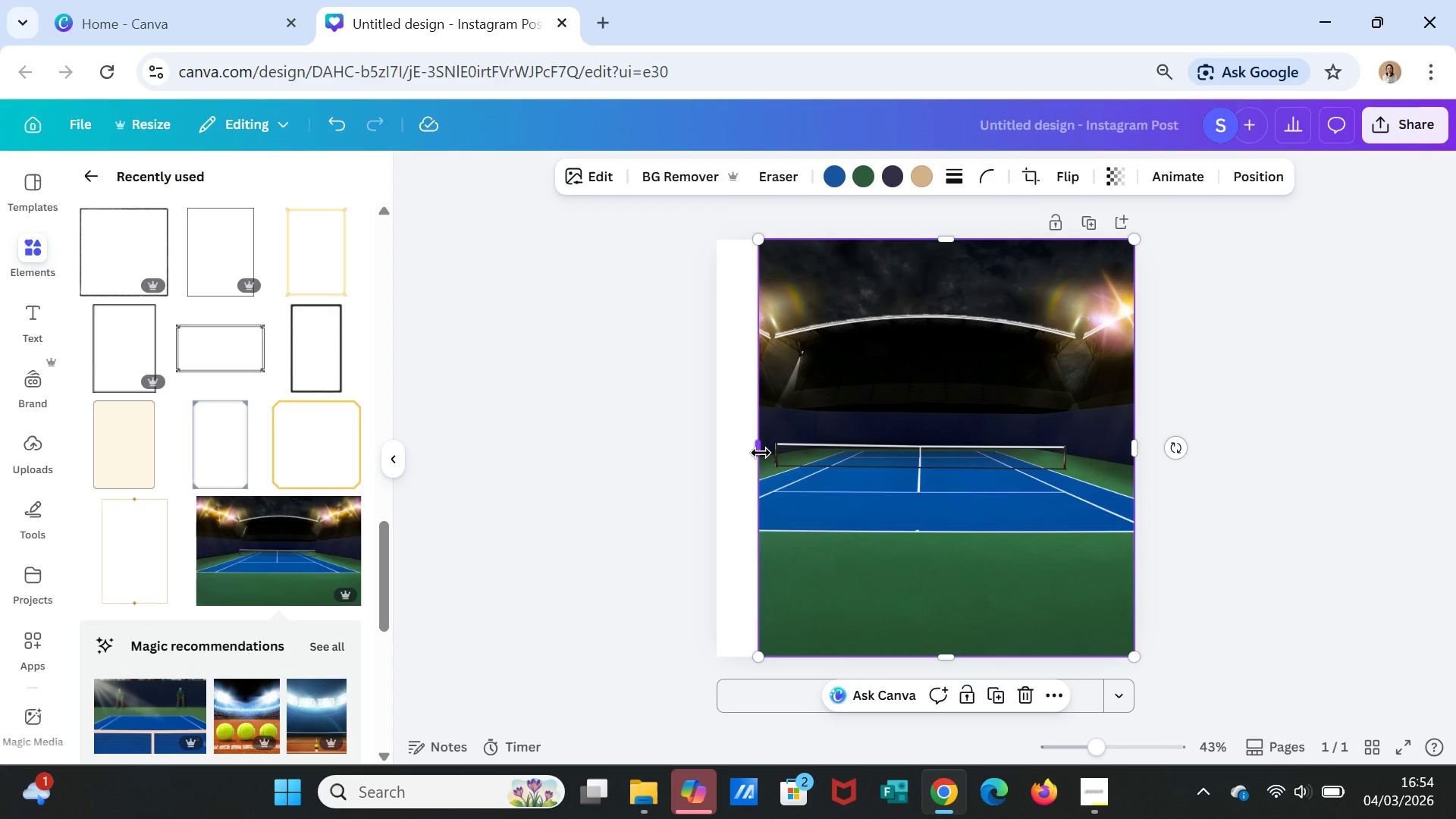 
left_click_drag(start_coordinate=[761, 450], to_coordinate=[718, 449])
 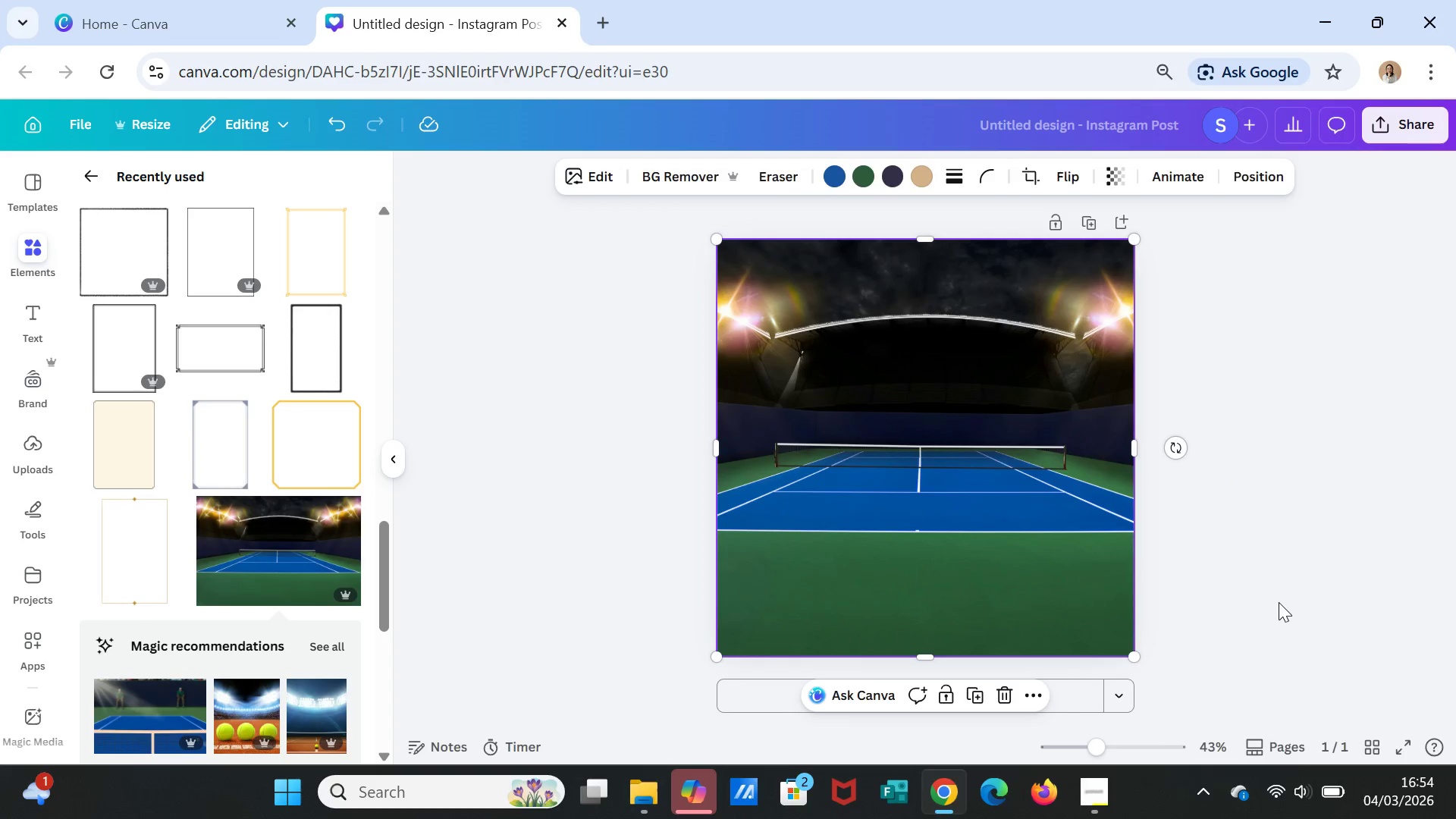 
left_click([1279, 602])
 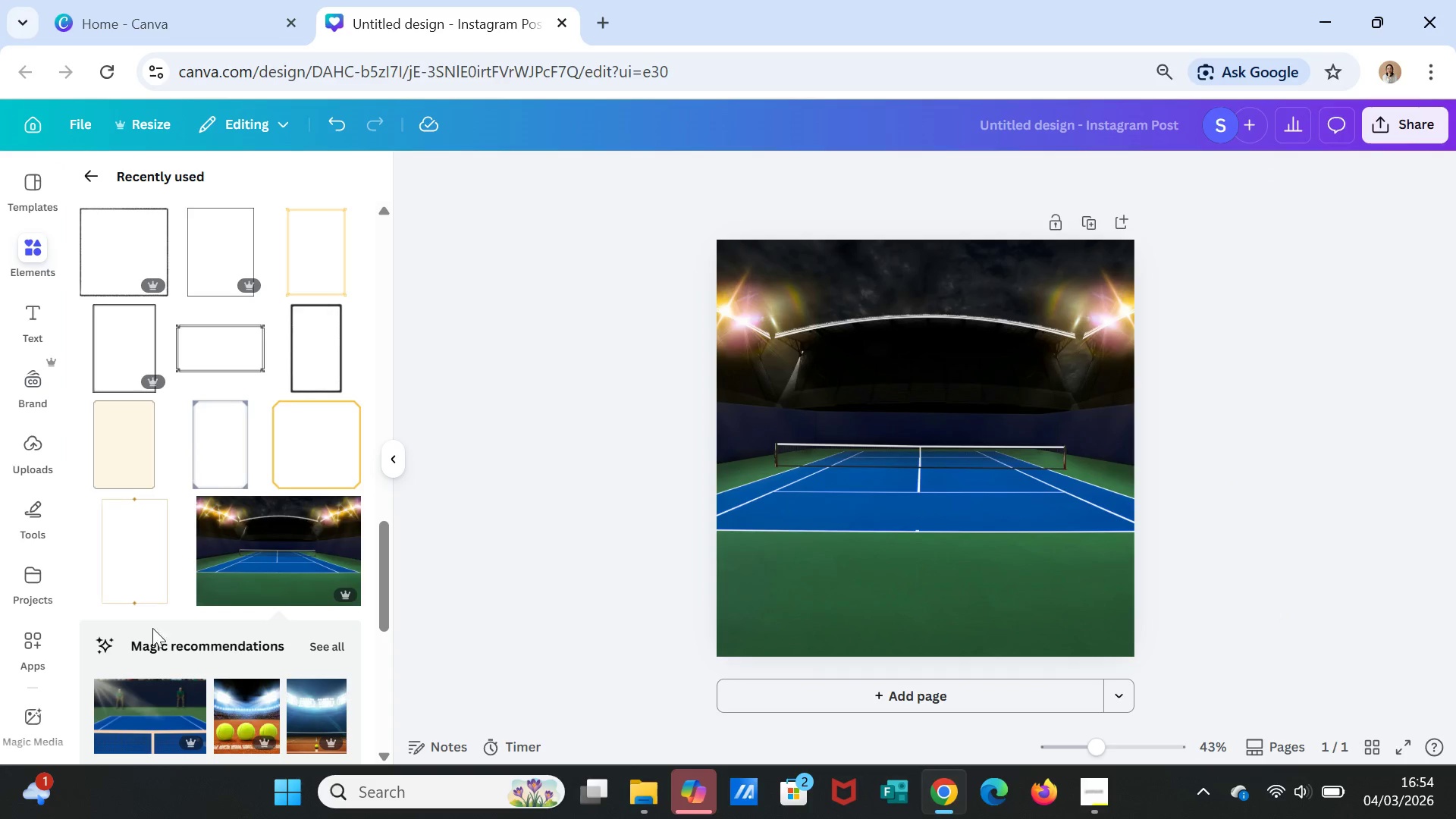 
scroll: coordinate [299, 581], scroll_direction: up, amount: 8.0
 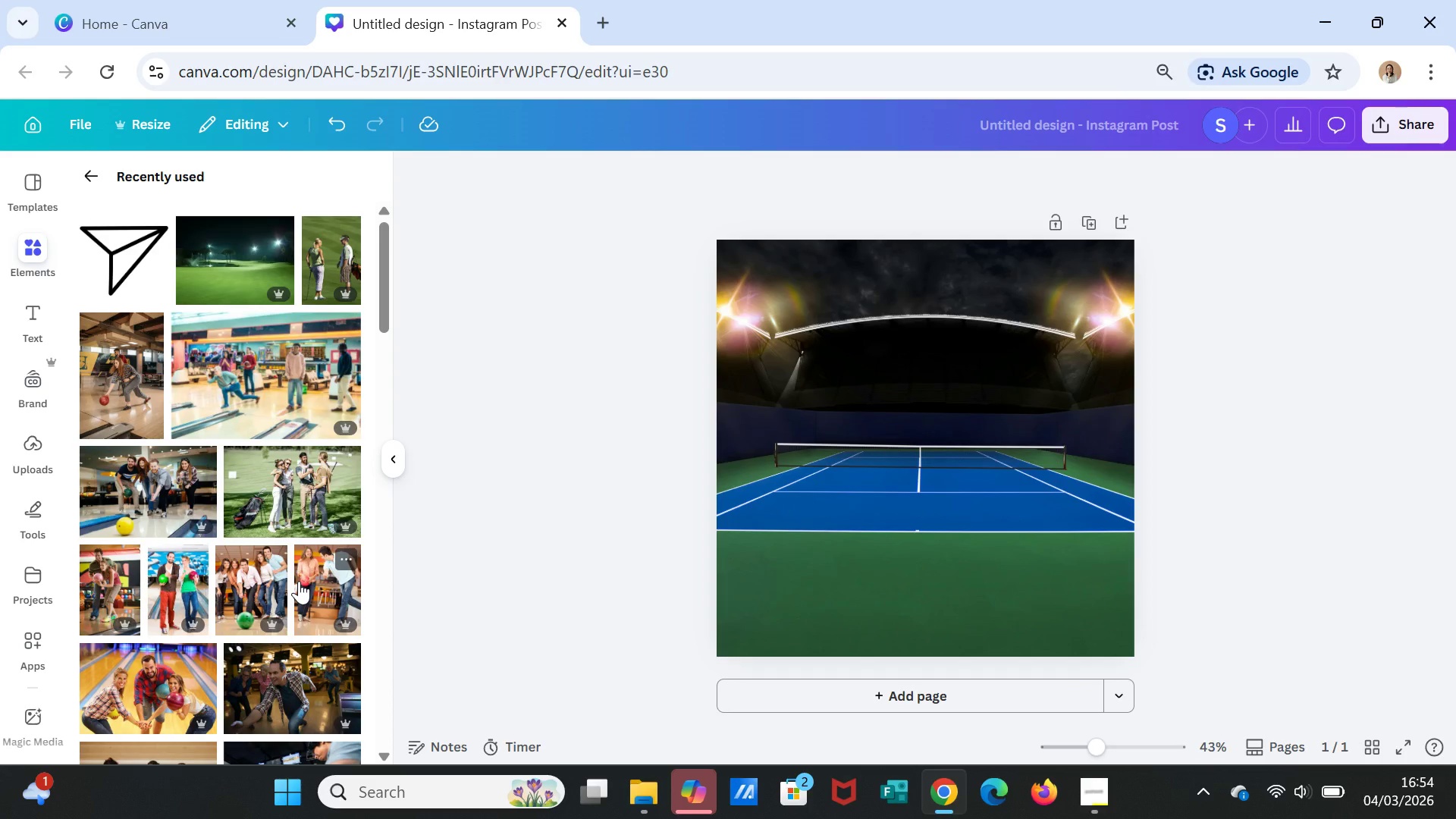 
scroll: coordinate [253, 592], scroll_direction: down, amount: 13.0
 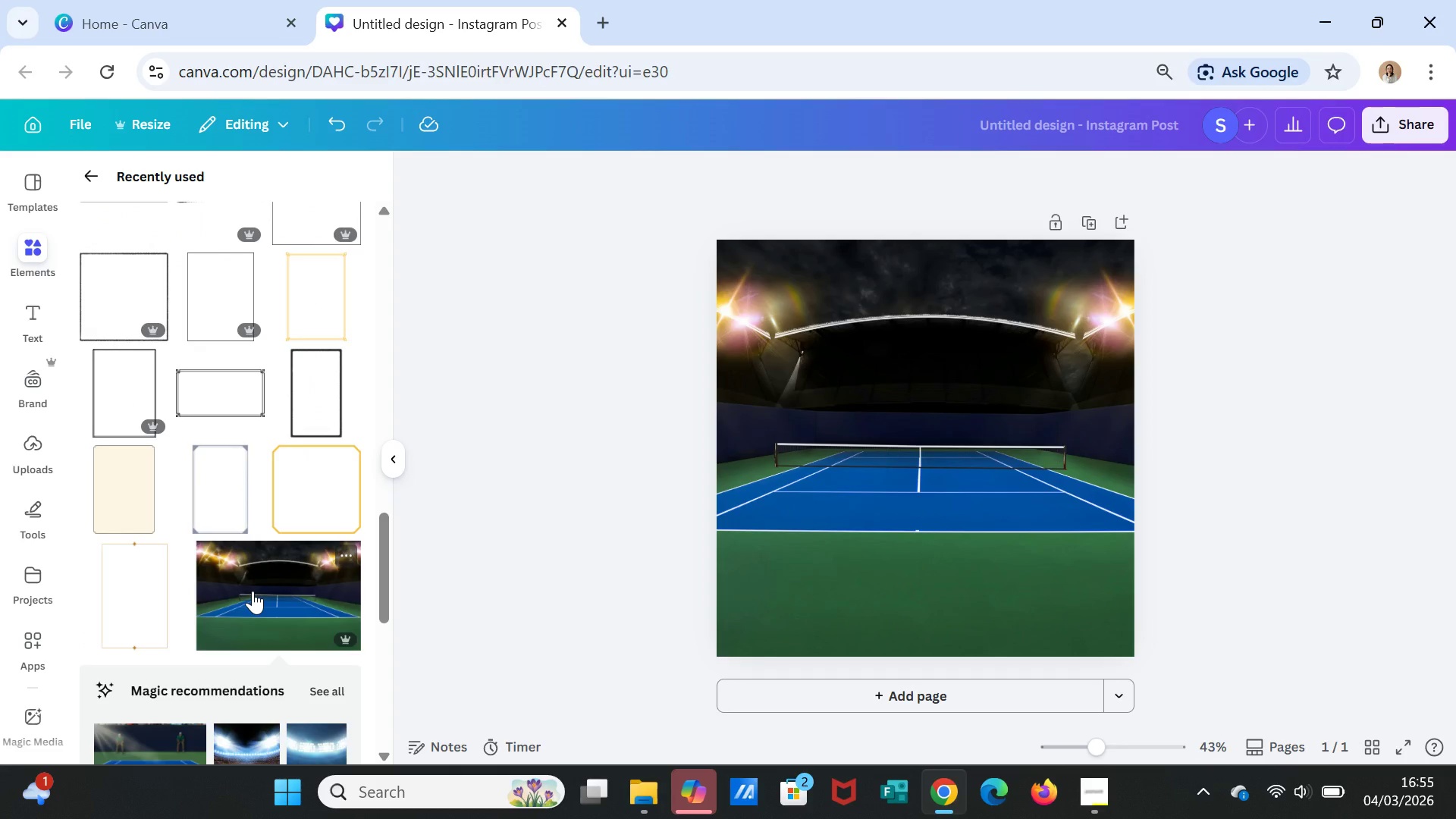 
wait(8.89)
 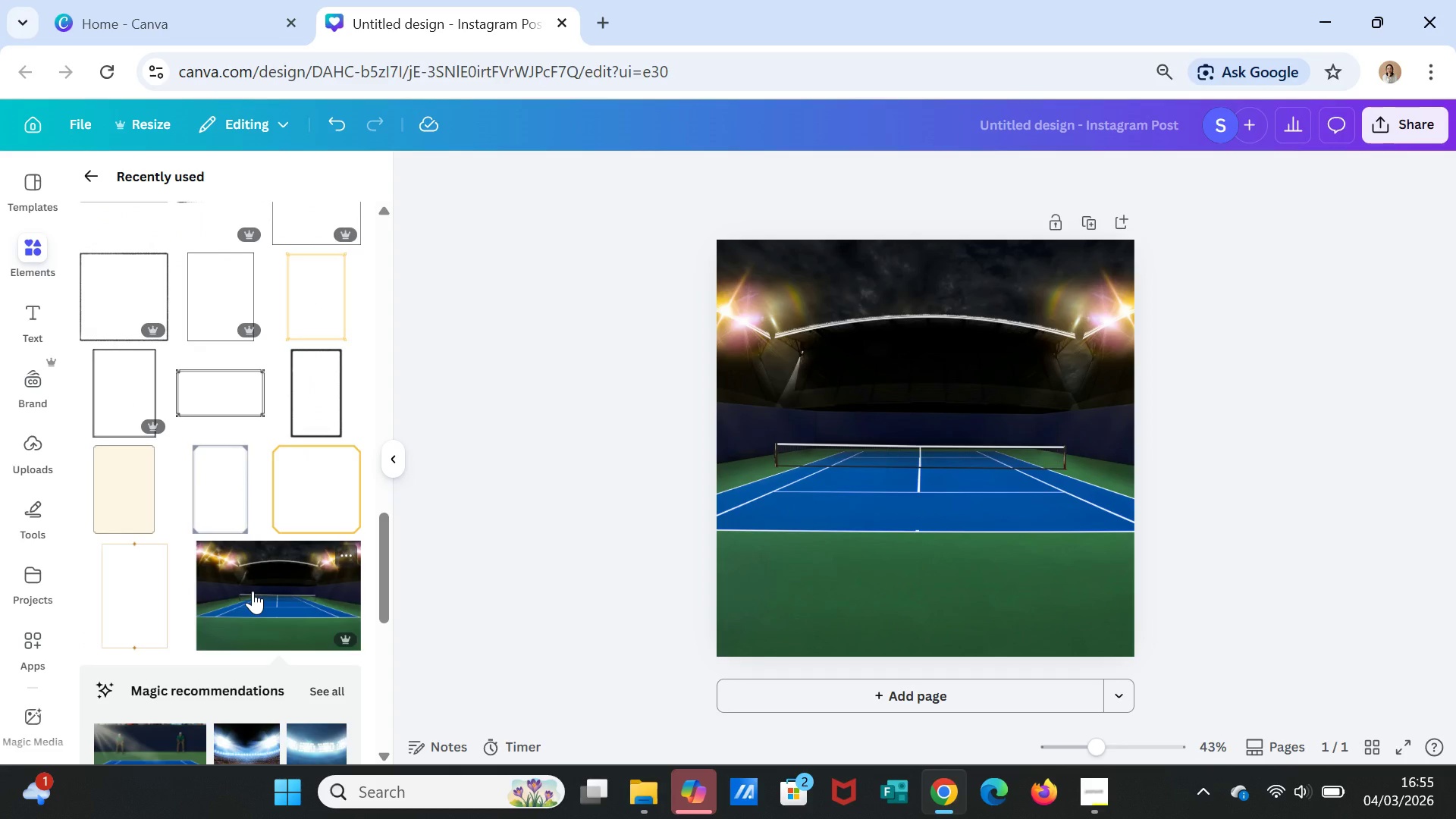 
scroll: coordinate [226, 651], scroll_direction: down, amount: 2.0
 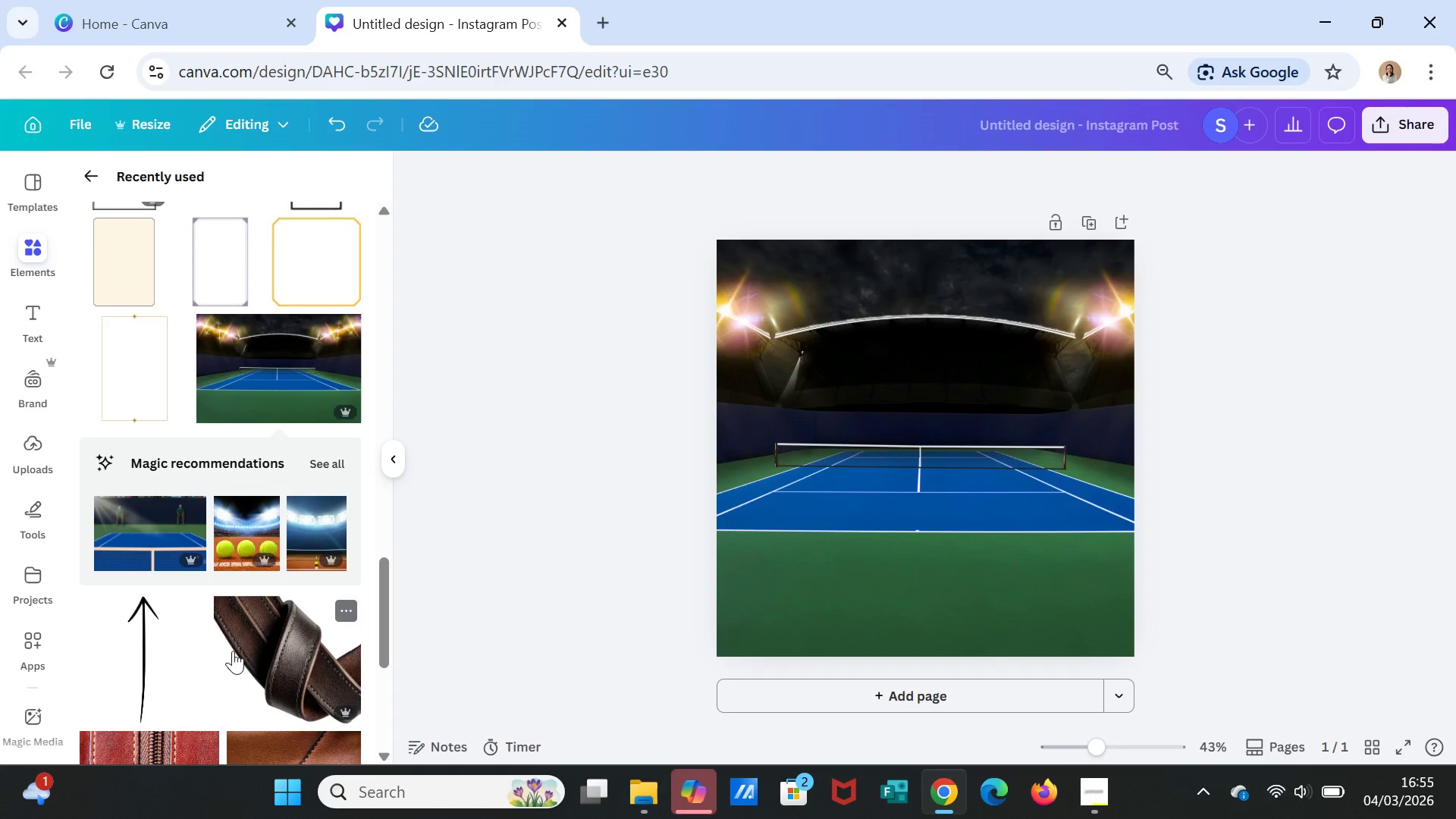 
wait(5.71)
 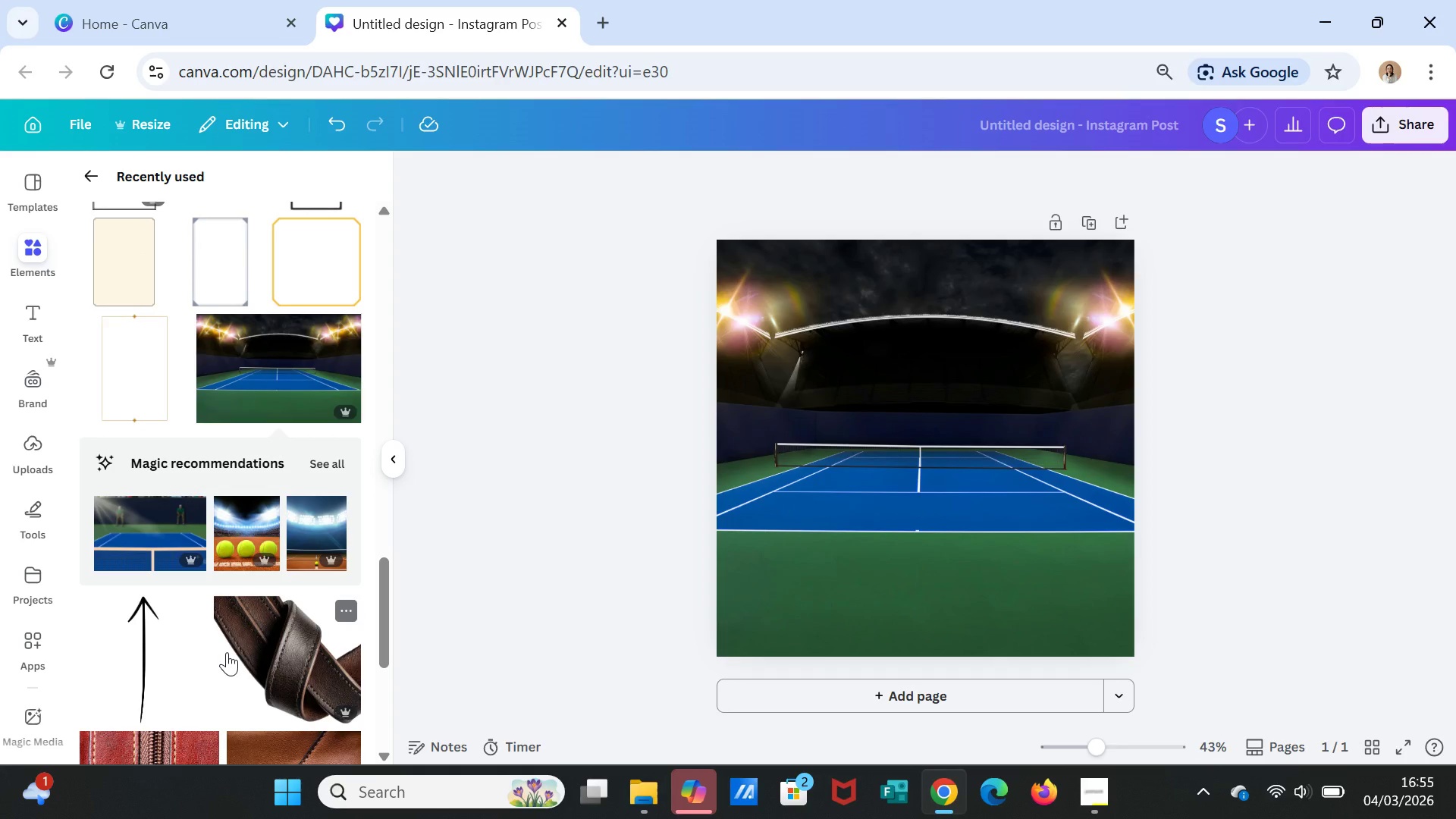 
left_click([1178, 588])
 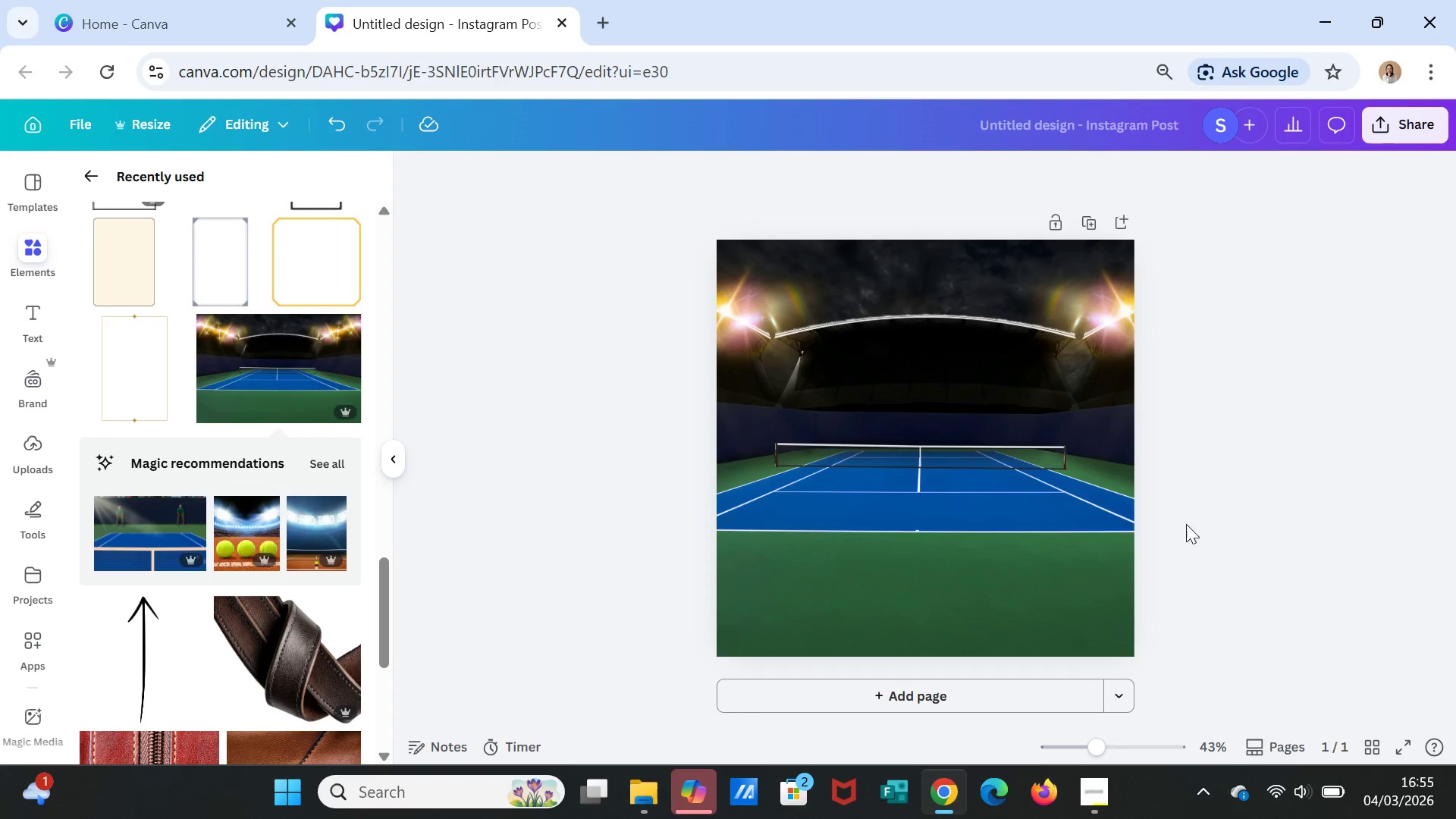 
left_click([1039, 511])
 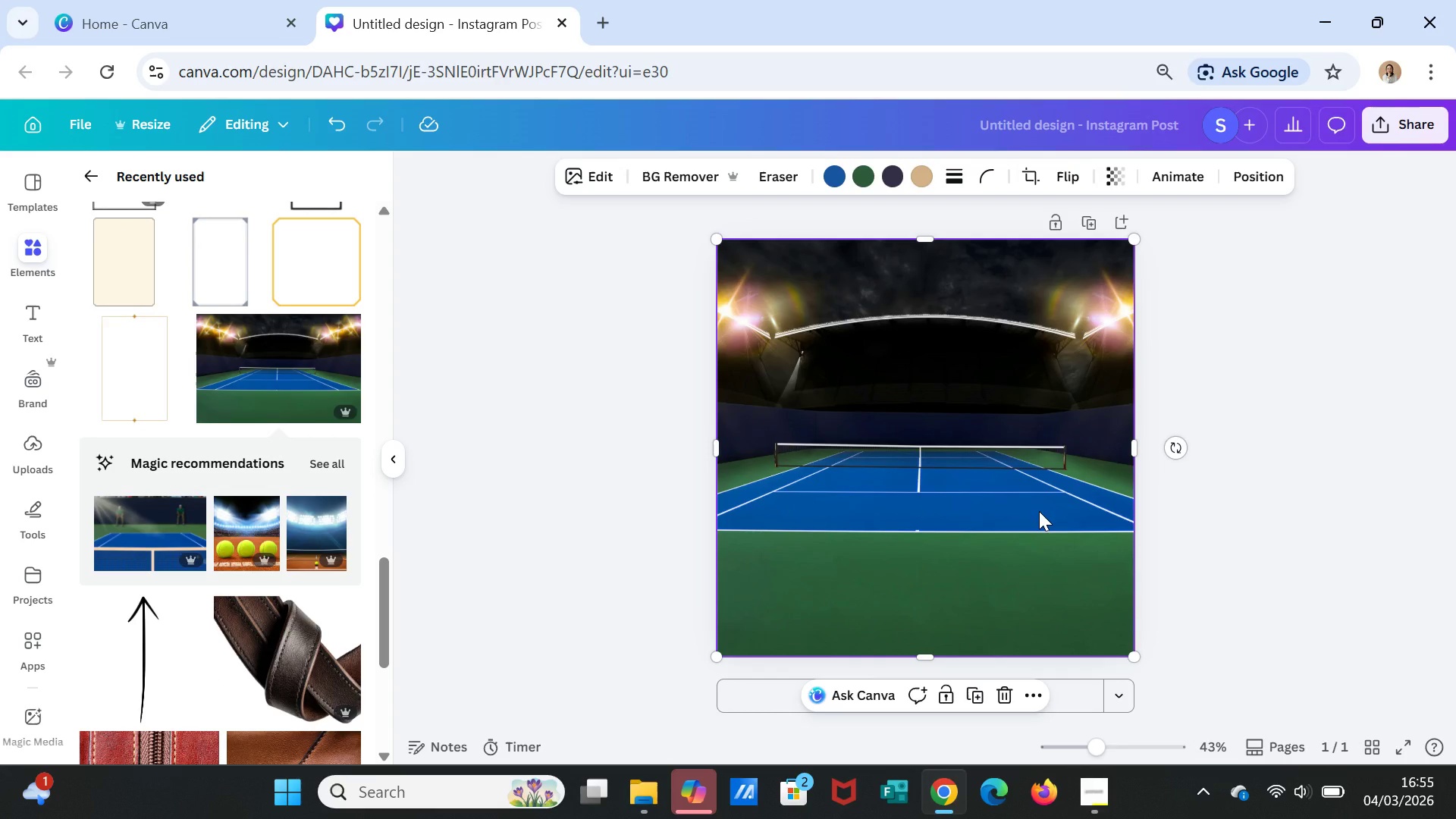 
key(Delete)
 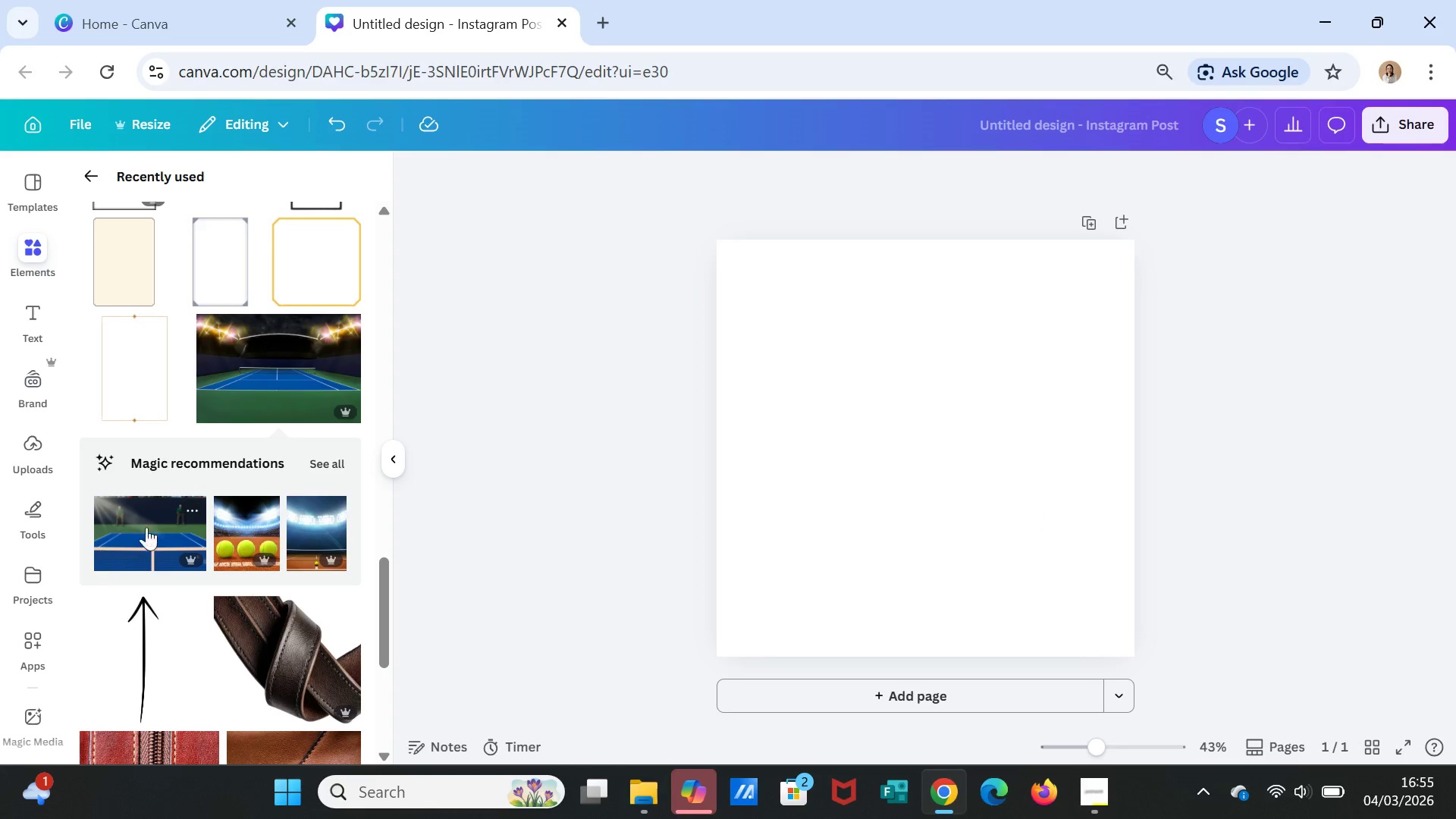 
scroll: coordinate [250, 543], scroll_direction: down, amount: 3.0
 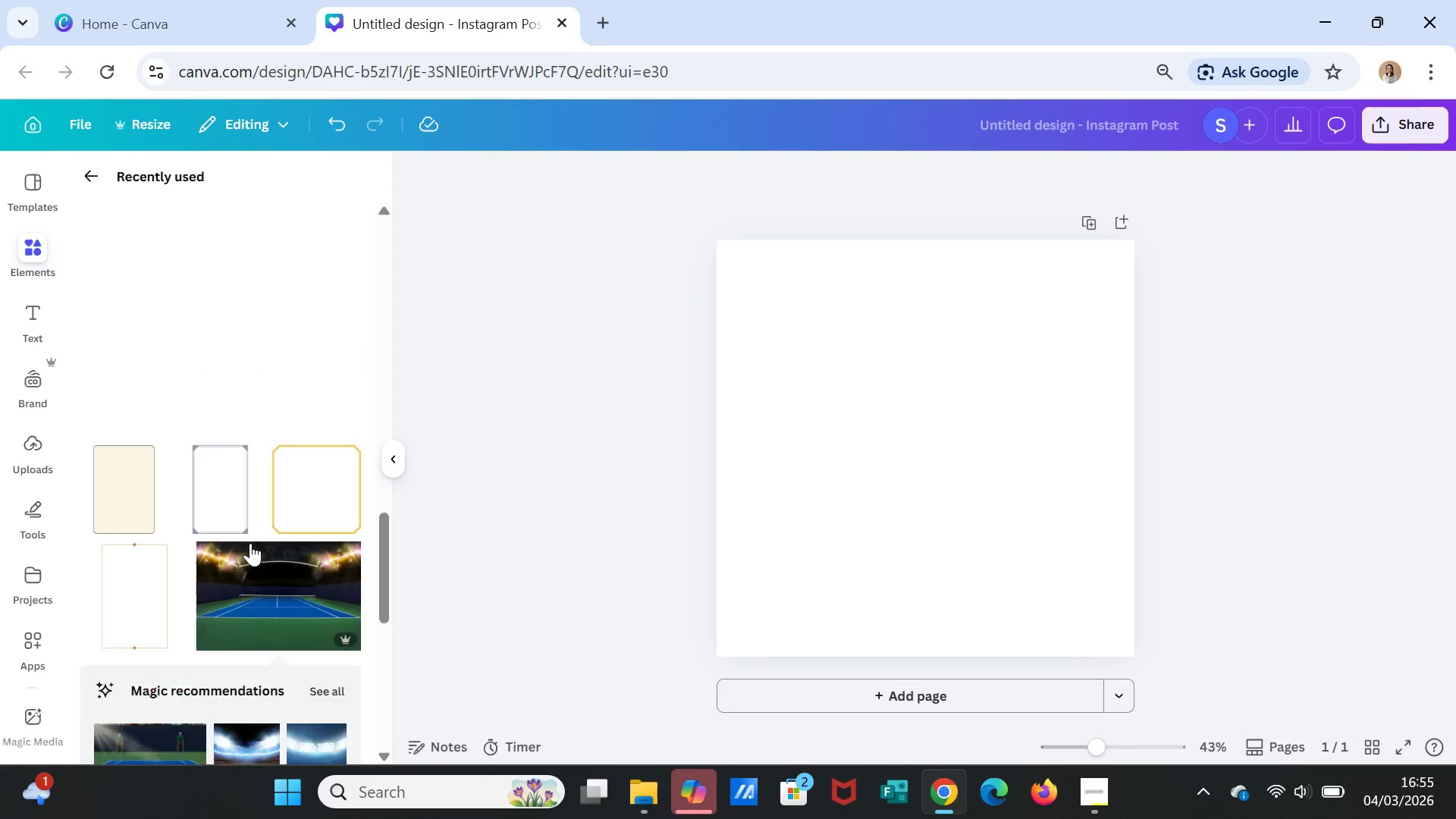 
scroll: coordinate [234, 582], scroll_direction: up, amount: 15.0
 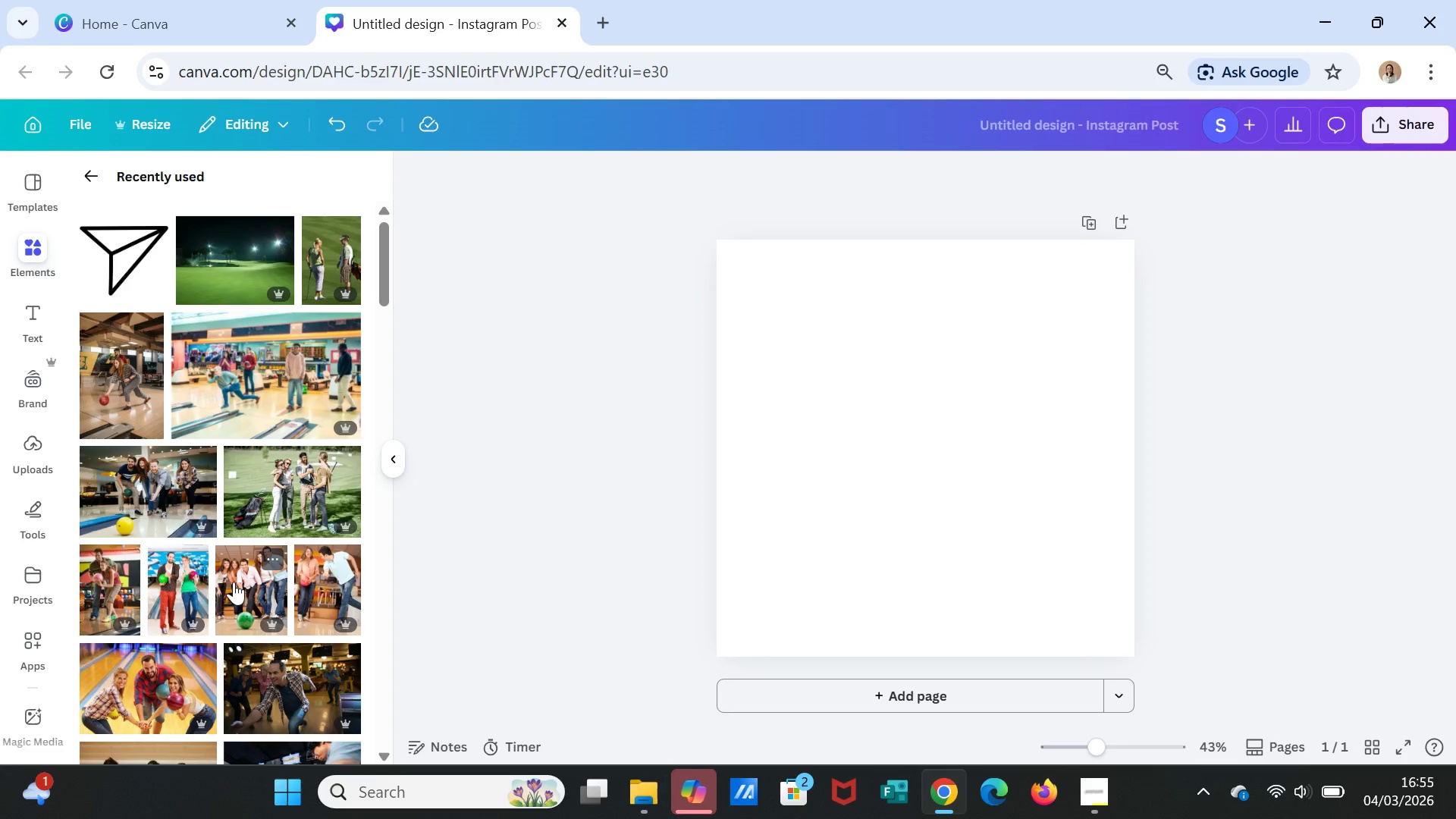 
scroll: coordinate [234, 582], scroll_direction: up, amount: 4.0
 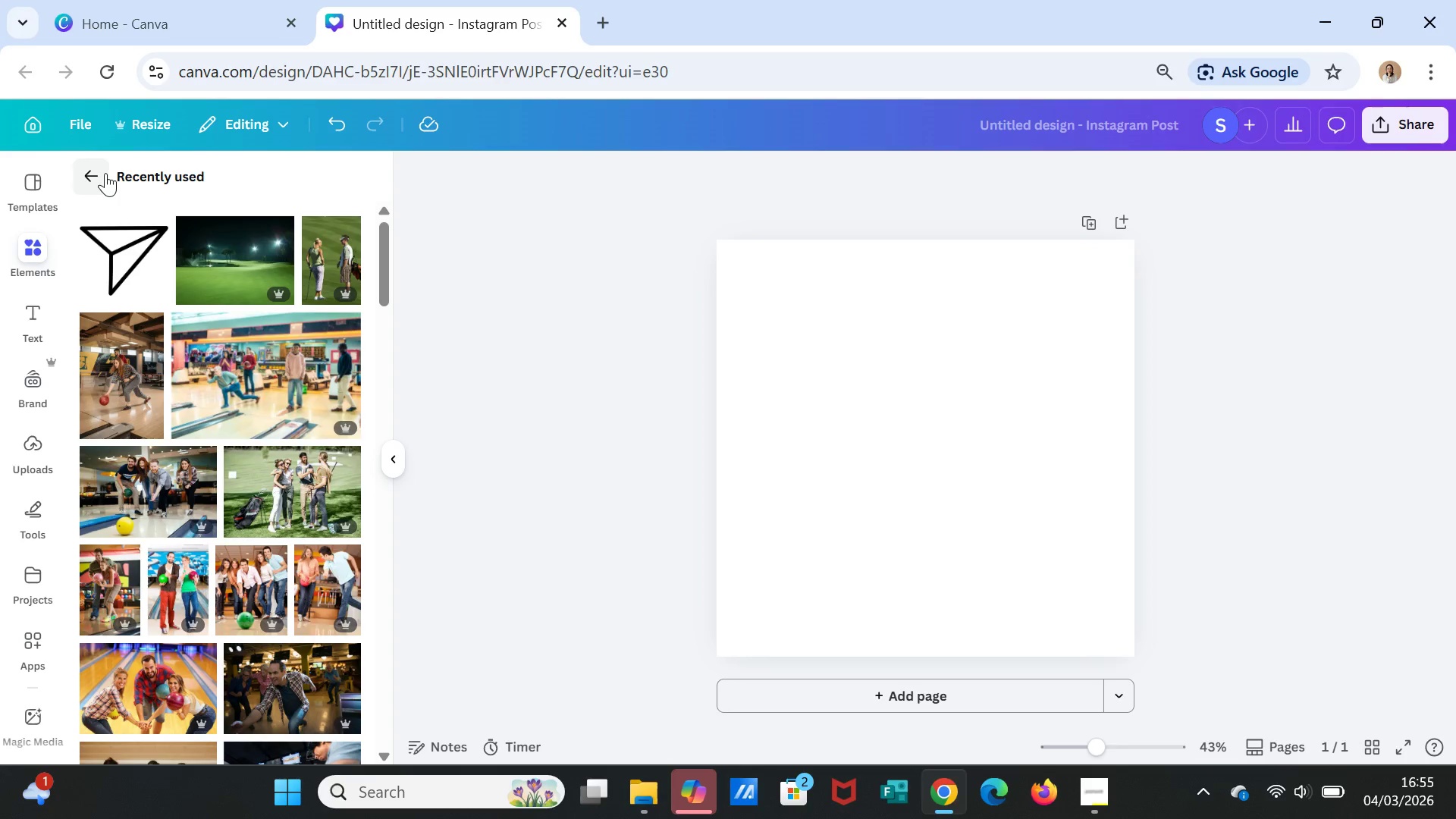 
left_click([99, 171])
 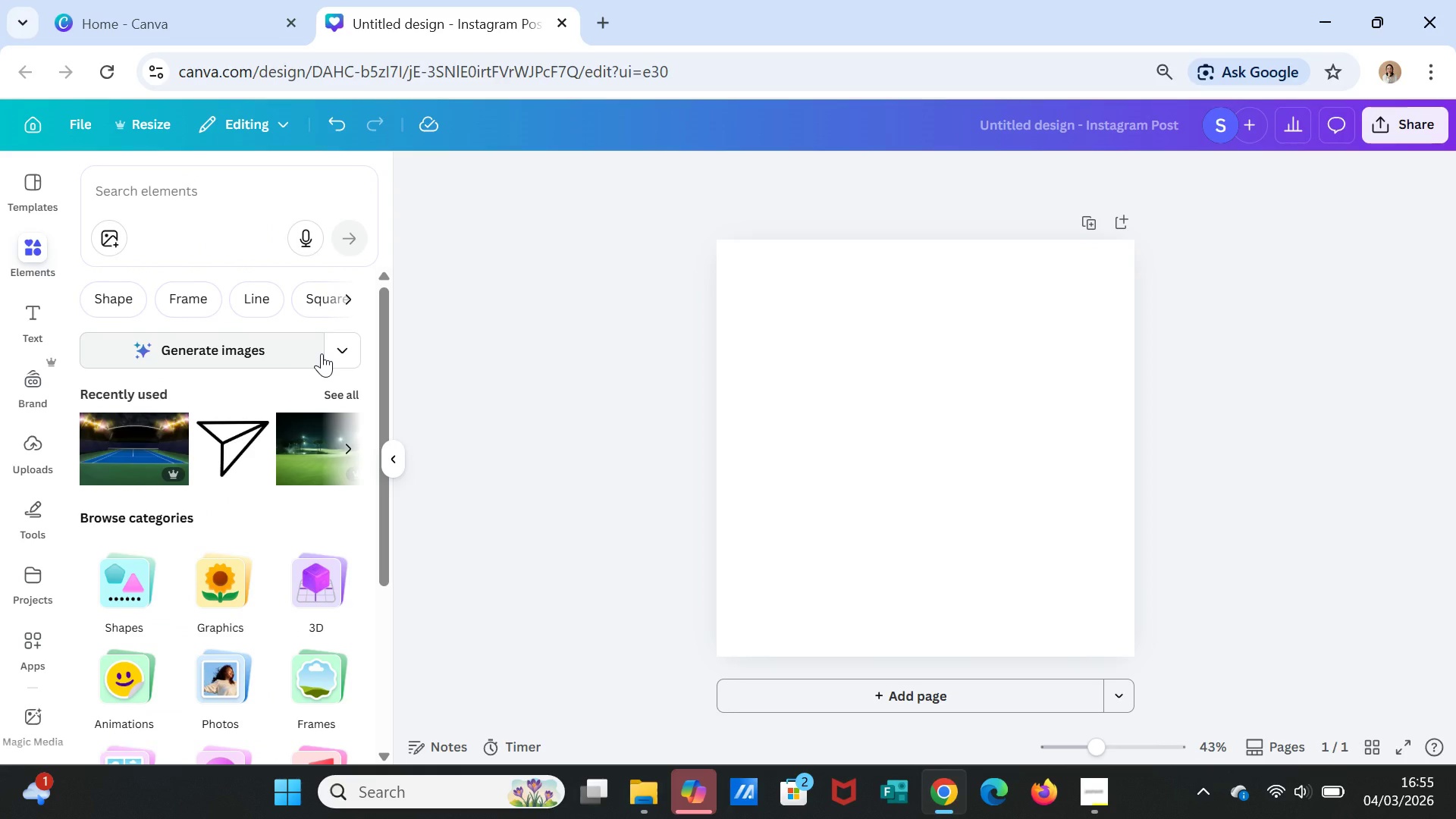 
wait(16.92)
 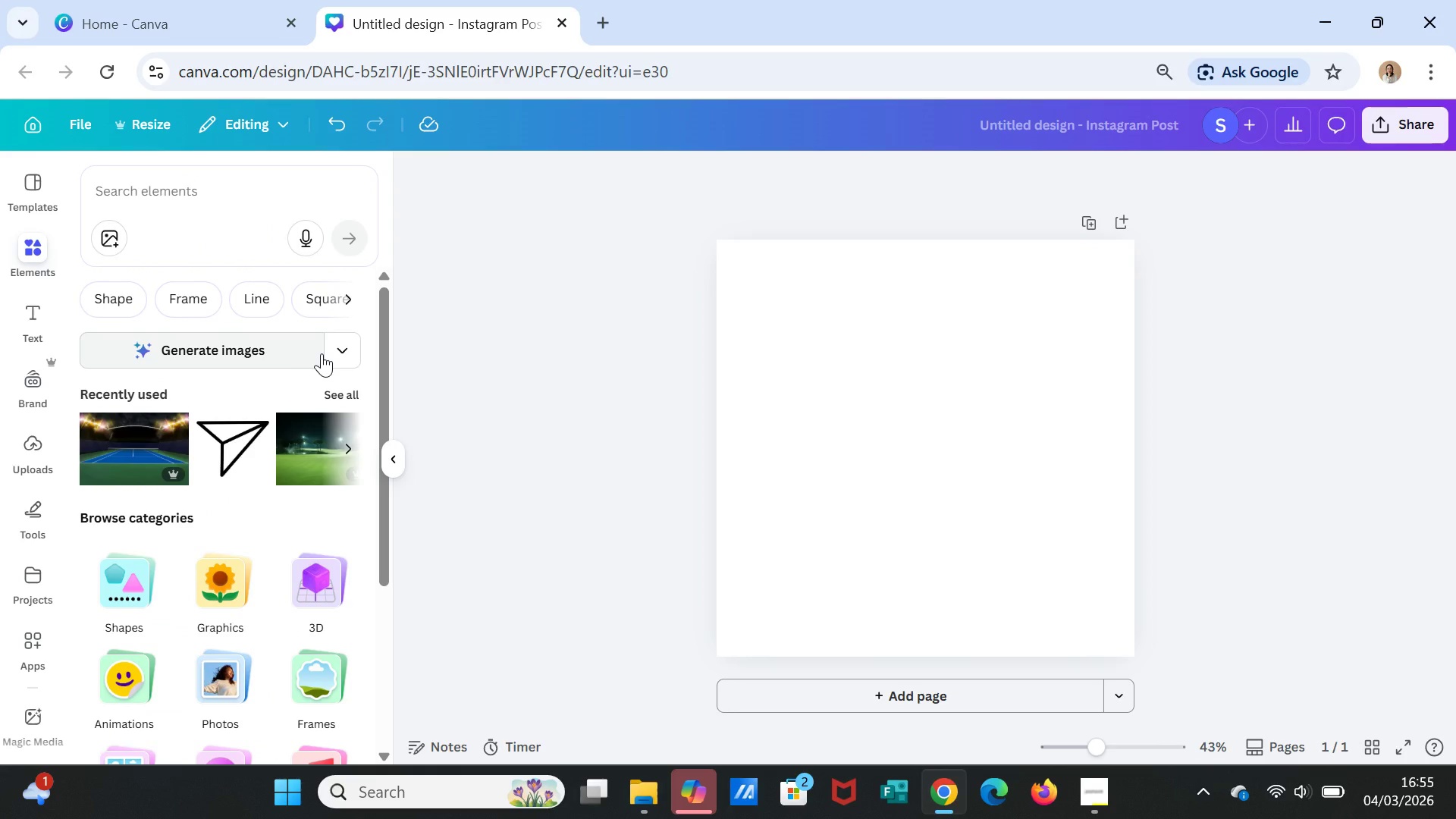 
left_click([139, 187])
 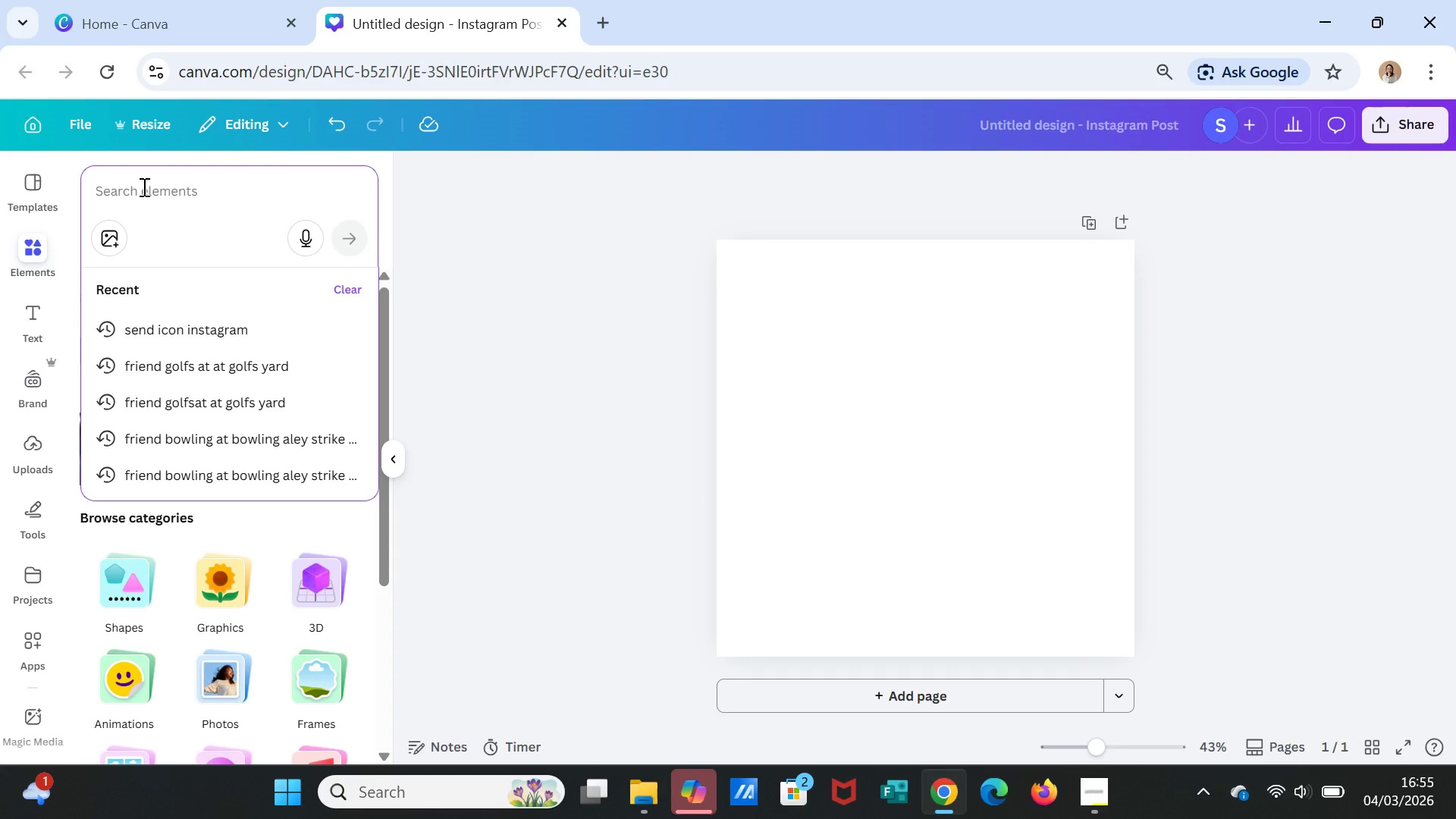 
wait(5.45)
 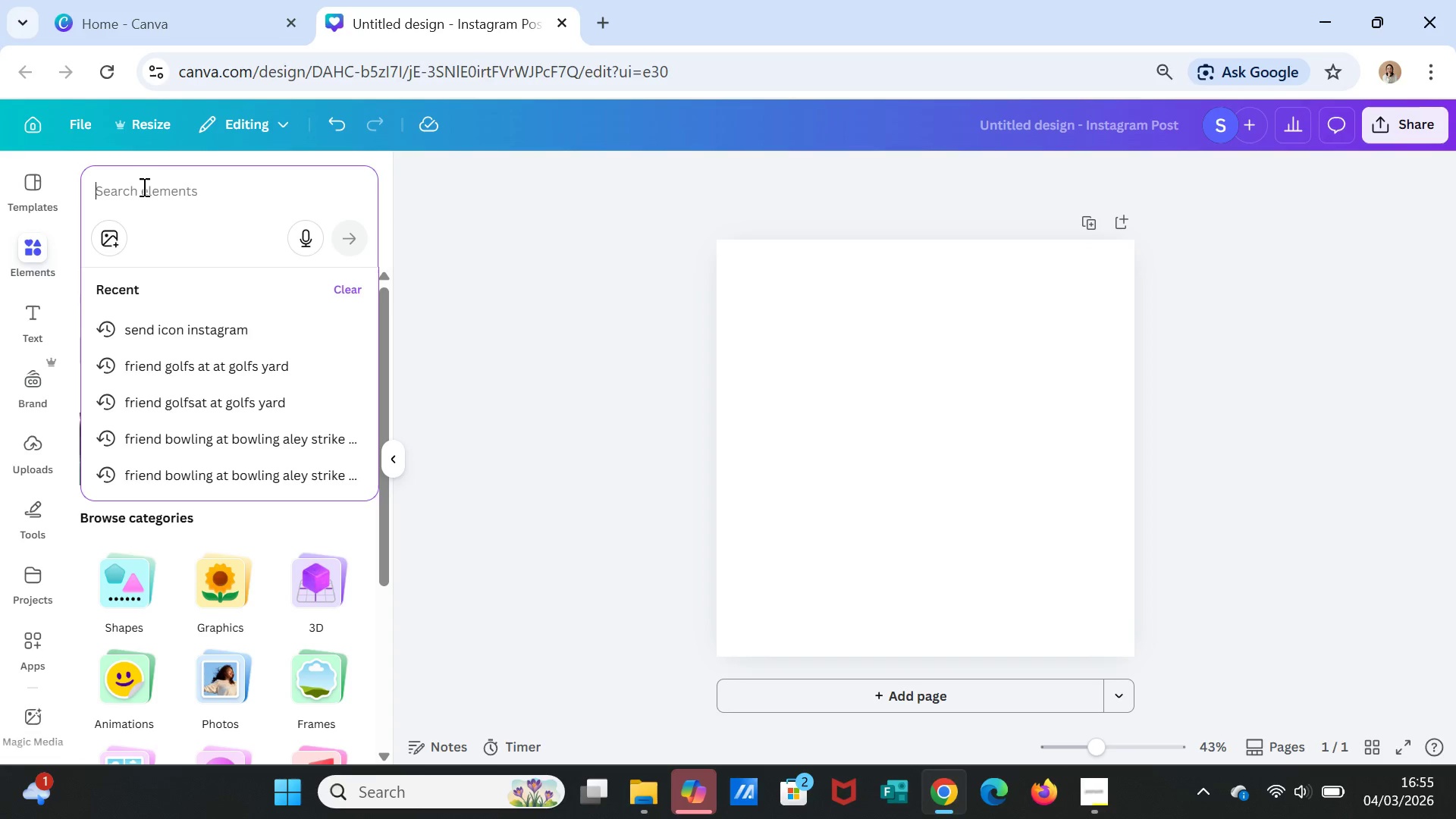 
type(tenis court in evening lights, empty )
 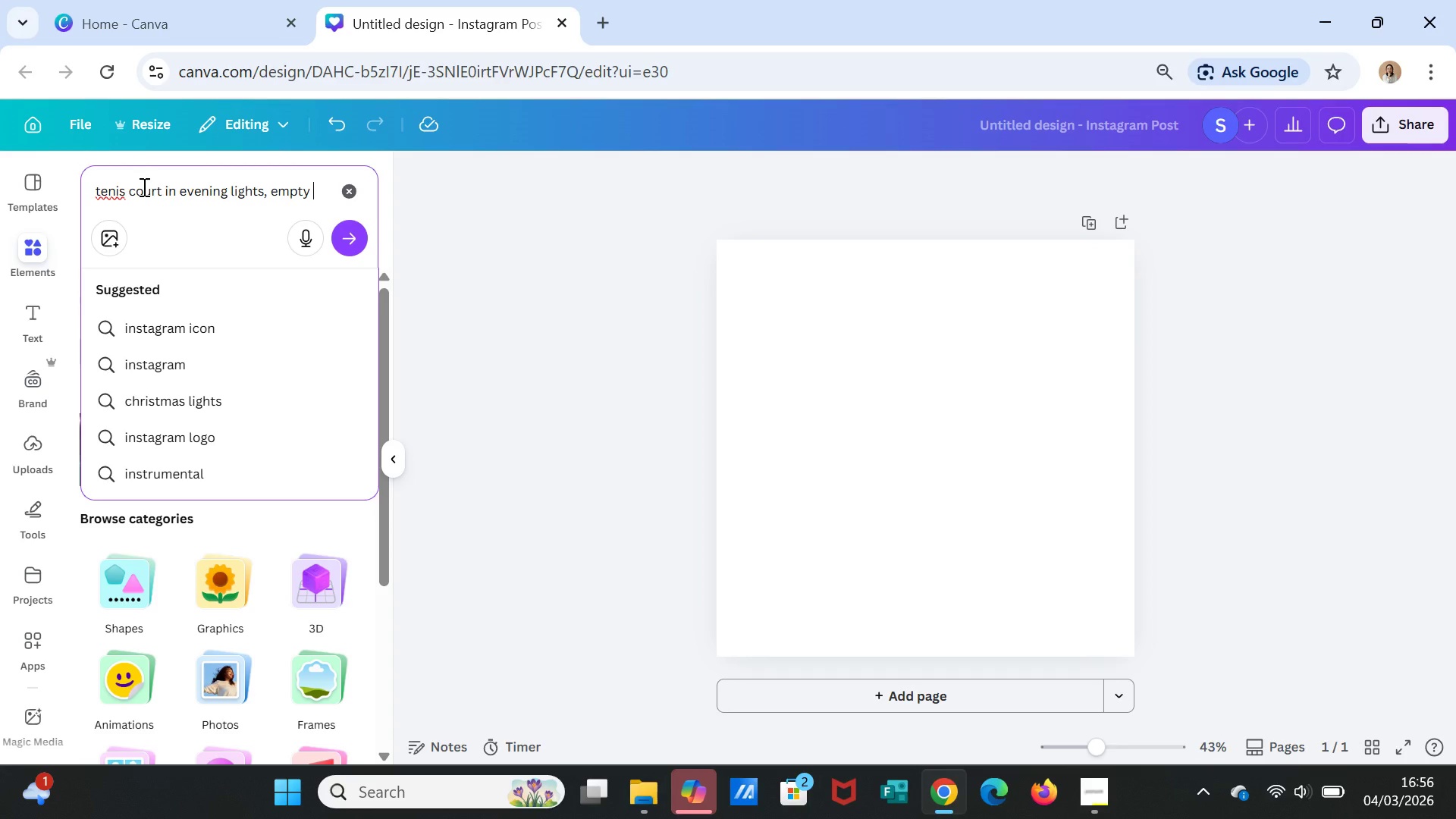 
type(court)
 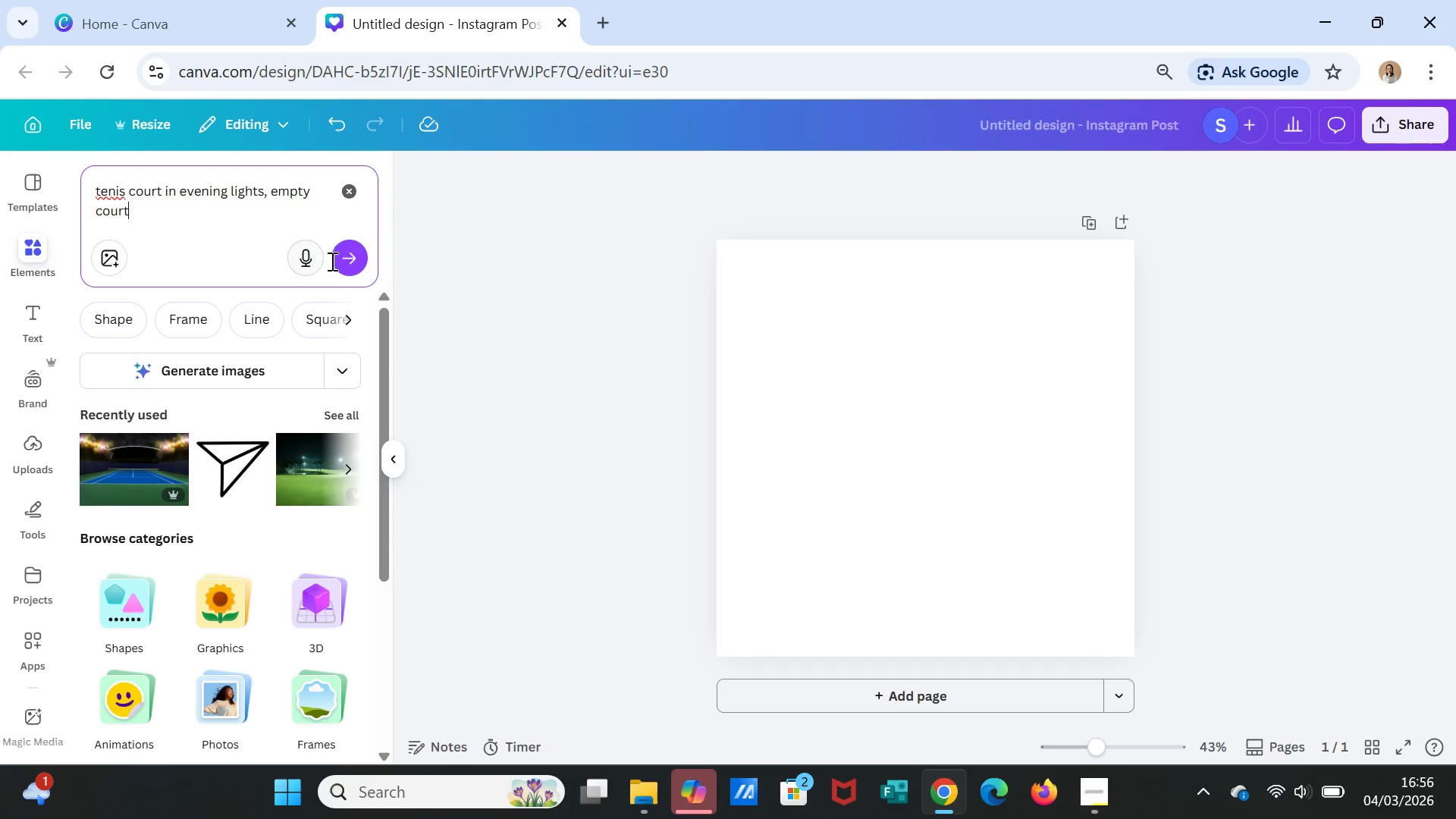 
left_click([350, 261])
 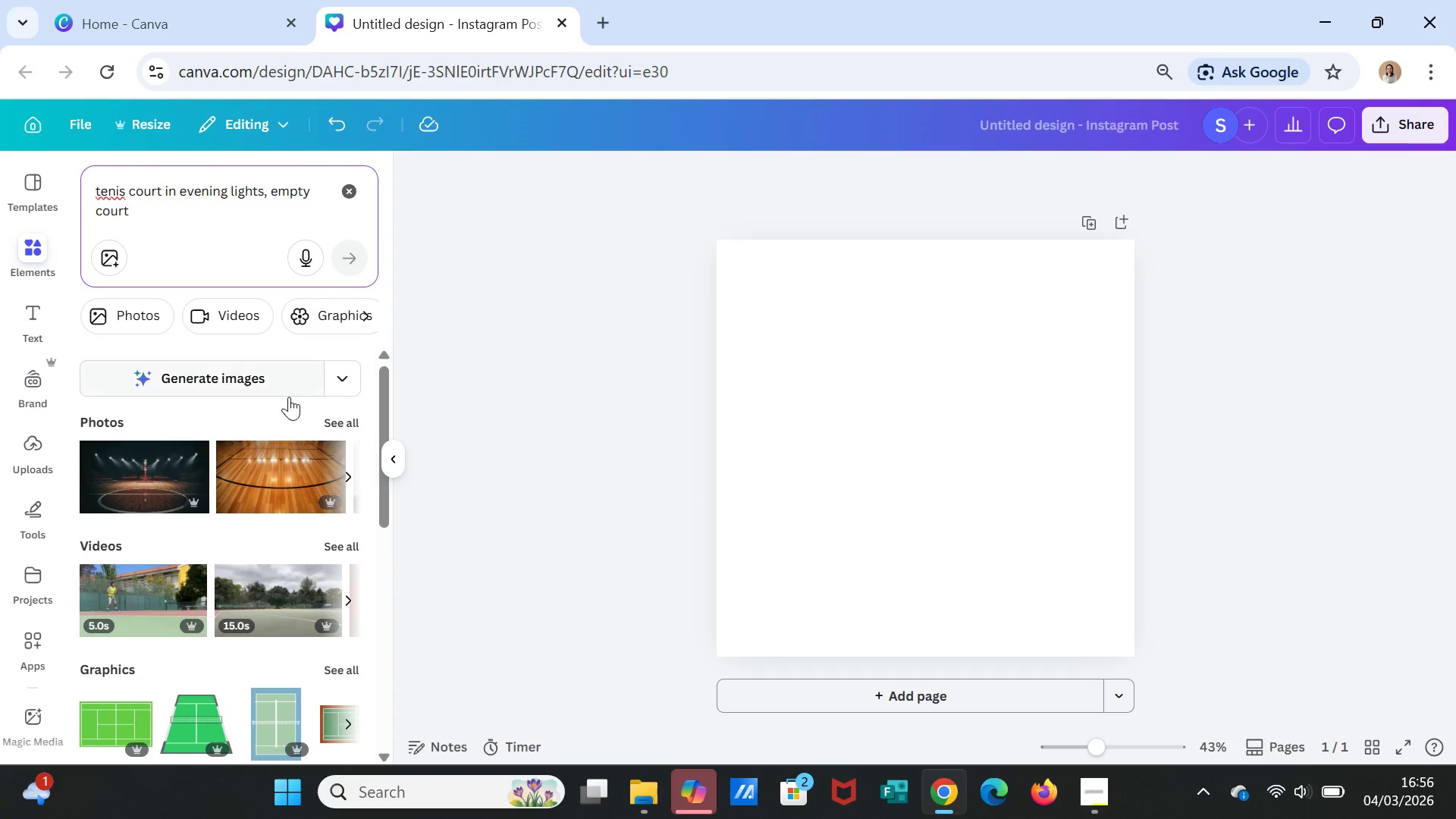 
wait(5.2)
 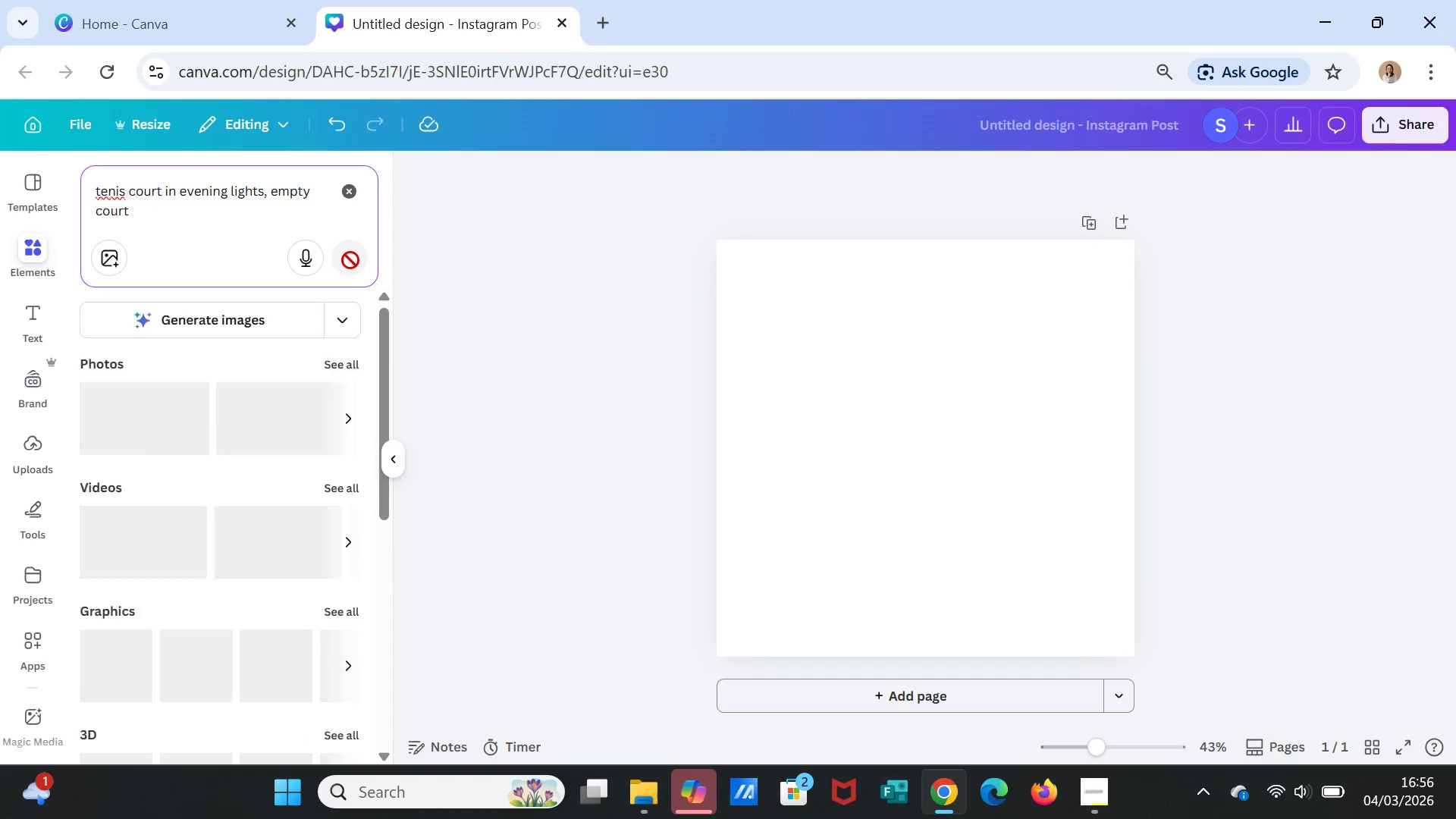 
left_click([337, 419])
 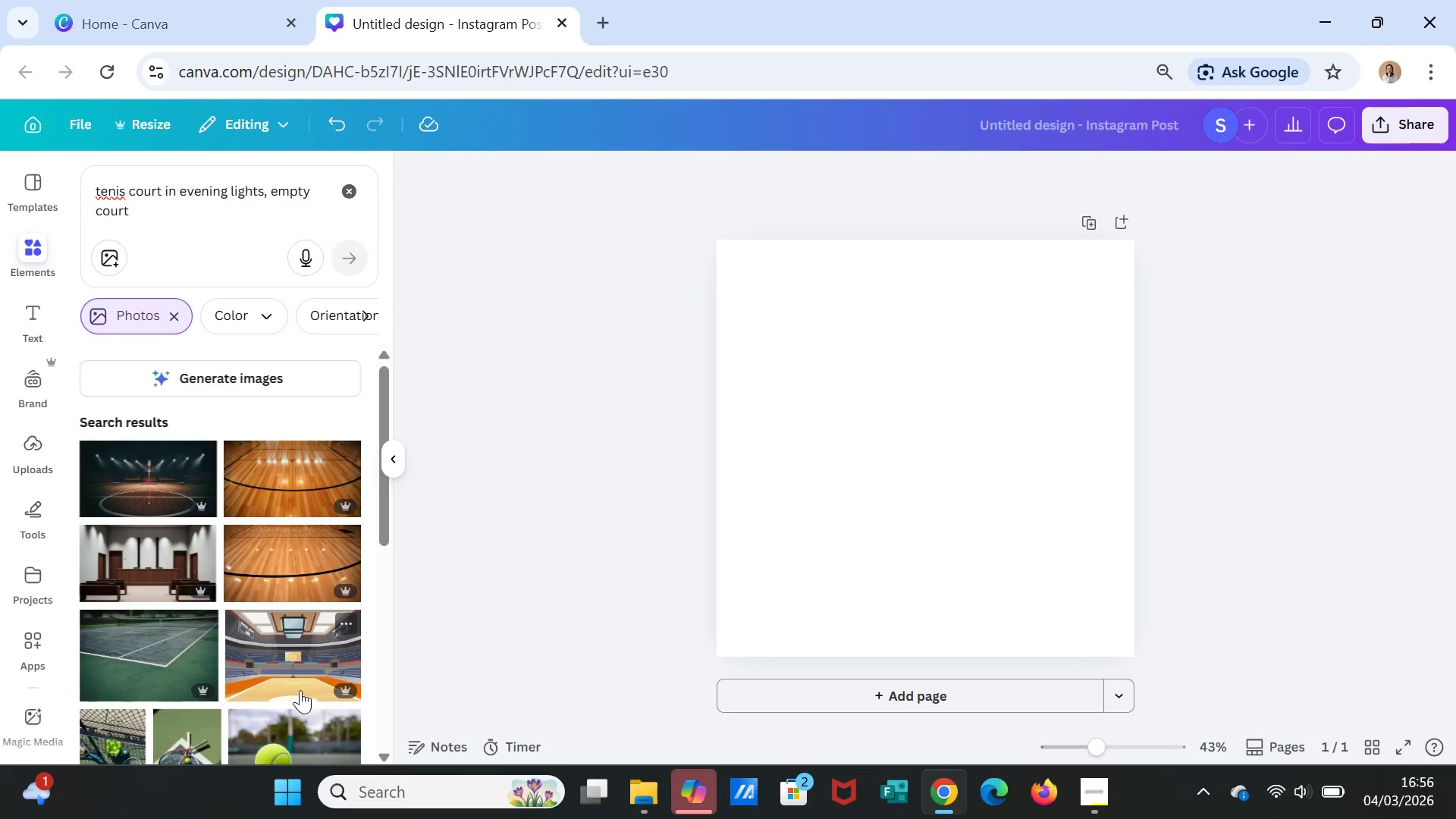 
scroll: coordinate [217, 666], scroll_direction: down, amount: 6.0
 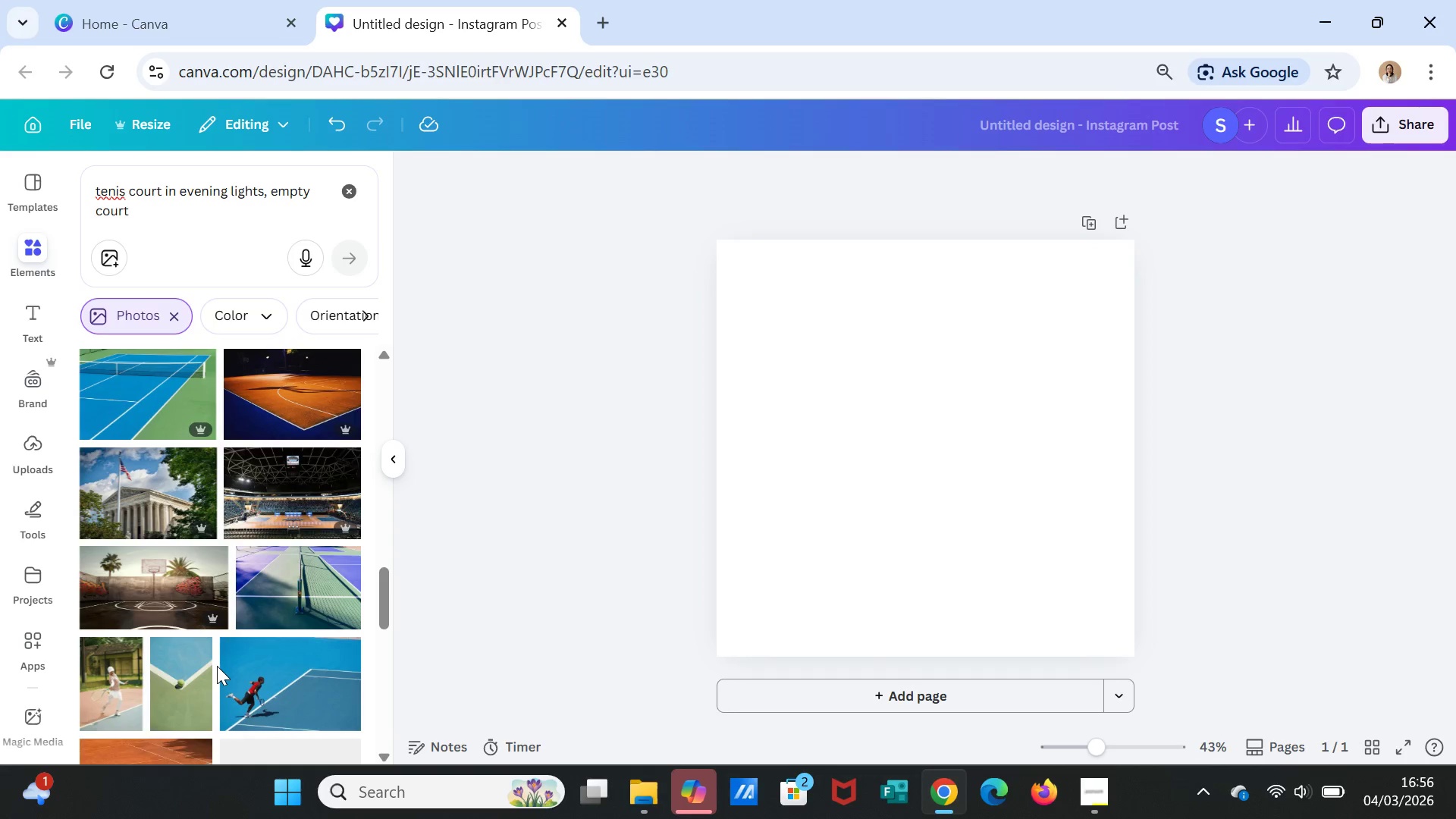 
scroll: coordinate [218, 657], scroll_direction: up, amount: 17.0
 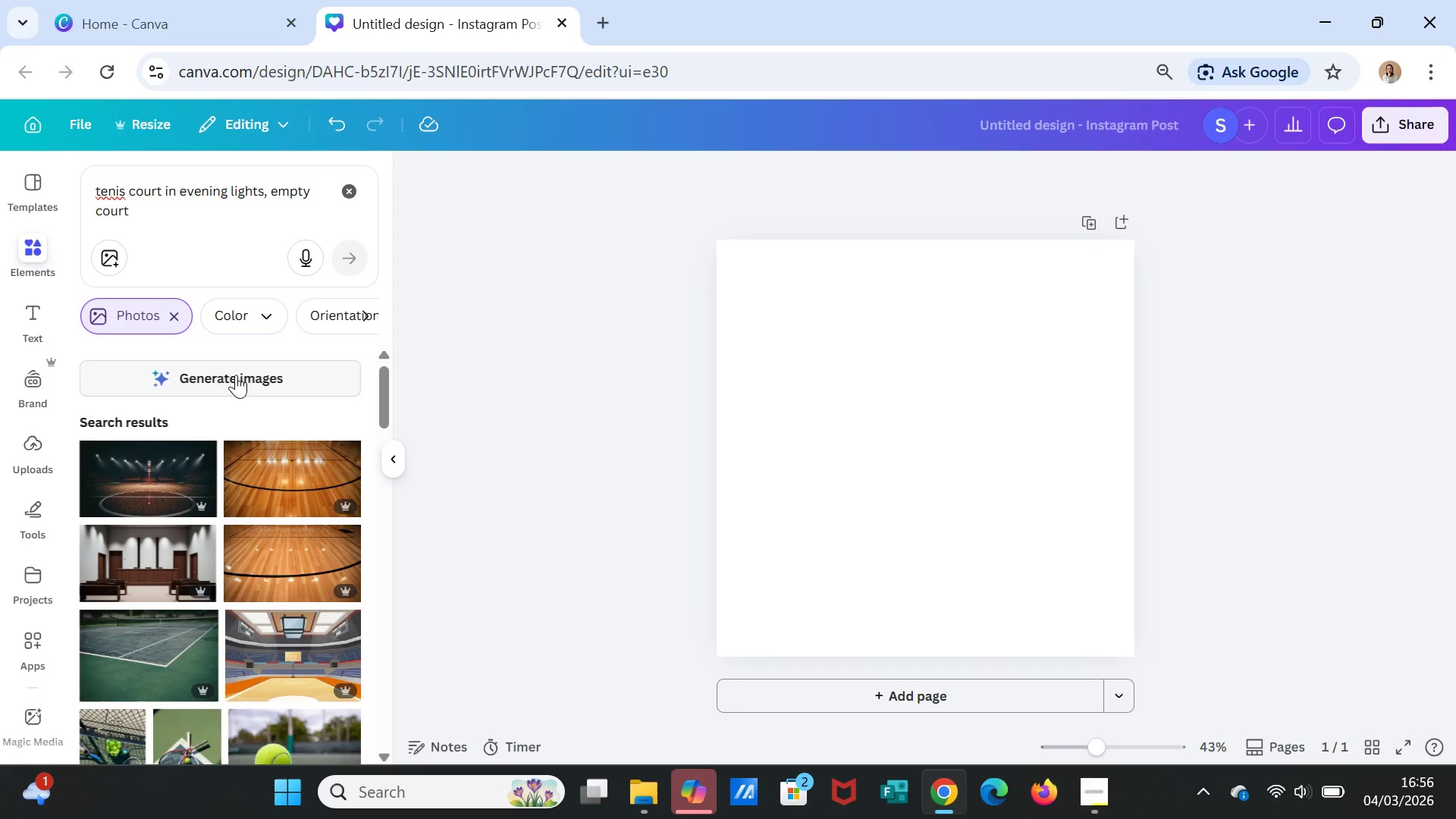 
left_click([238, 369])
 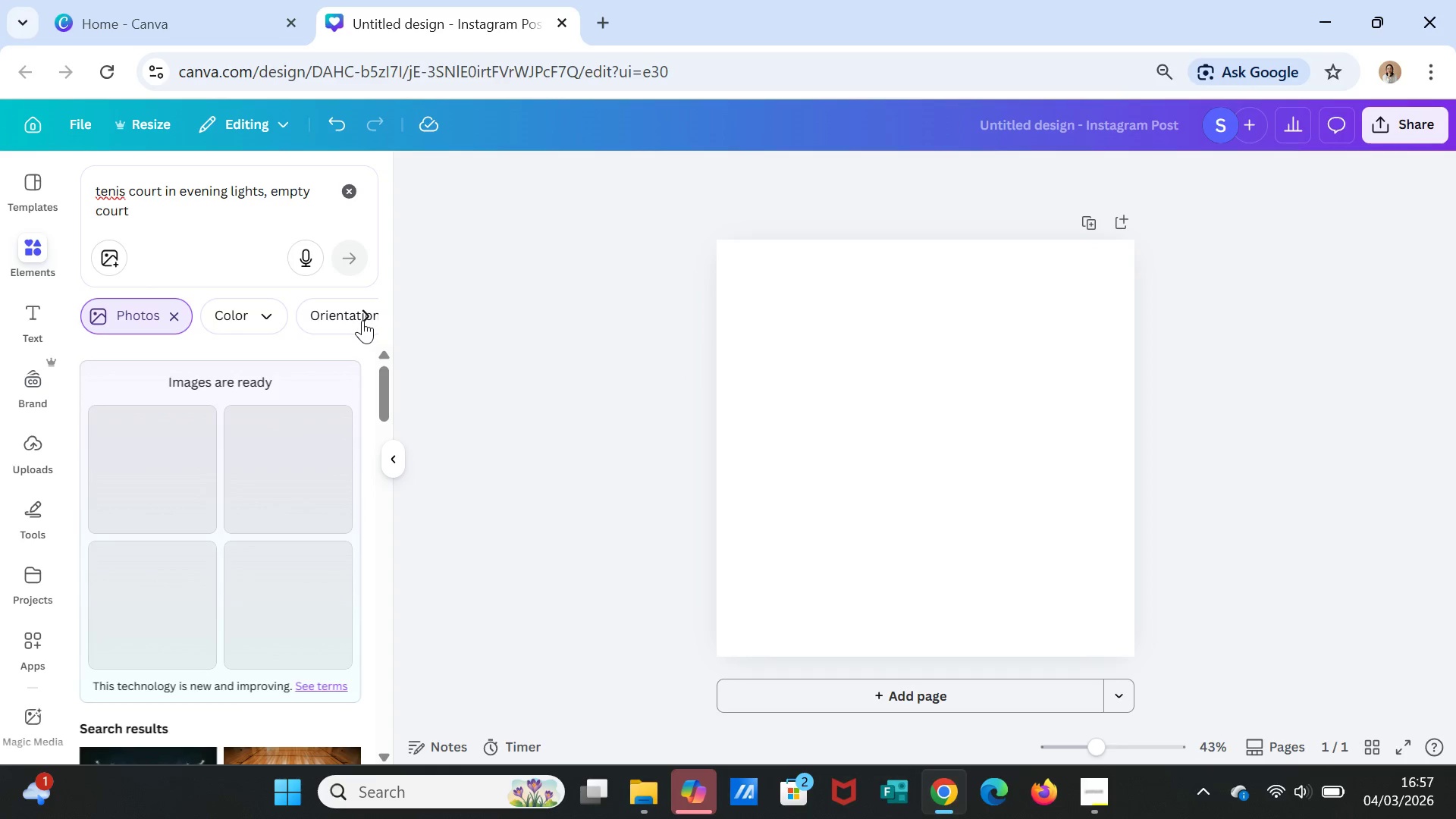 
wait(26.28)
 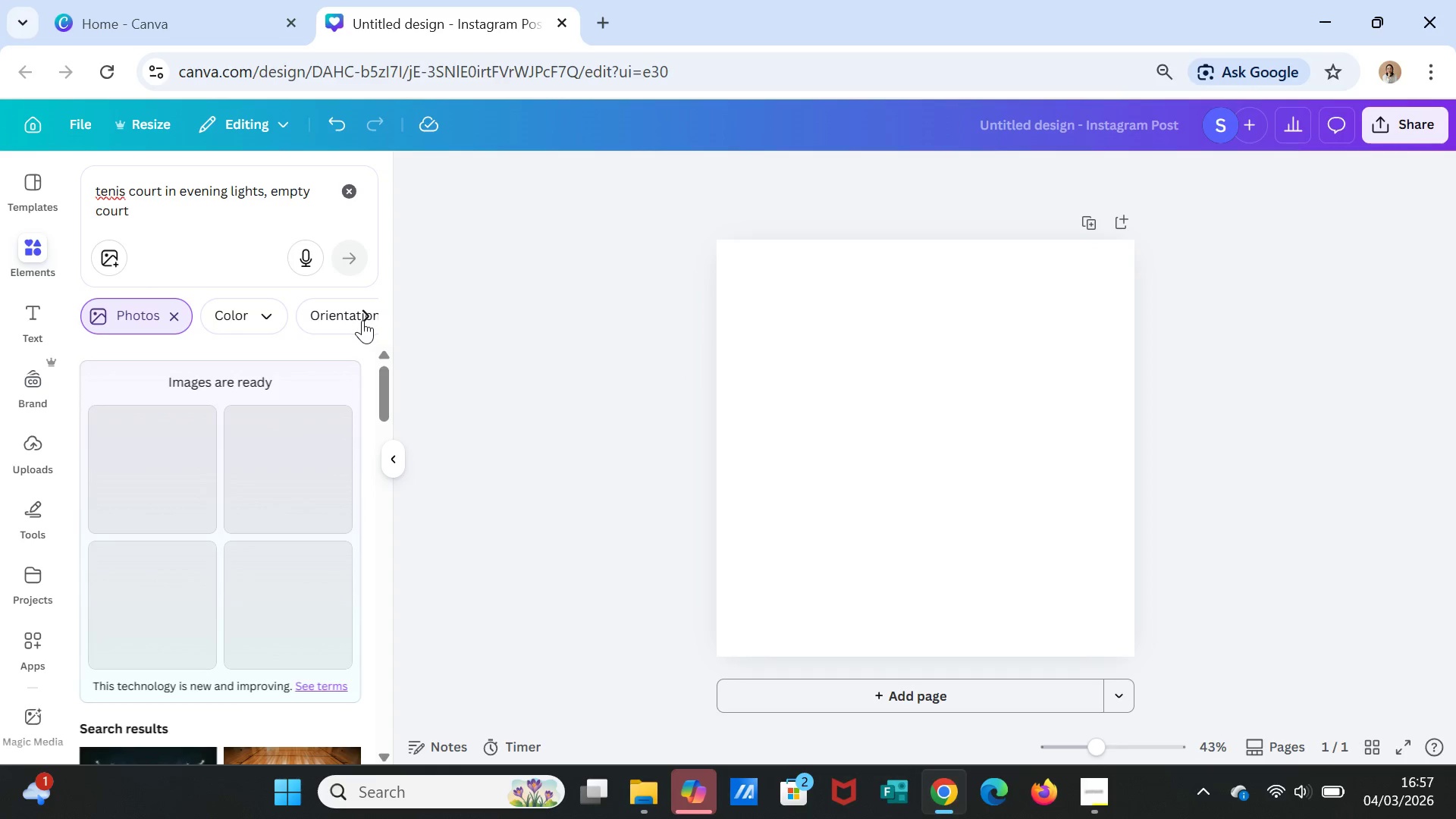 
left_click([249, 617])
 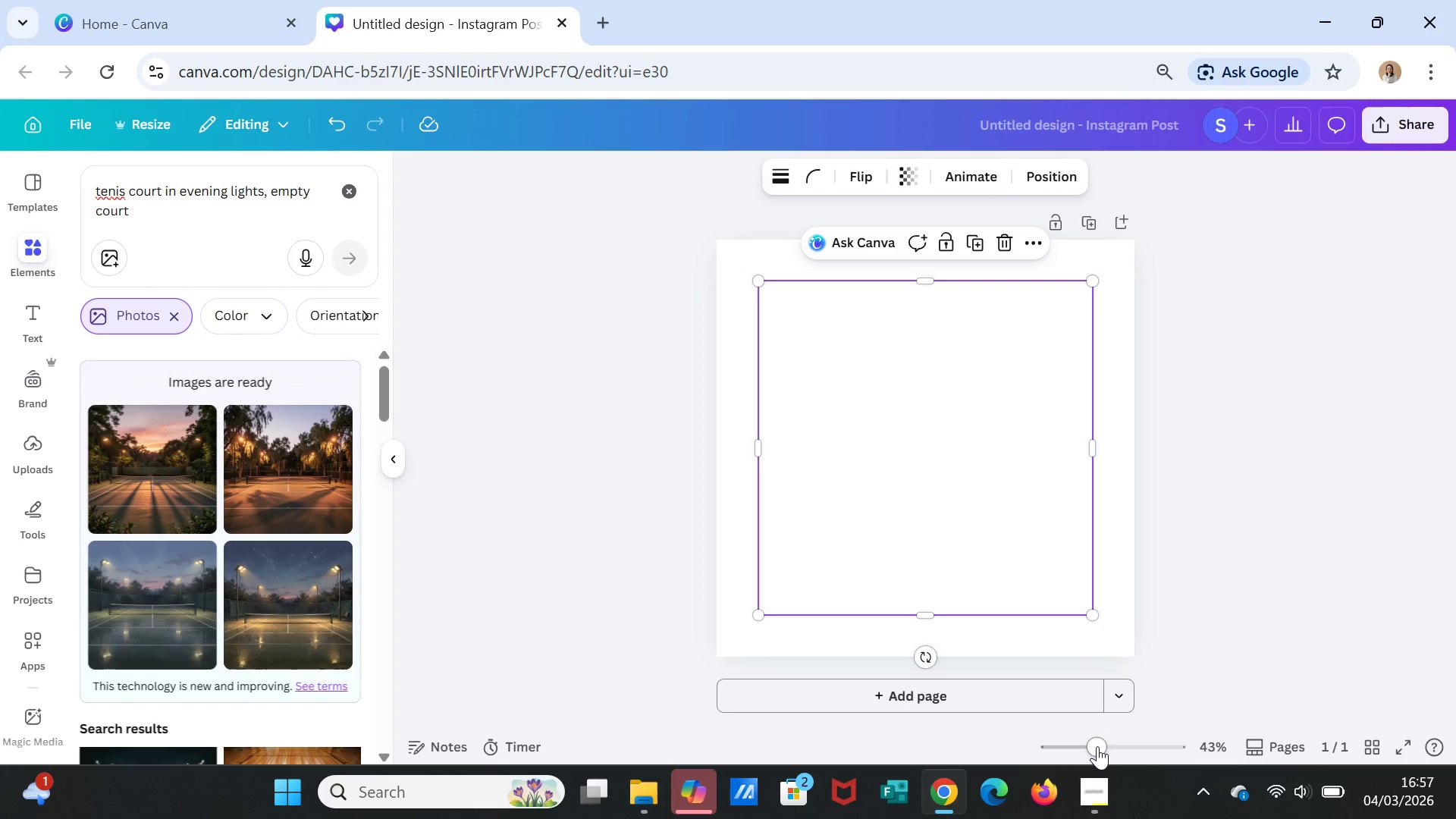 
left_click_drag(start_coordinate=[1097, 747], to_coordinate=[1106, 747])
 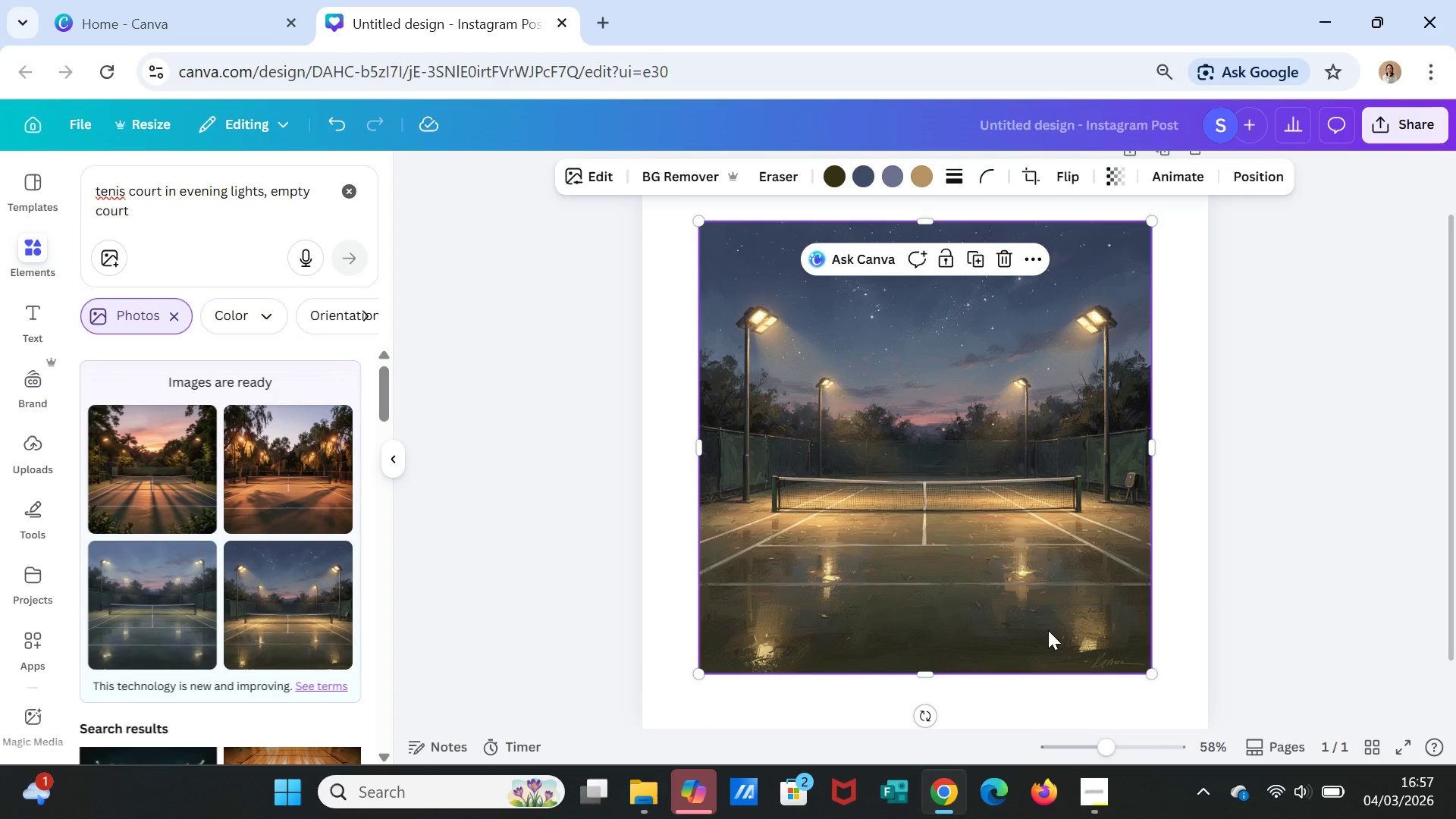 
left_click([1030, 629])
 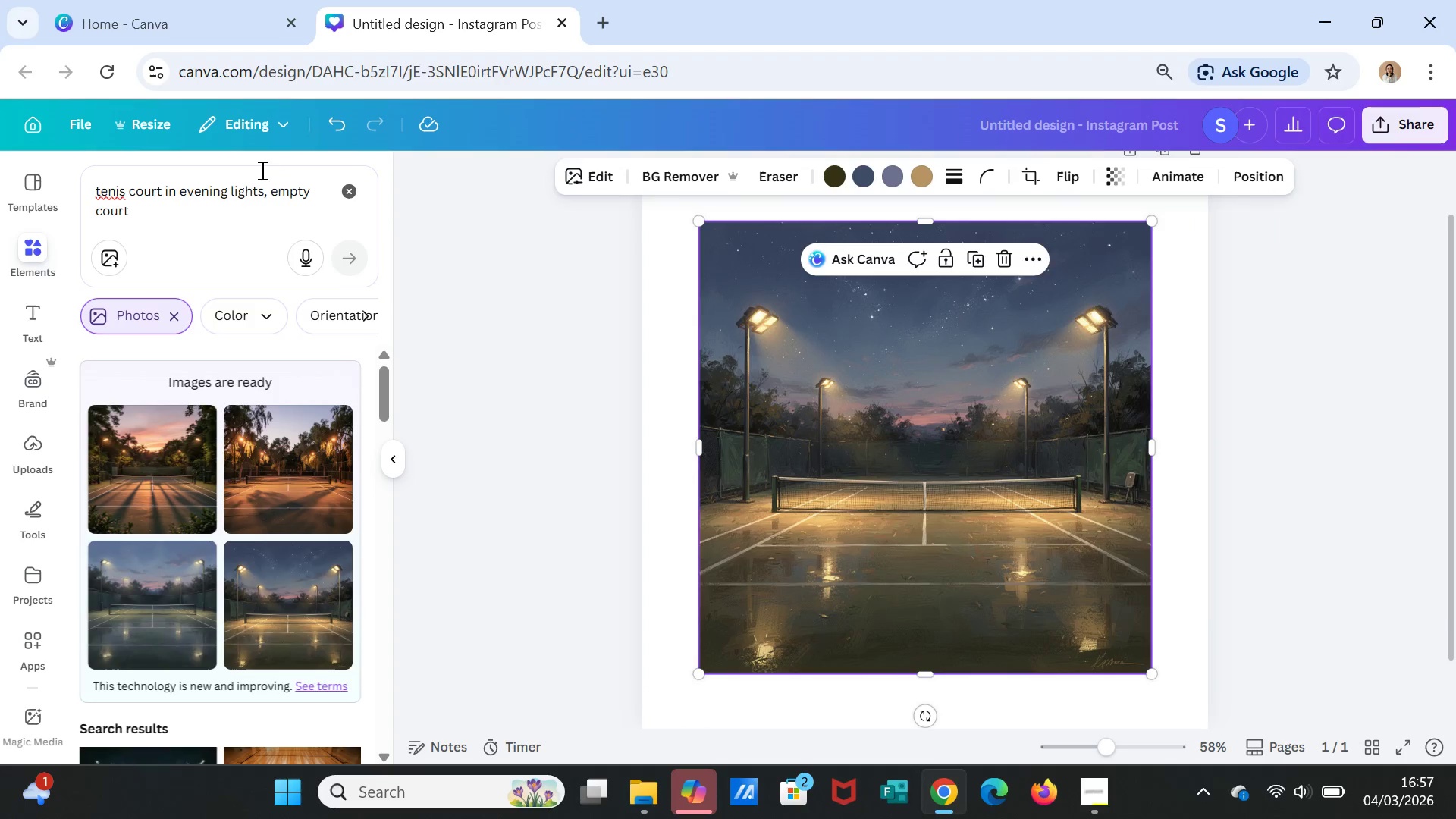 
left_click([224, 213])
 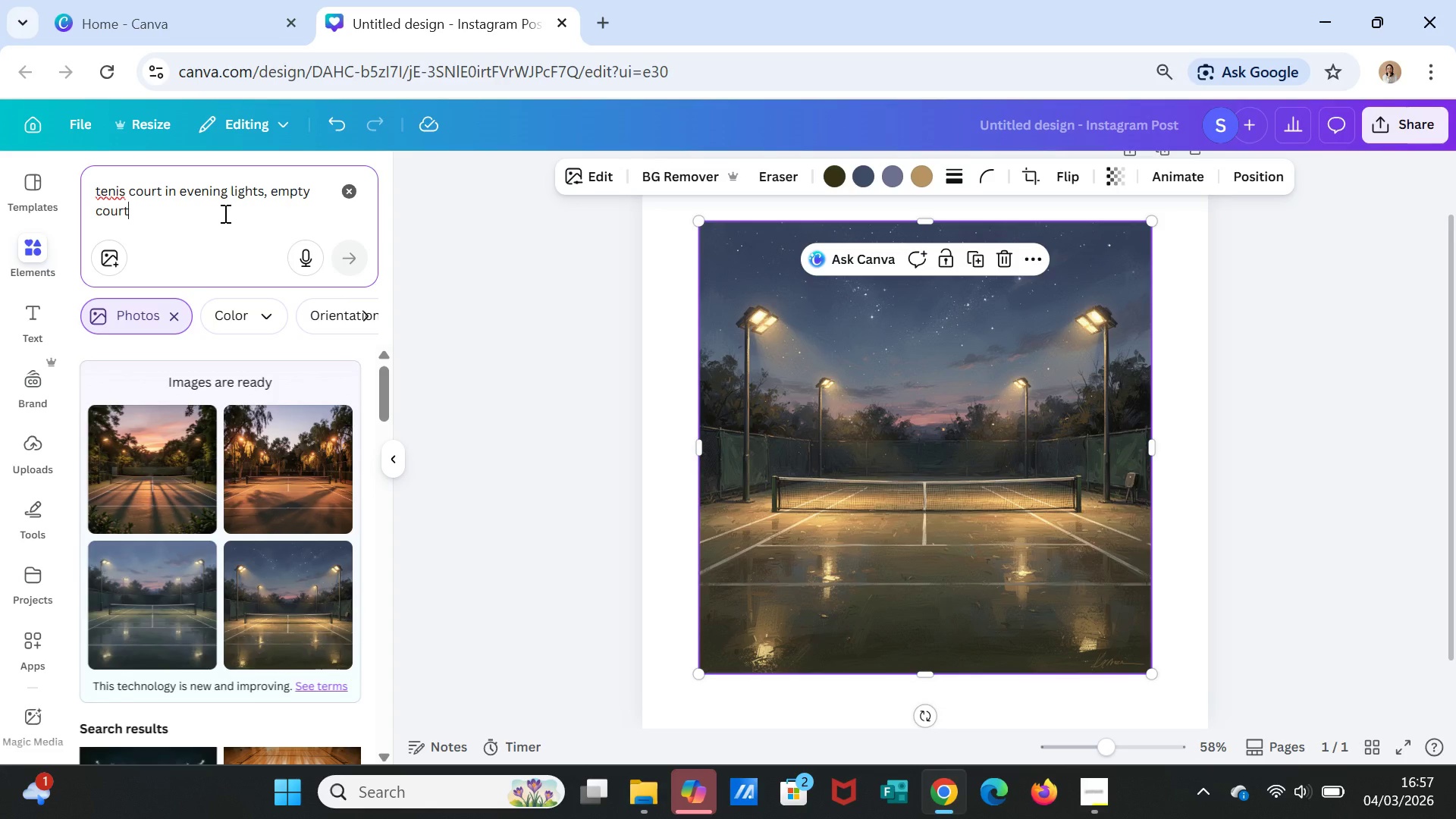 
type( , realistic )
 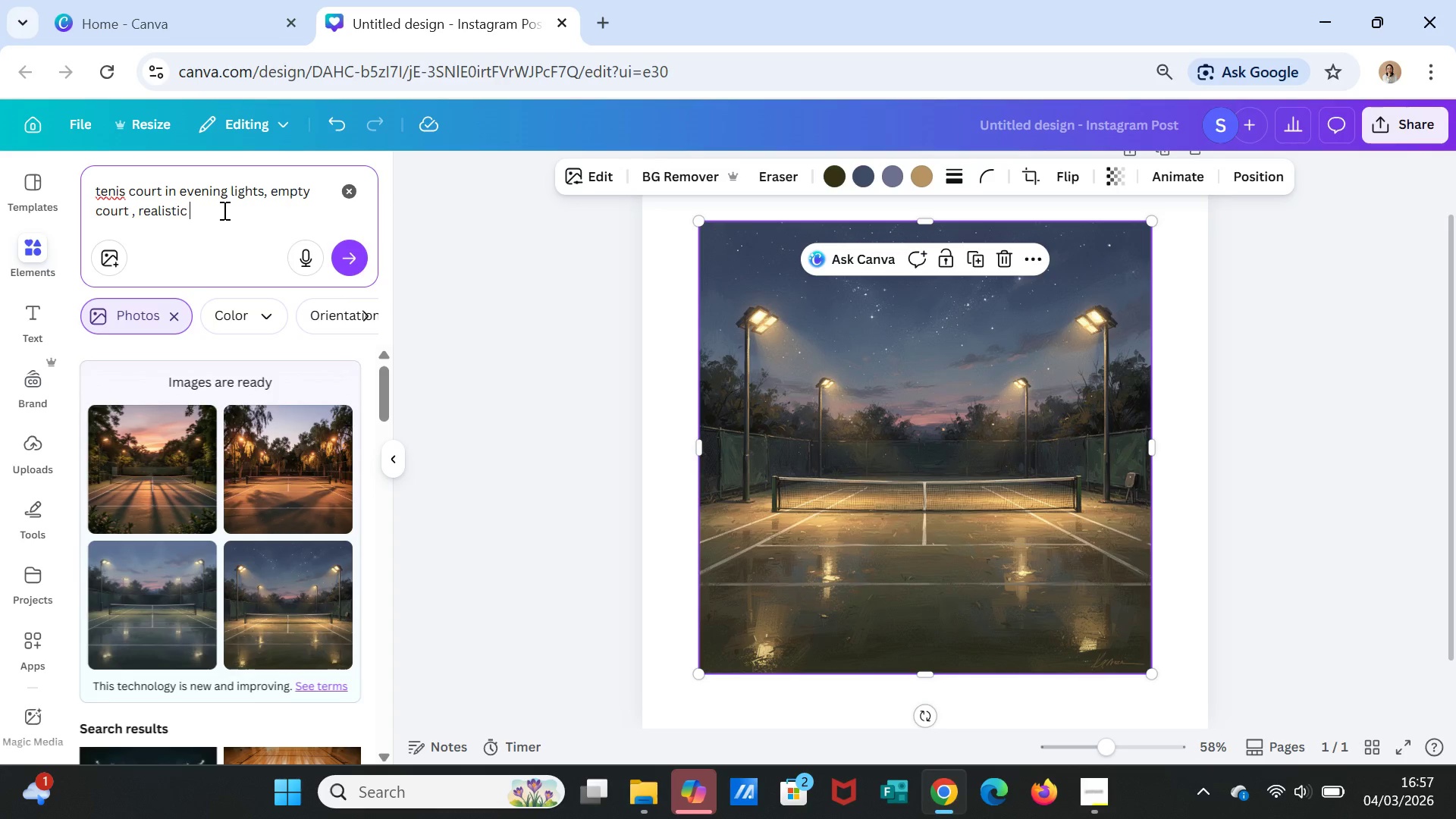 
wait(5.61)
 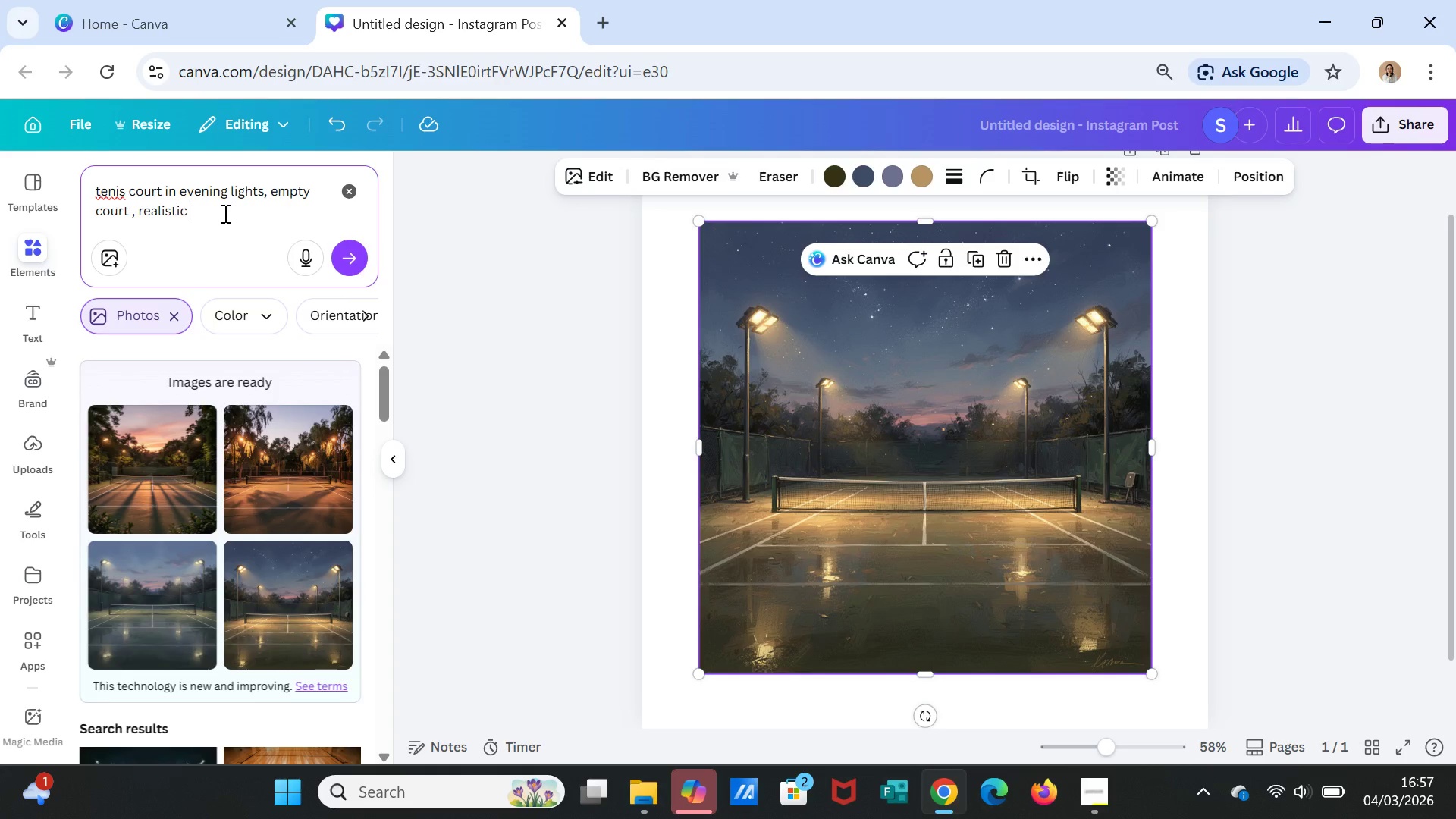 
type(photo)
 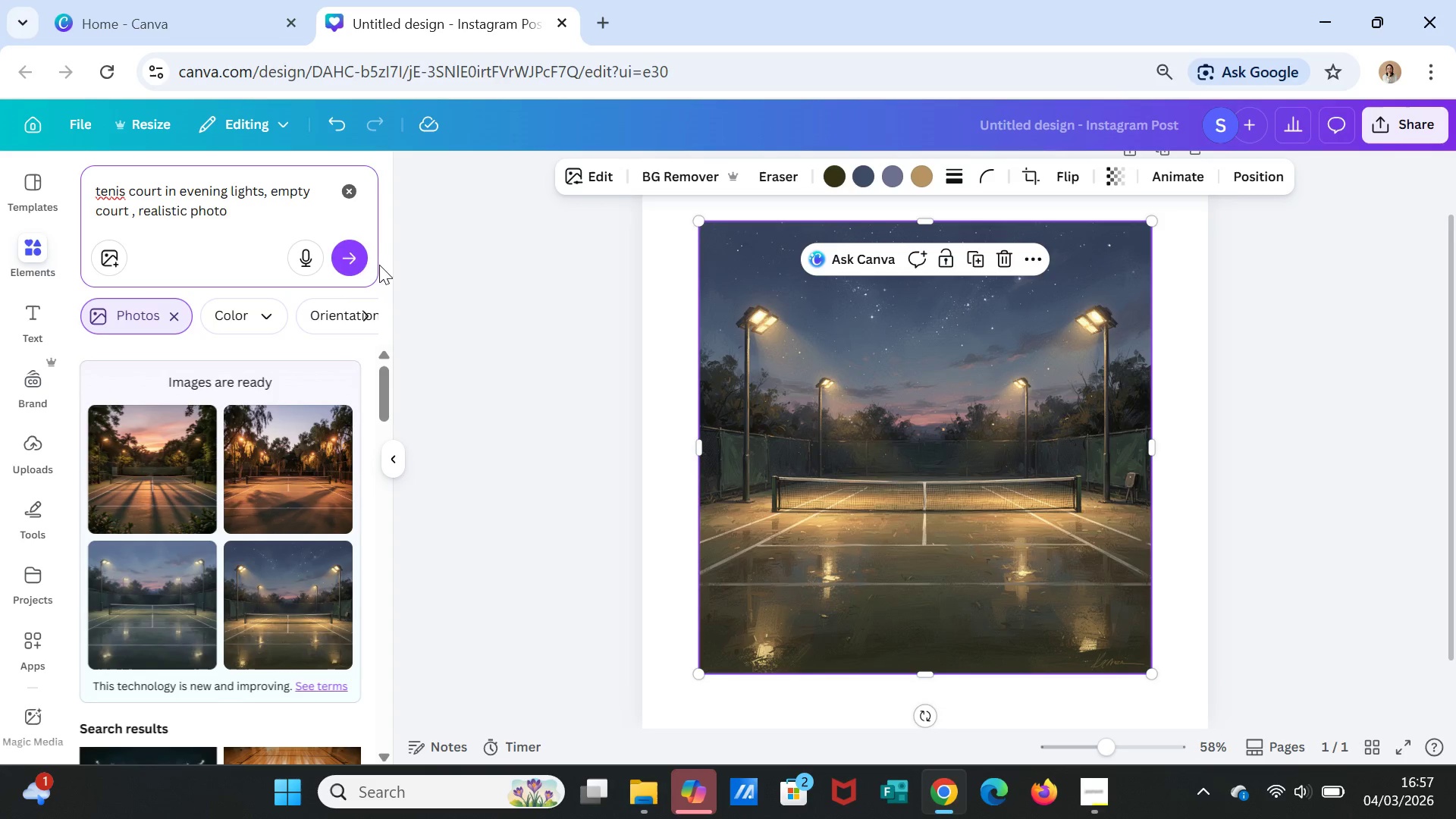 
left_click([360, 262])
 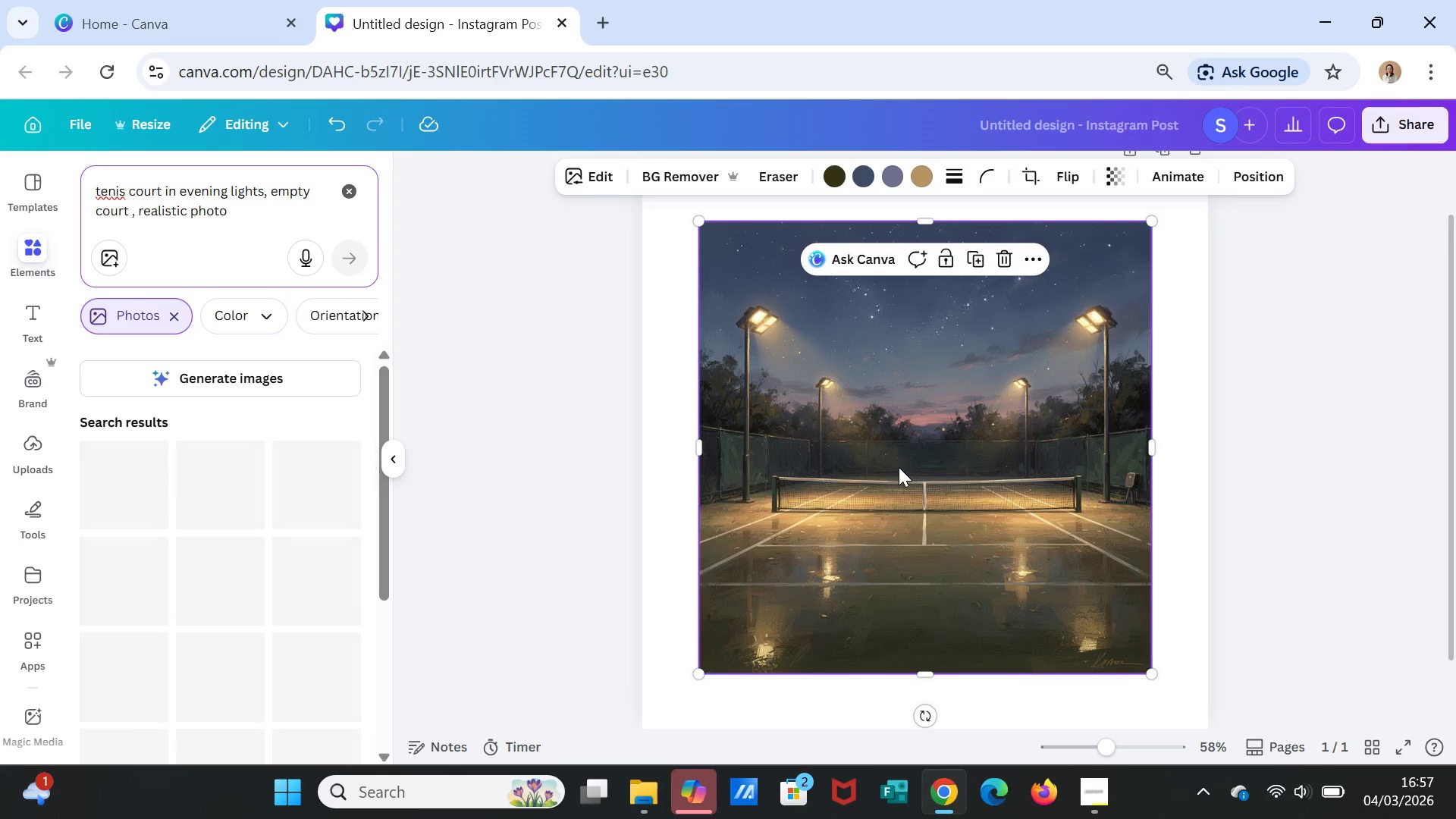 
left_click([900, 468])
 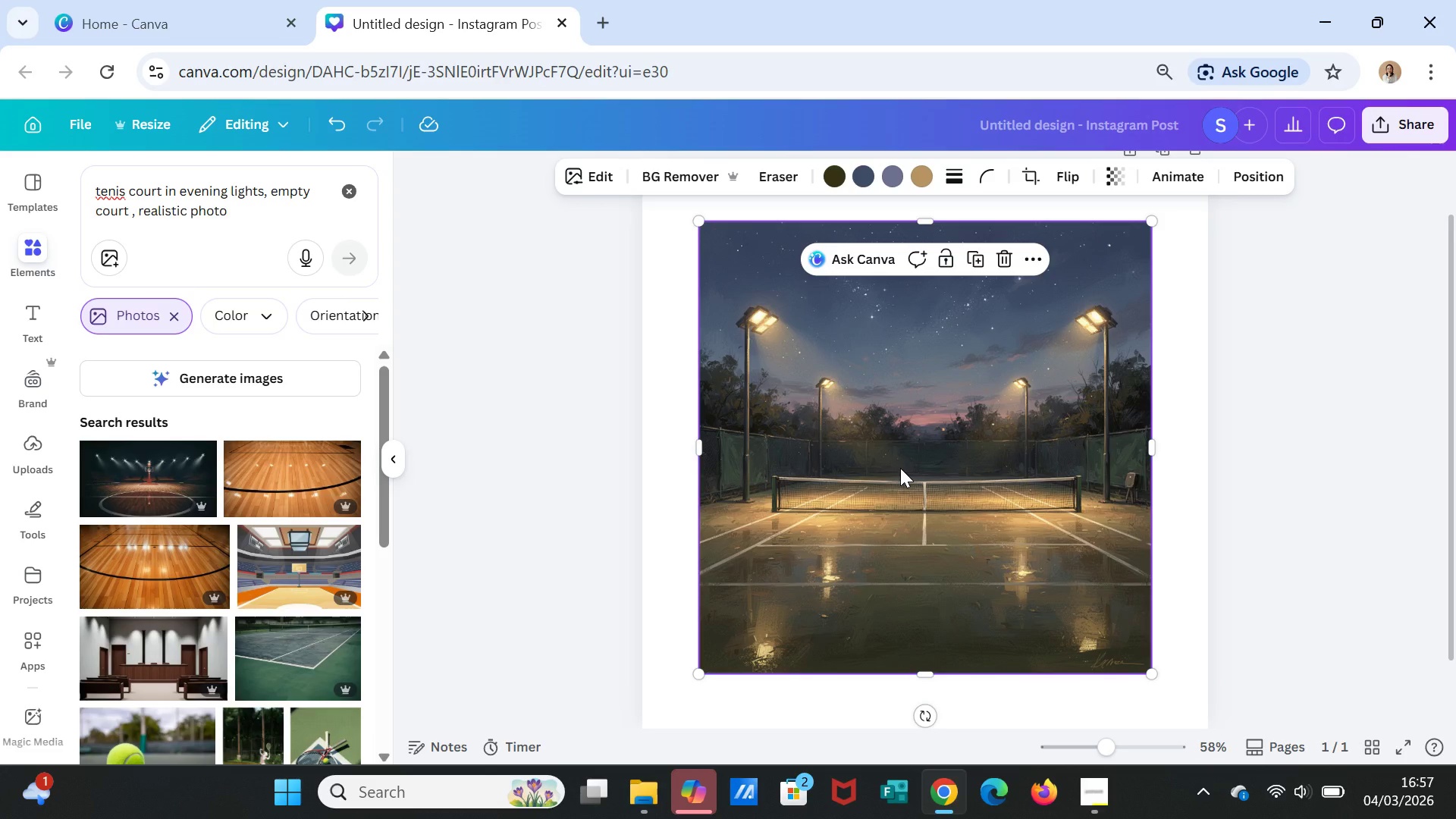 
key(Delete)
 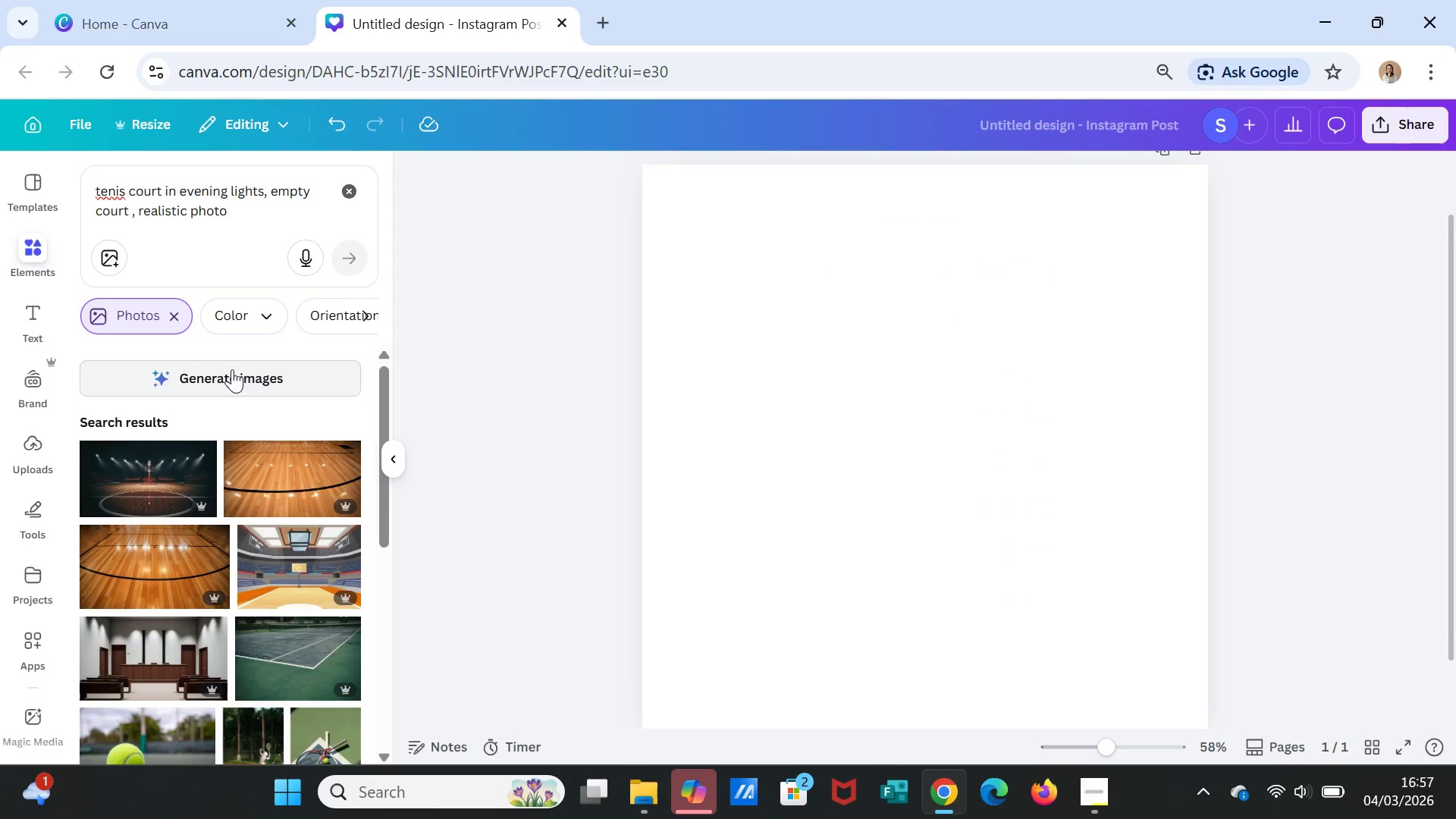 
left_click([232, 369])
 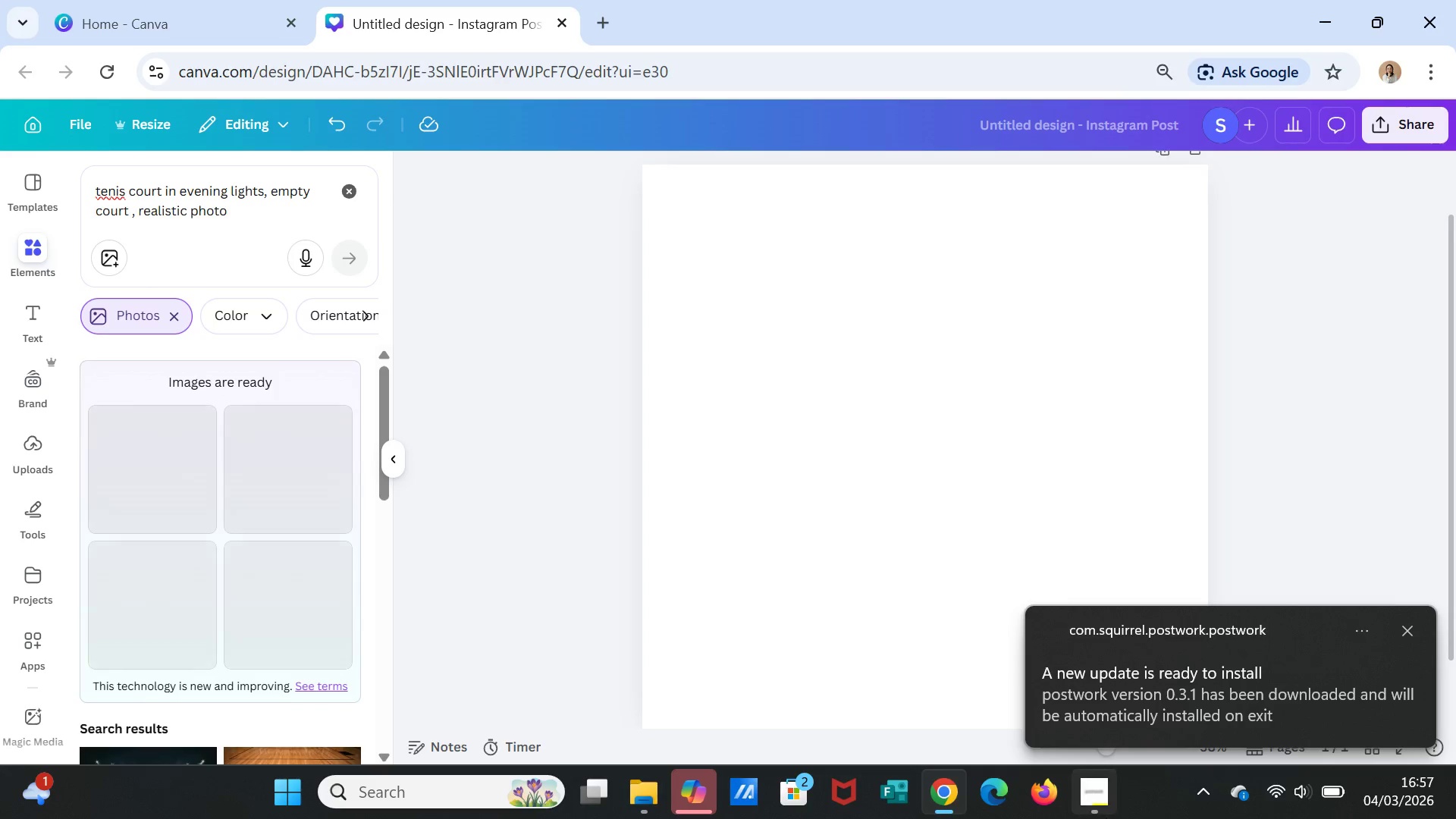 
wait(23.27)
 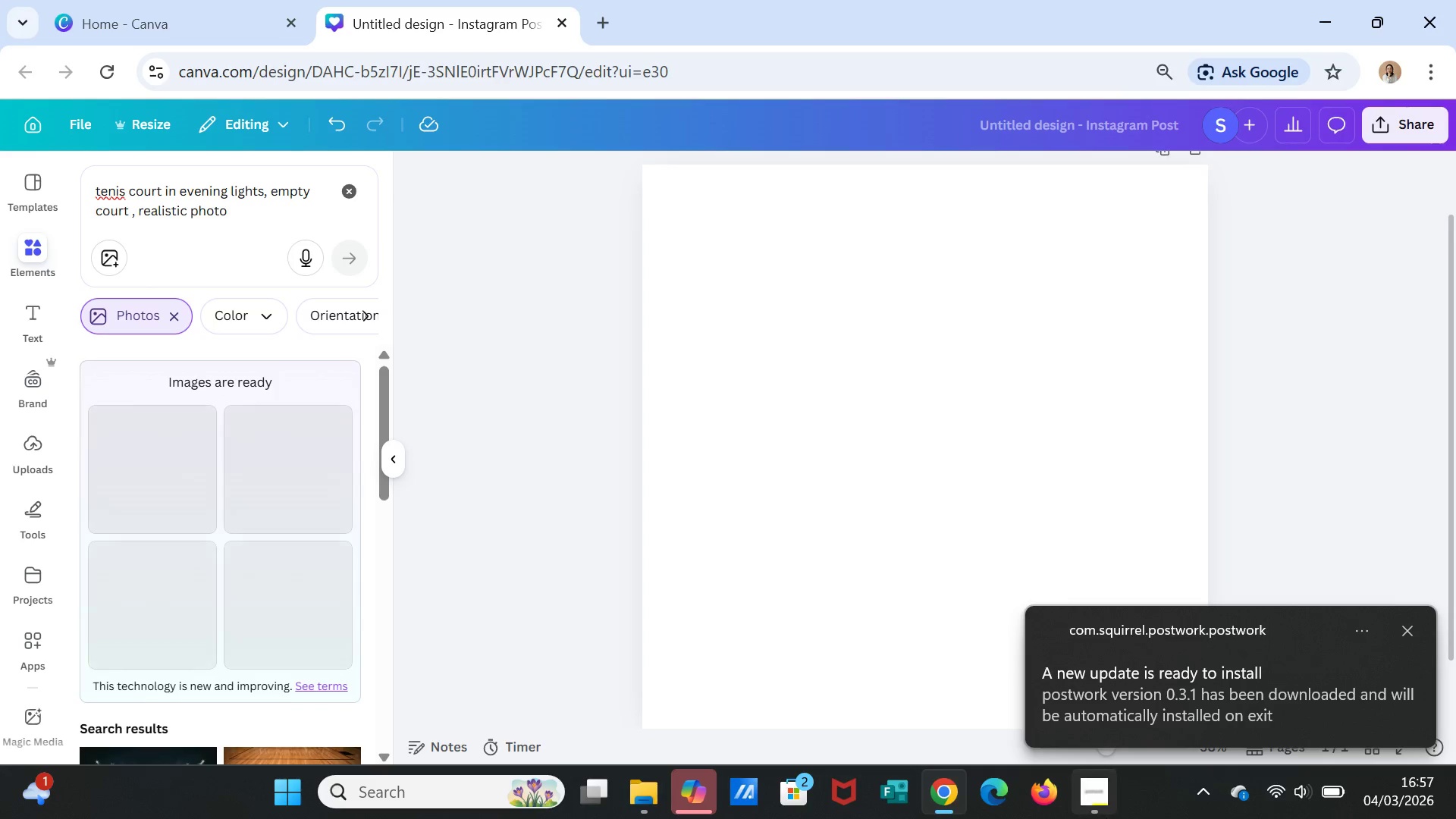 
left_click([249, 593])
 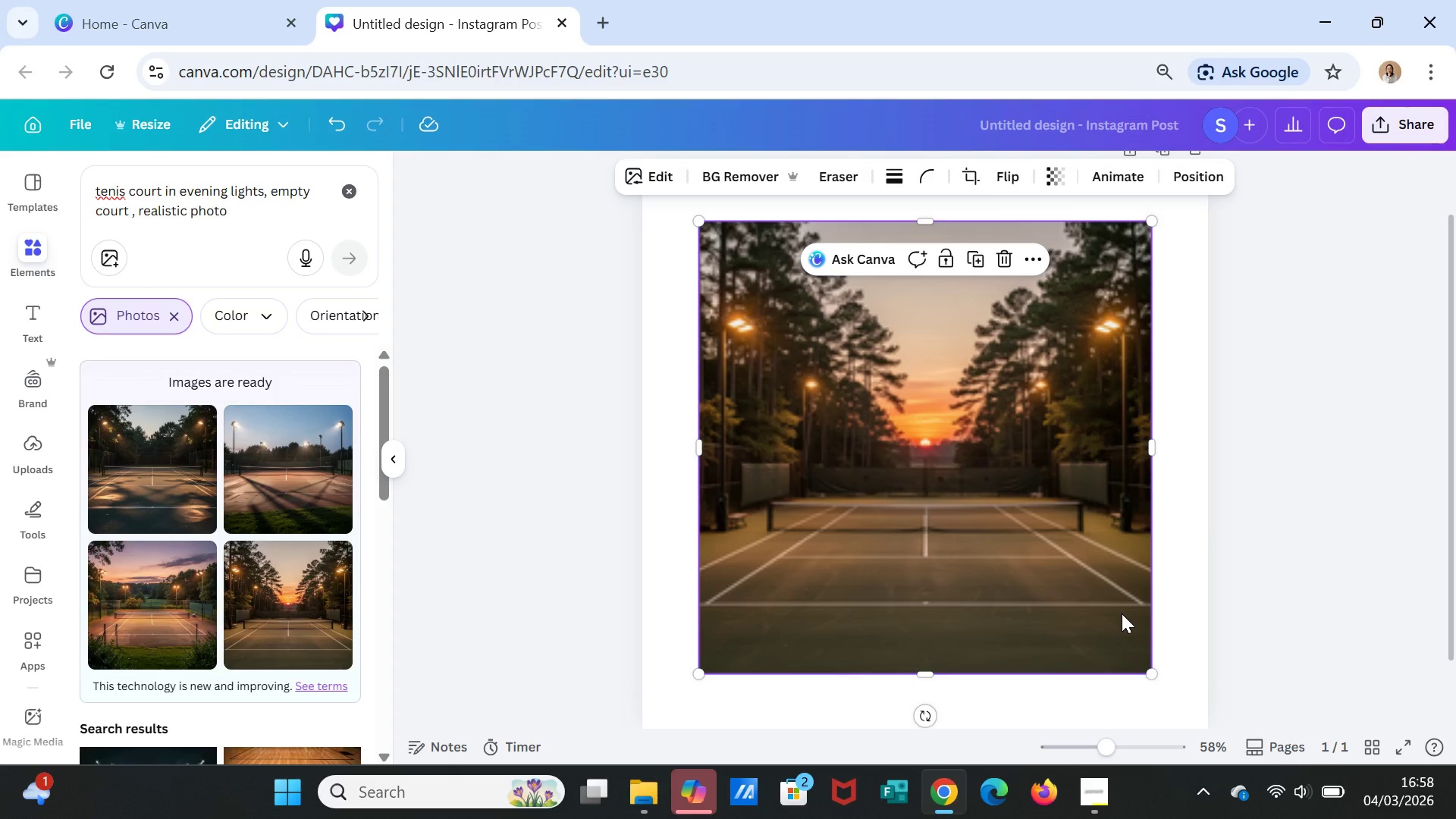 
wait(10.14)
 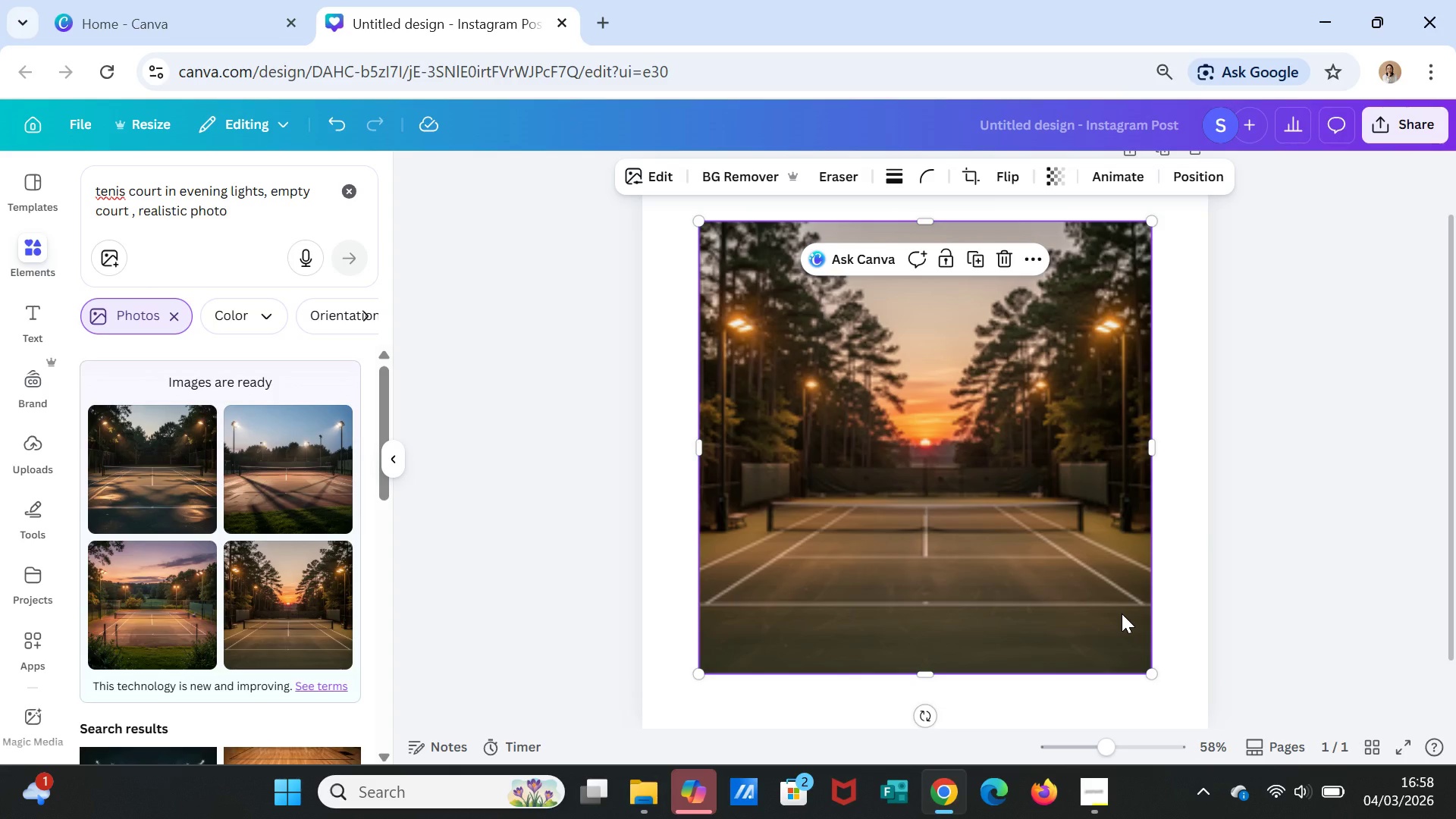 
scroll: coordinate [988, 387], scroll_direction: up, amount: 2.0
 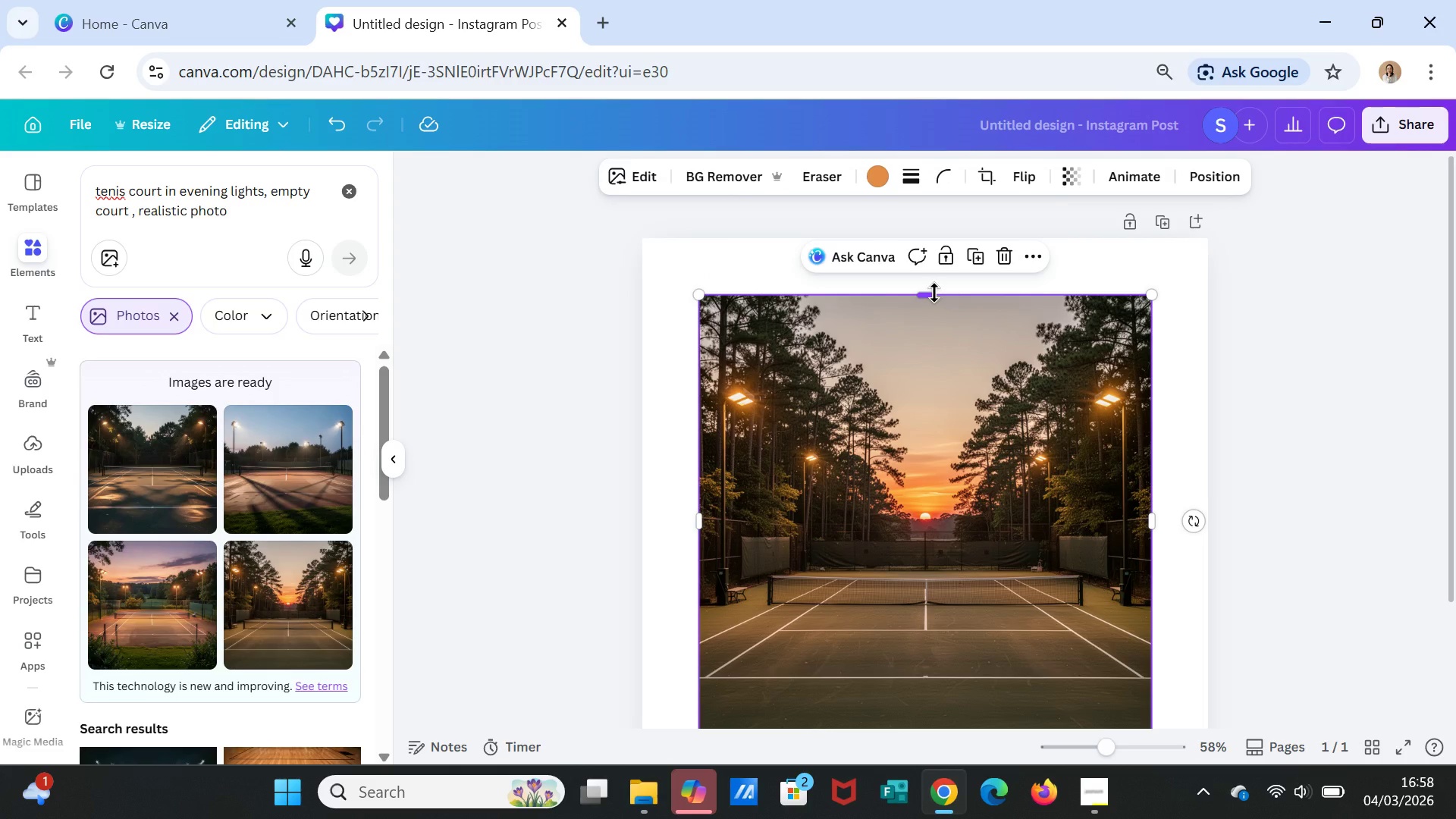 
left_click_drag(start_coordinate=[934, 293], to_coordinate=[931, 238])
 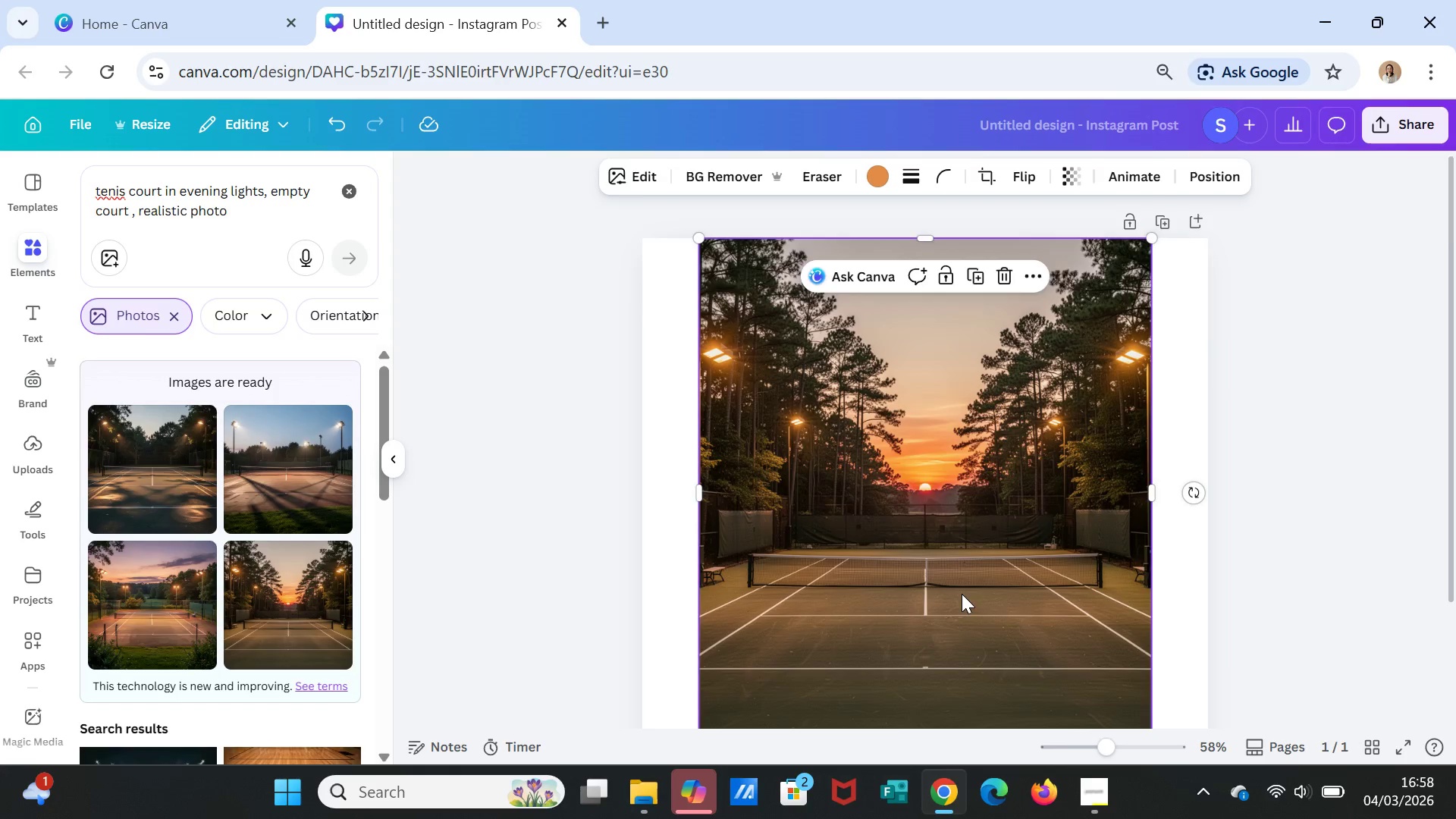 
scroll: coordinate [962, 594], scroll_direction: down, amount: 1.0
 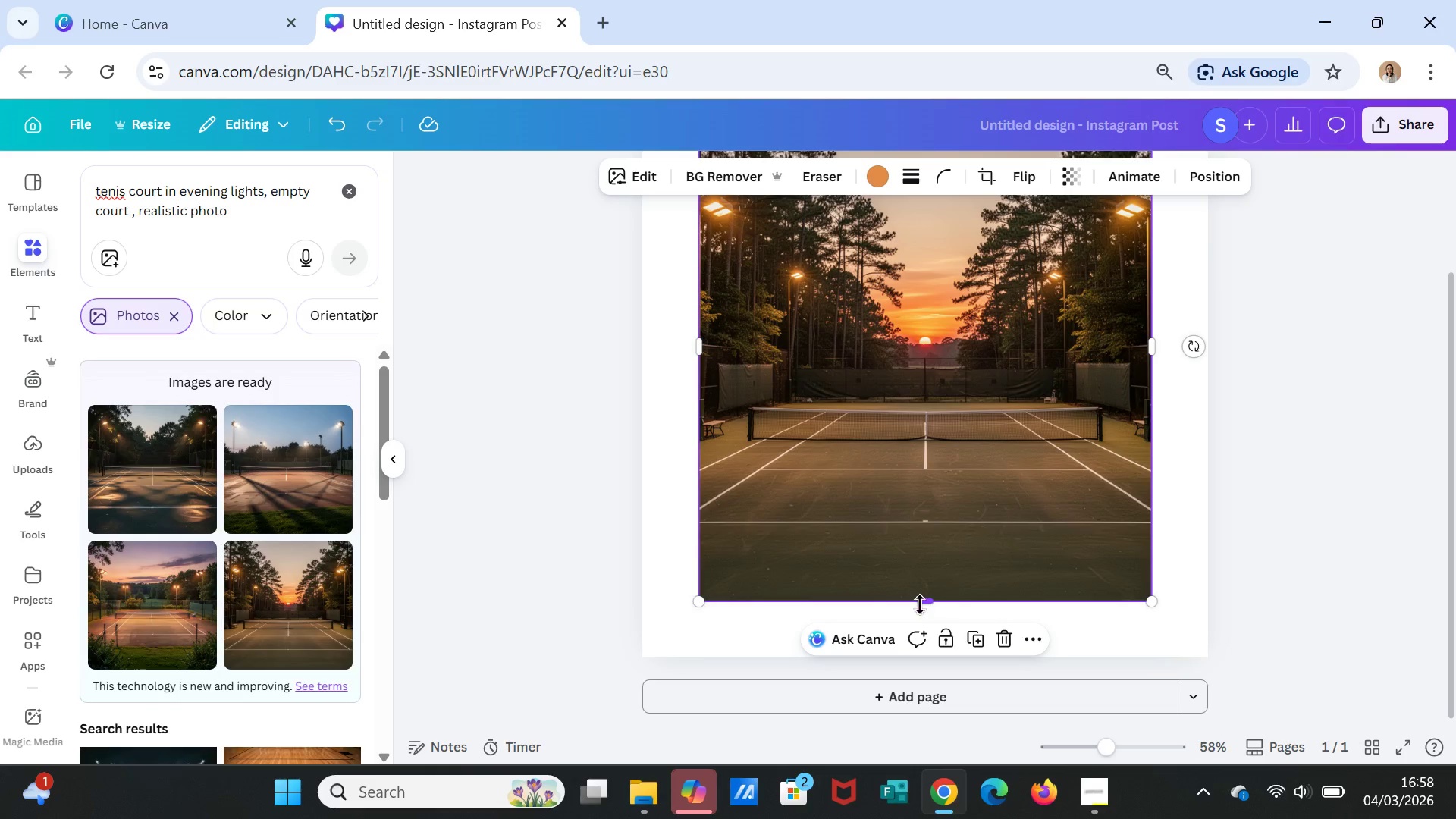 
left_click_drag(start_coordinate=[920, 604], to_coordinate=[918, 661])
 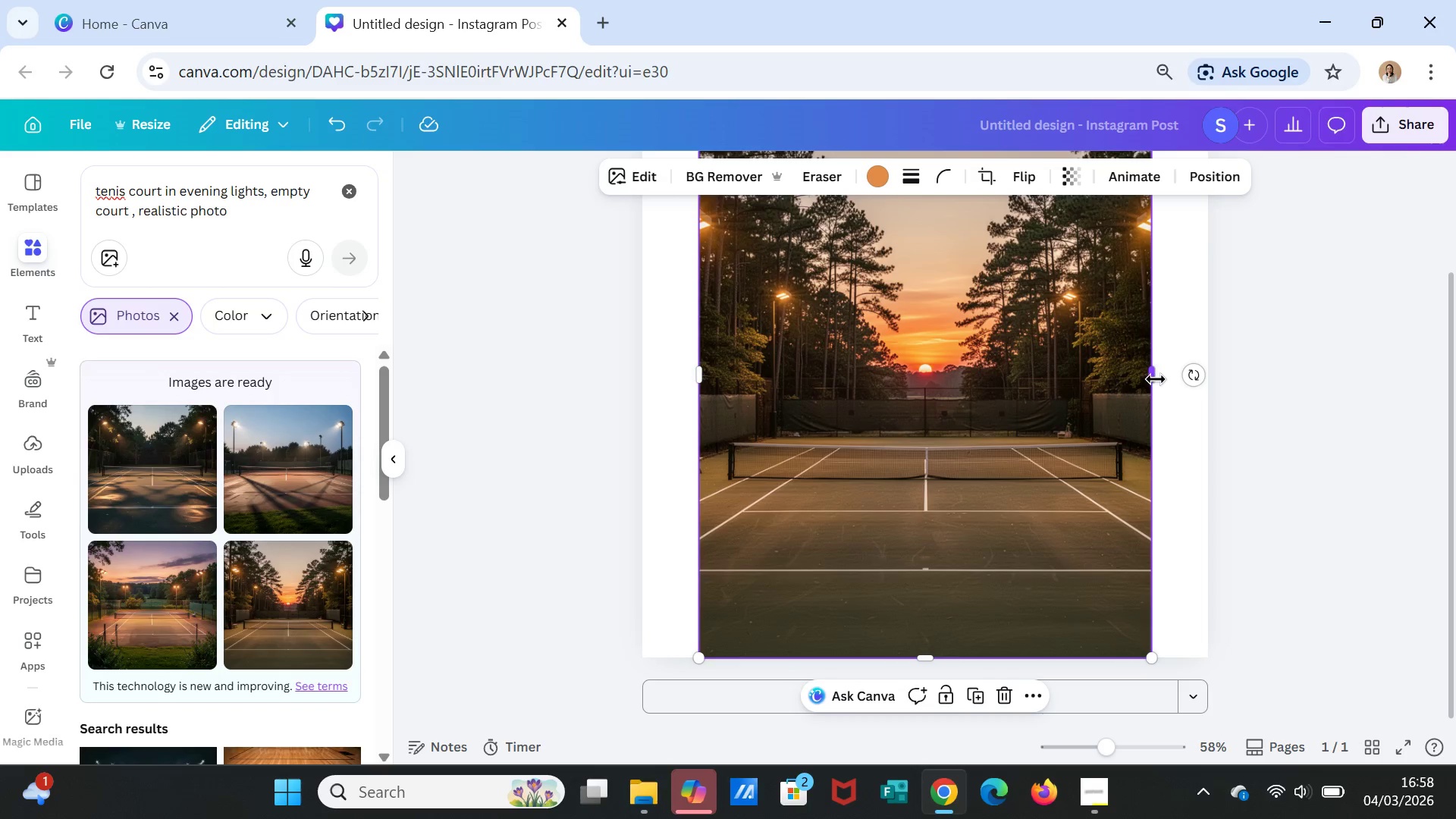 
left_click_drag(start_coordinate=[1156, 379], to_coordinate=[1210, 378])
 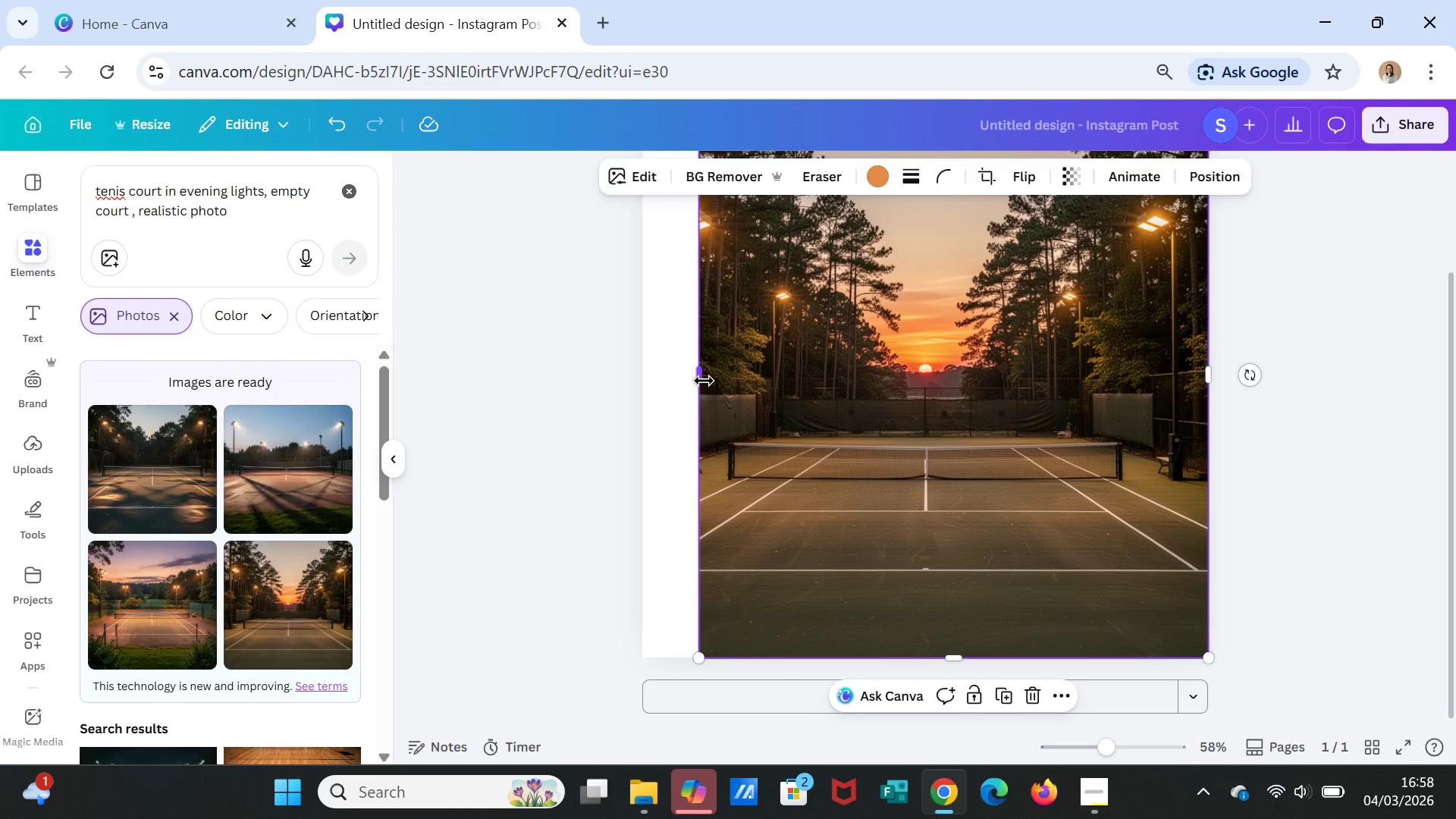 
left_click_drag(start_coordinate=[704, 381], to_coordinate=[649, 381])
 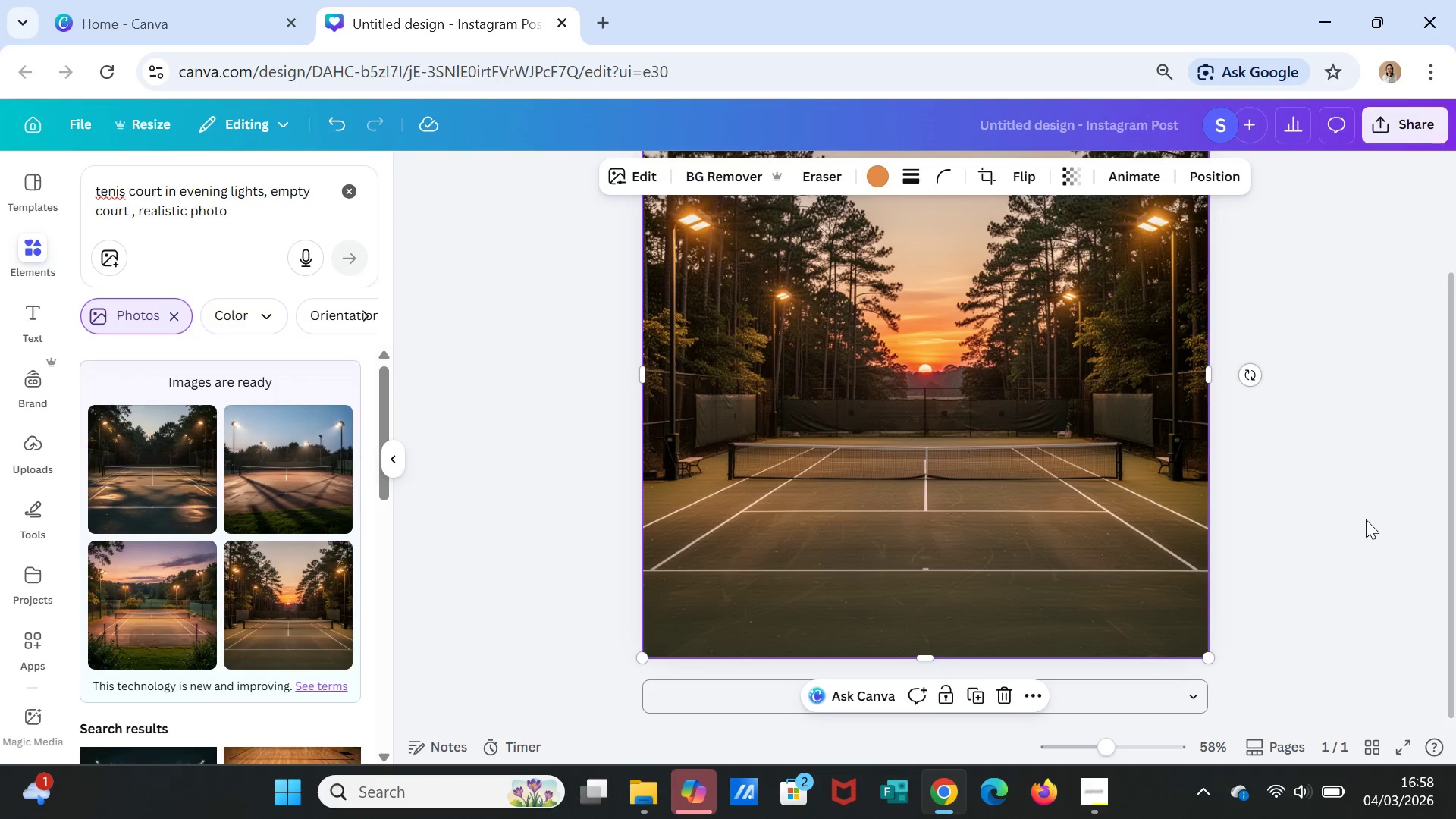 
left_click([1365, 519])
 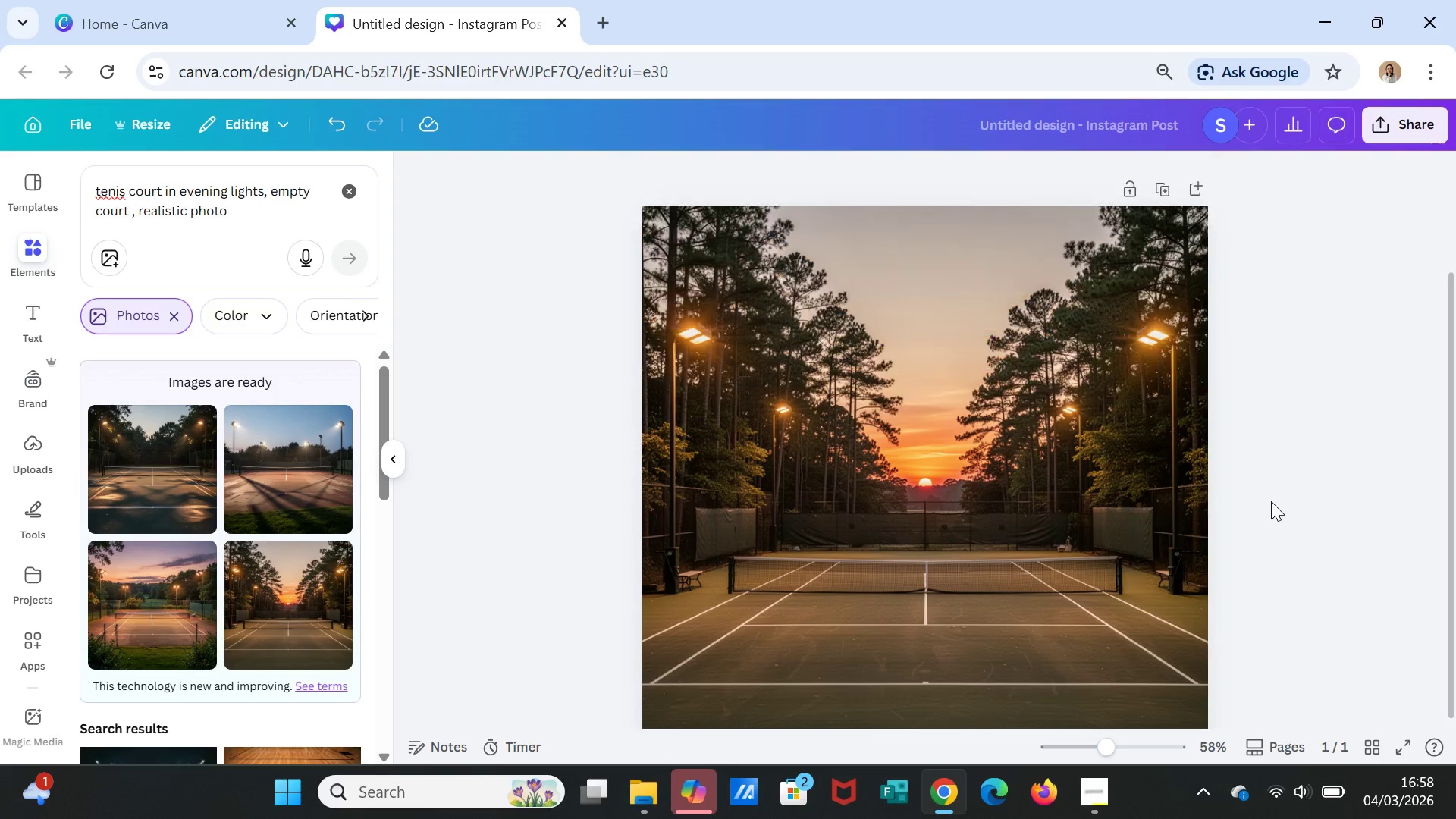 
scroll: coordinate [1271, 501], scroll_direction: up, amount: 1.0
 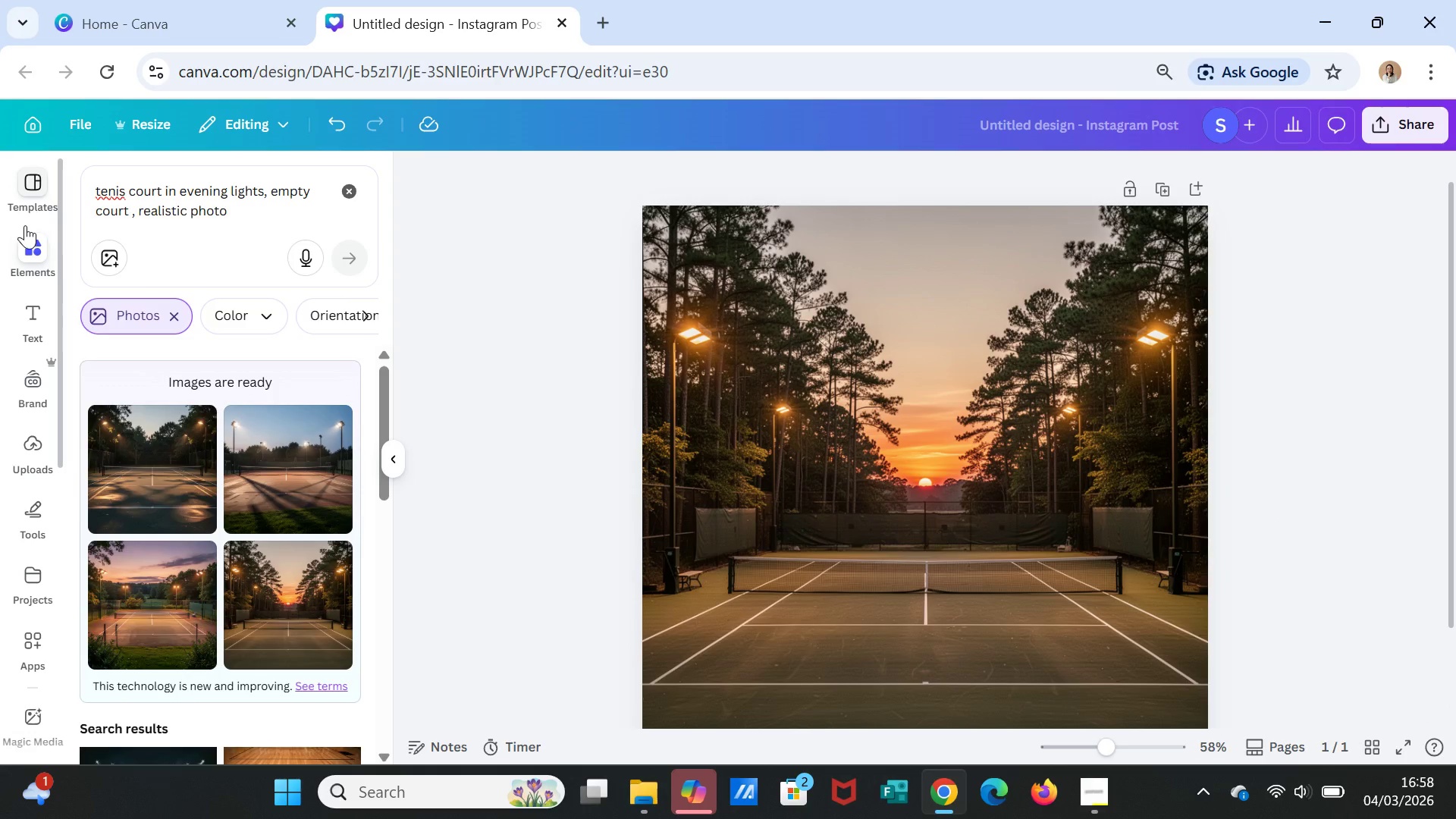 
left_click([27, 232])
 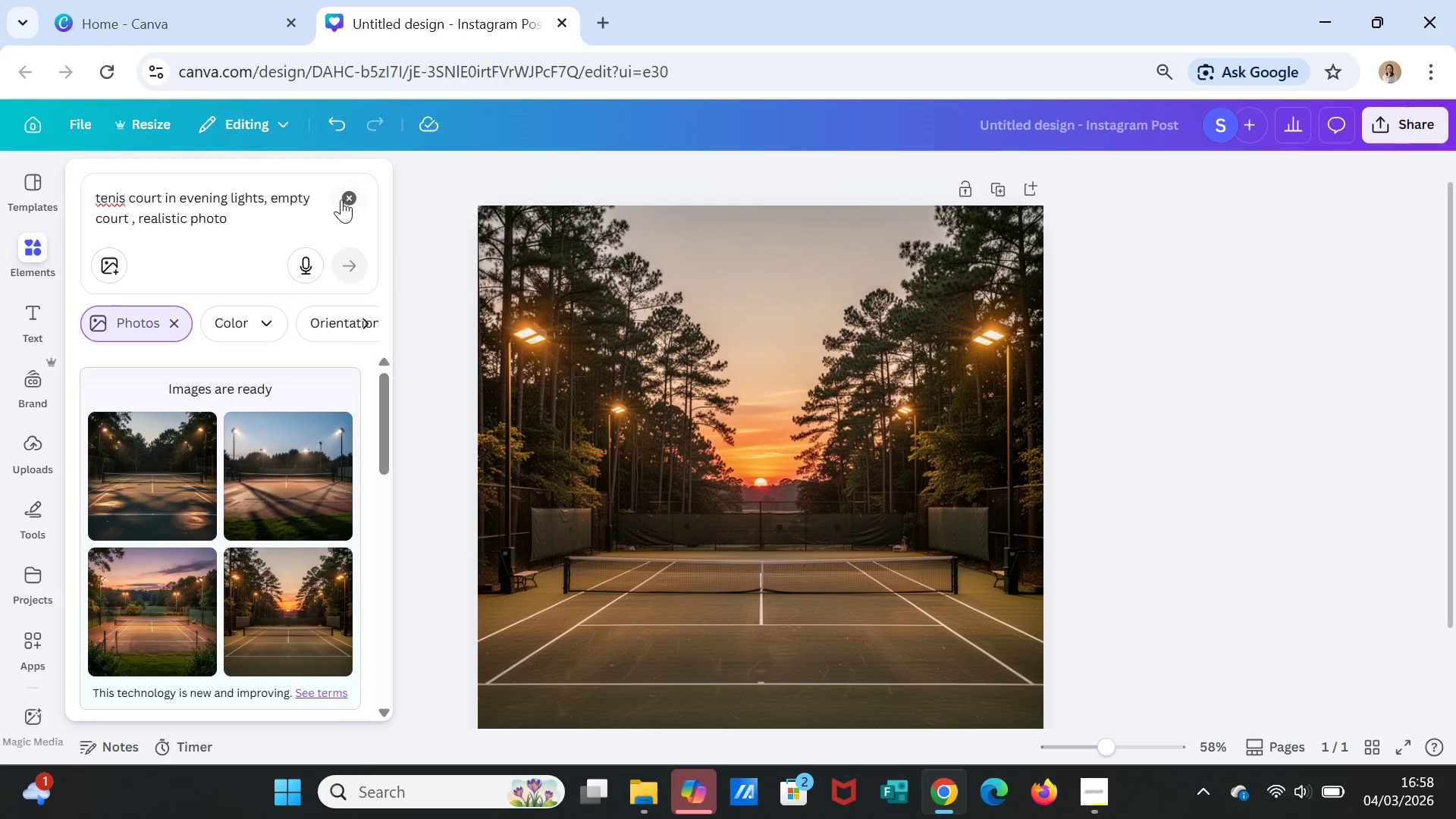 
left_click([344, 193])
 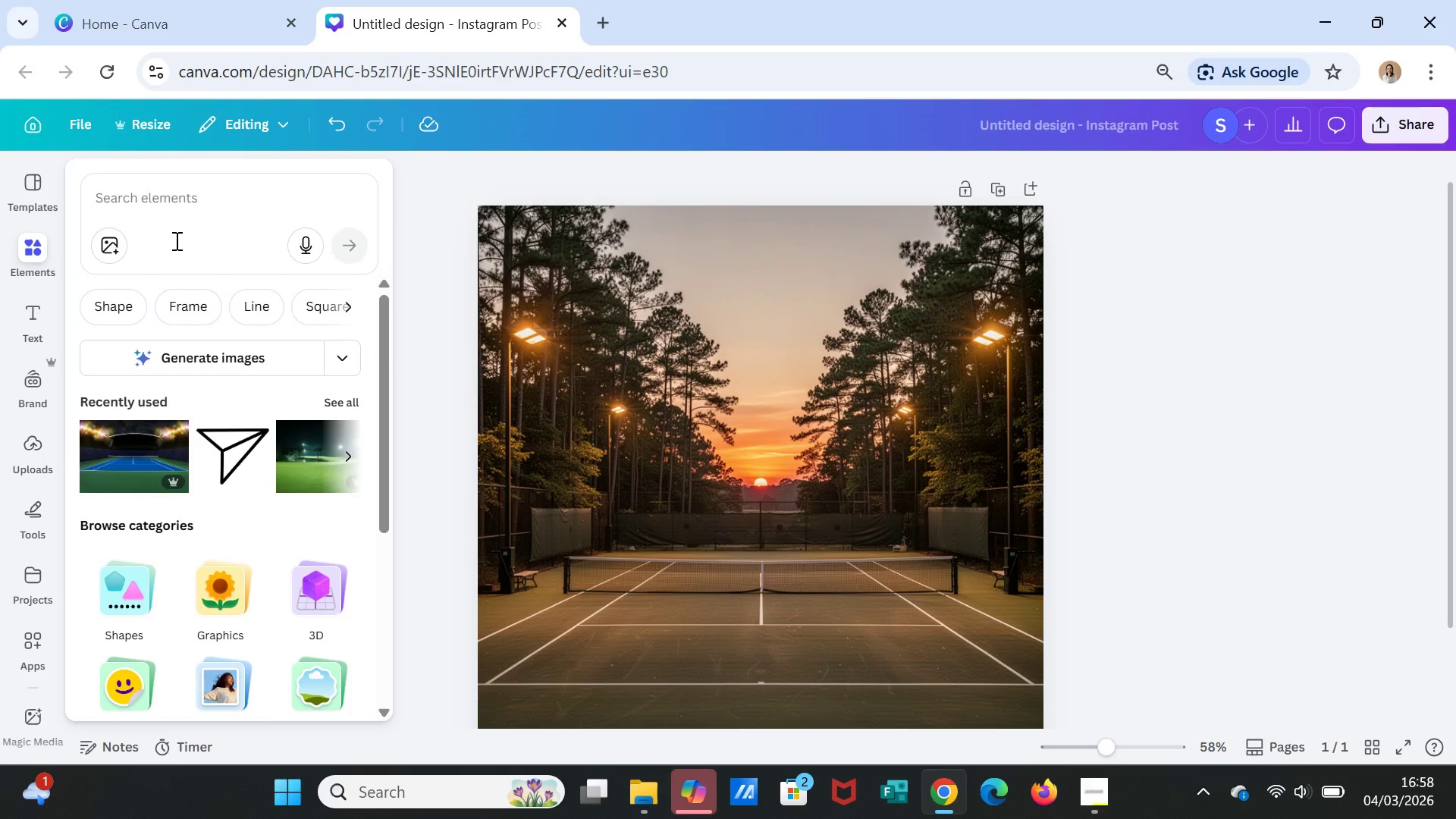 
left_click([179, 206])
 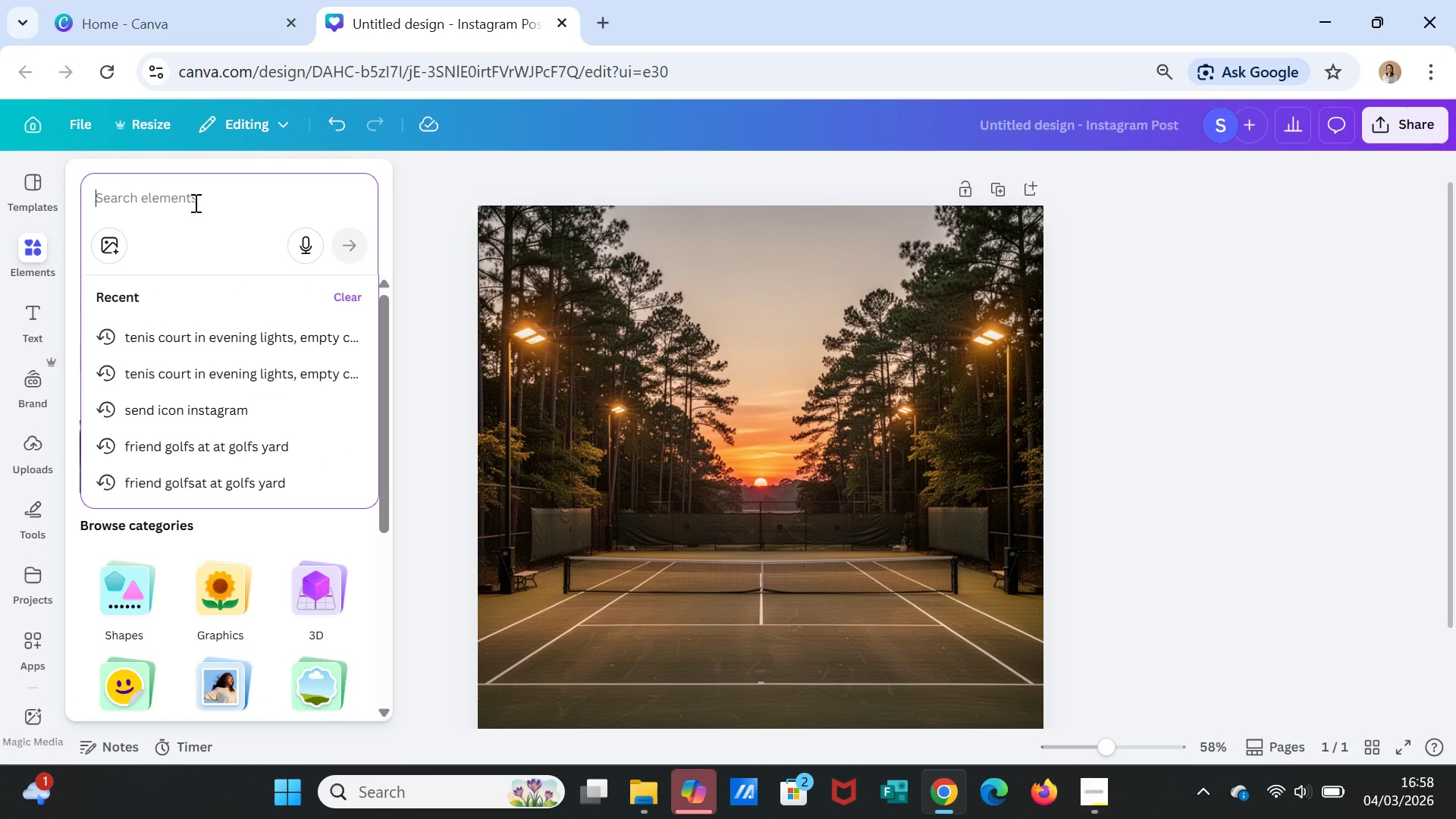 
type(frame)
 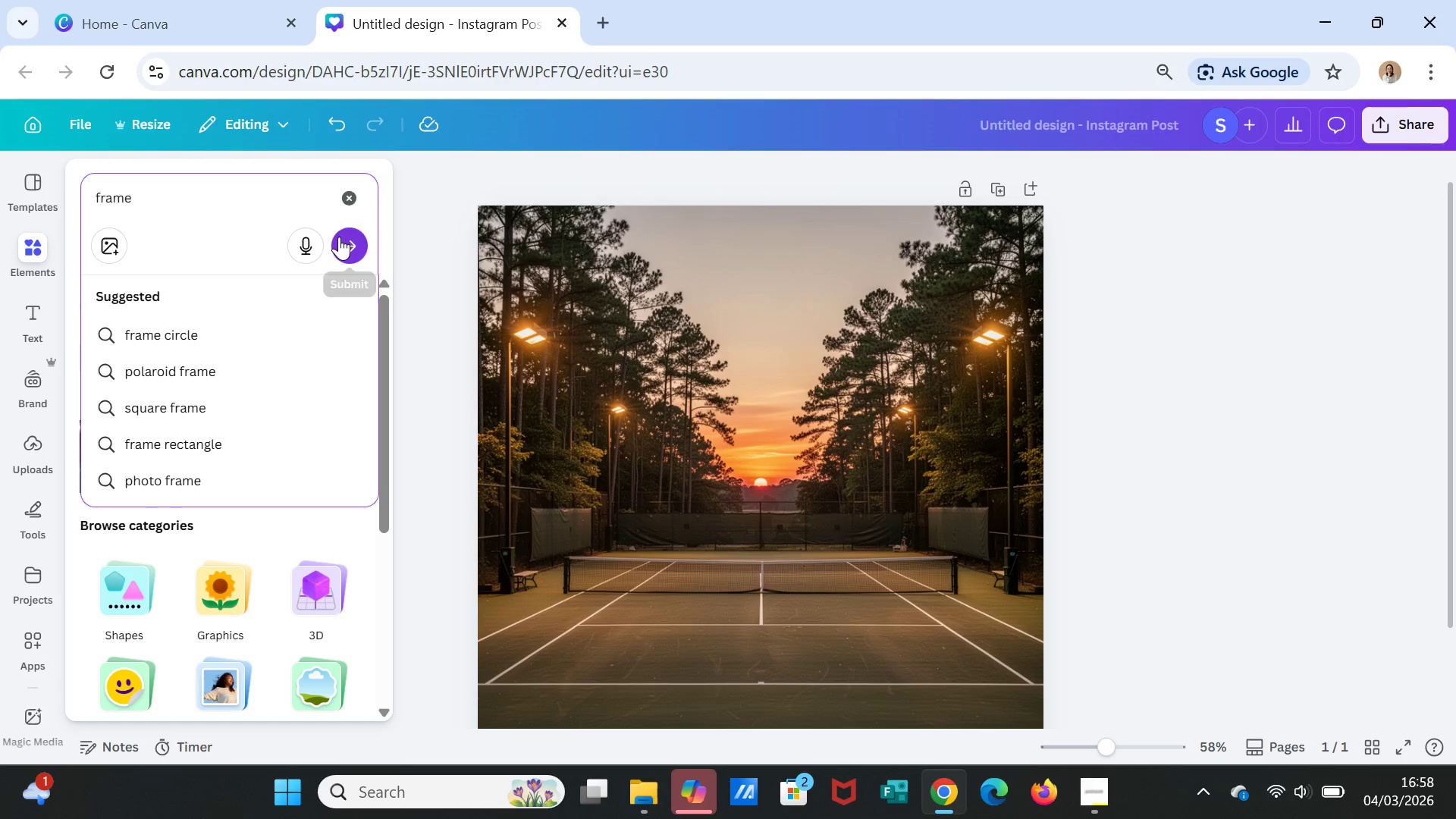 
left_click([341, 240])
 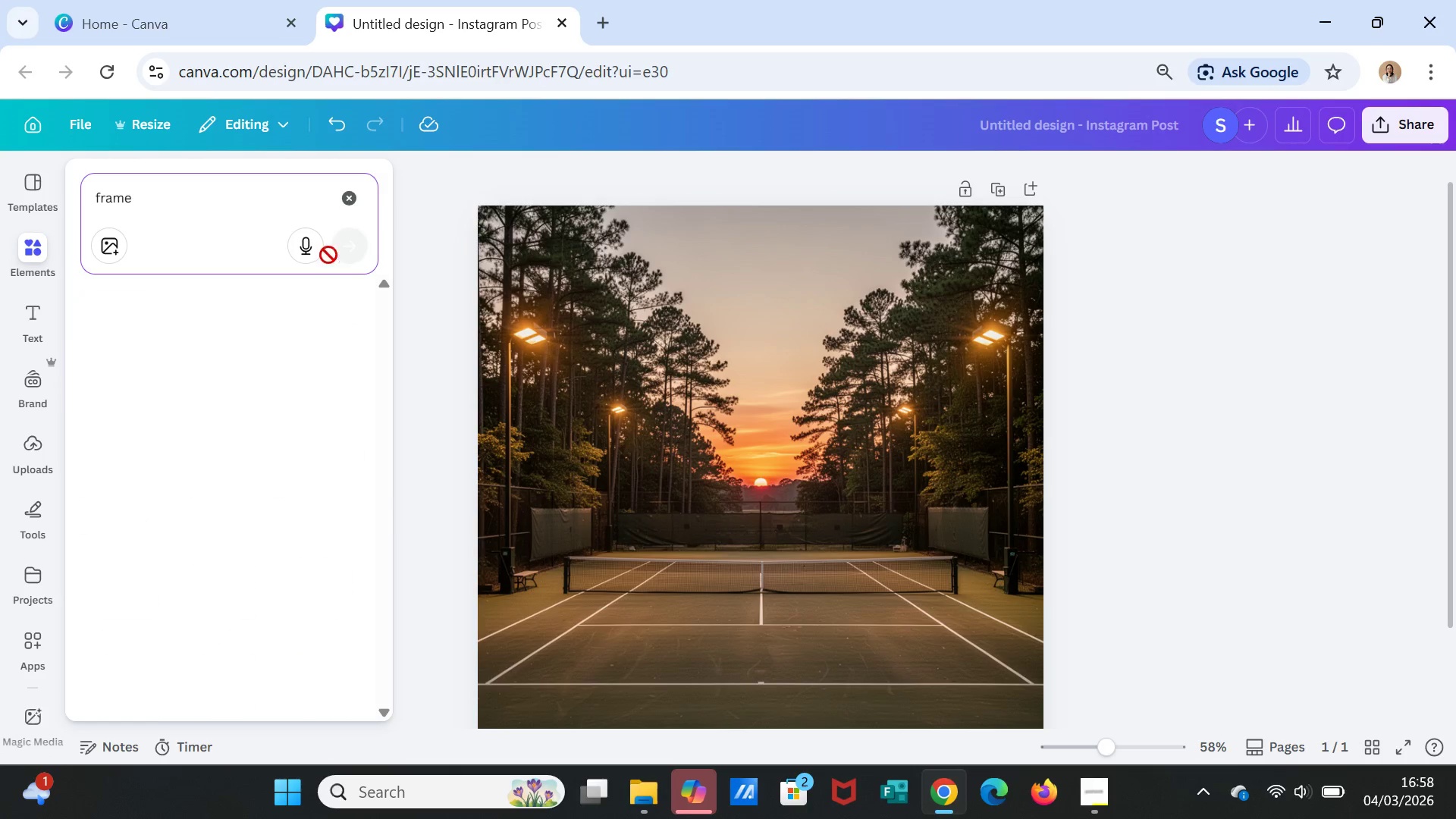 
mouse_move([331, 266])
 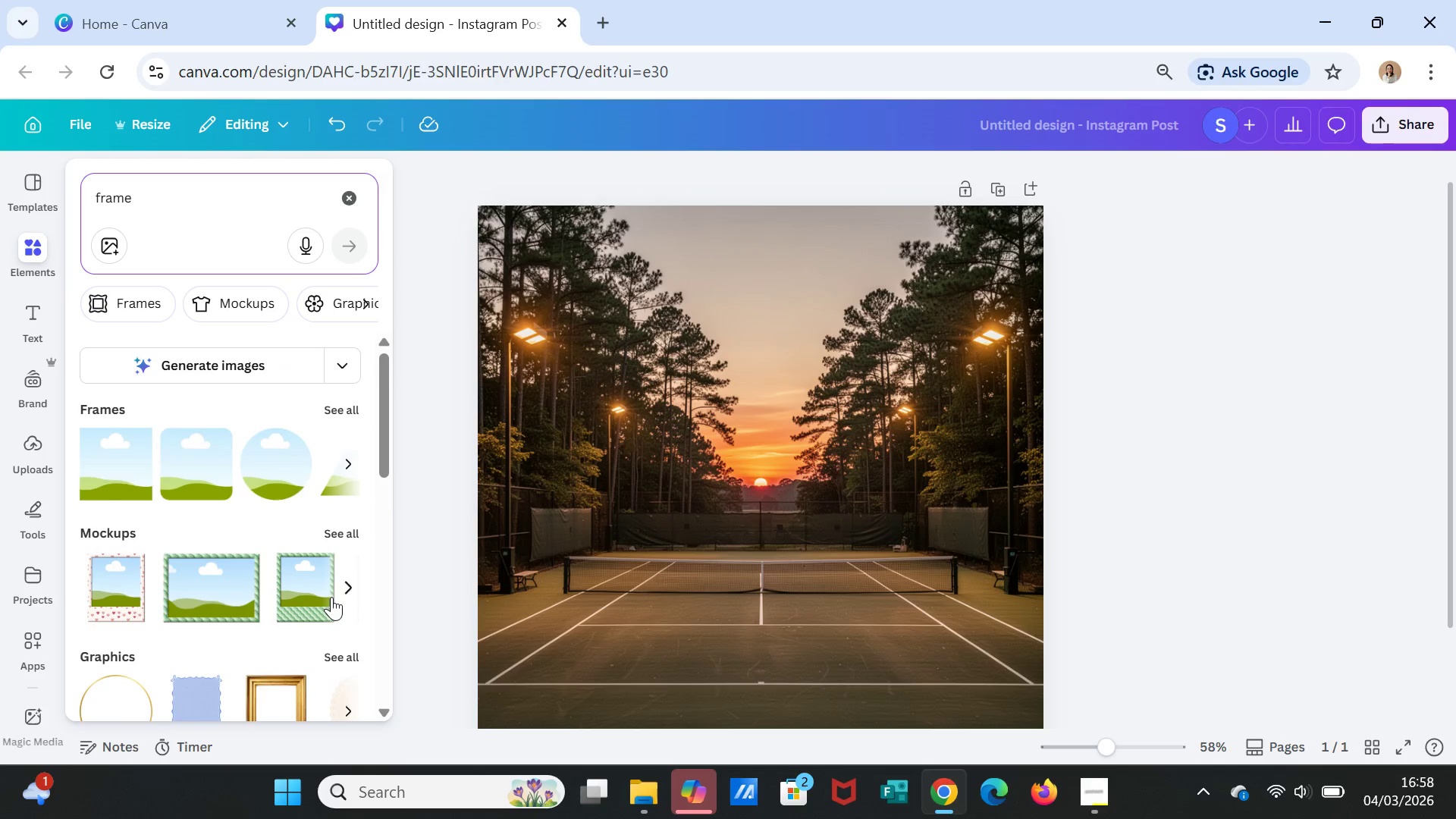 
scroll: coordinate [331, 597], scroll_direction: down, amount: 1.0
 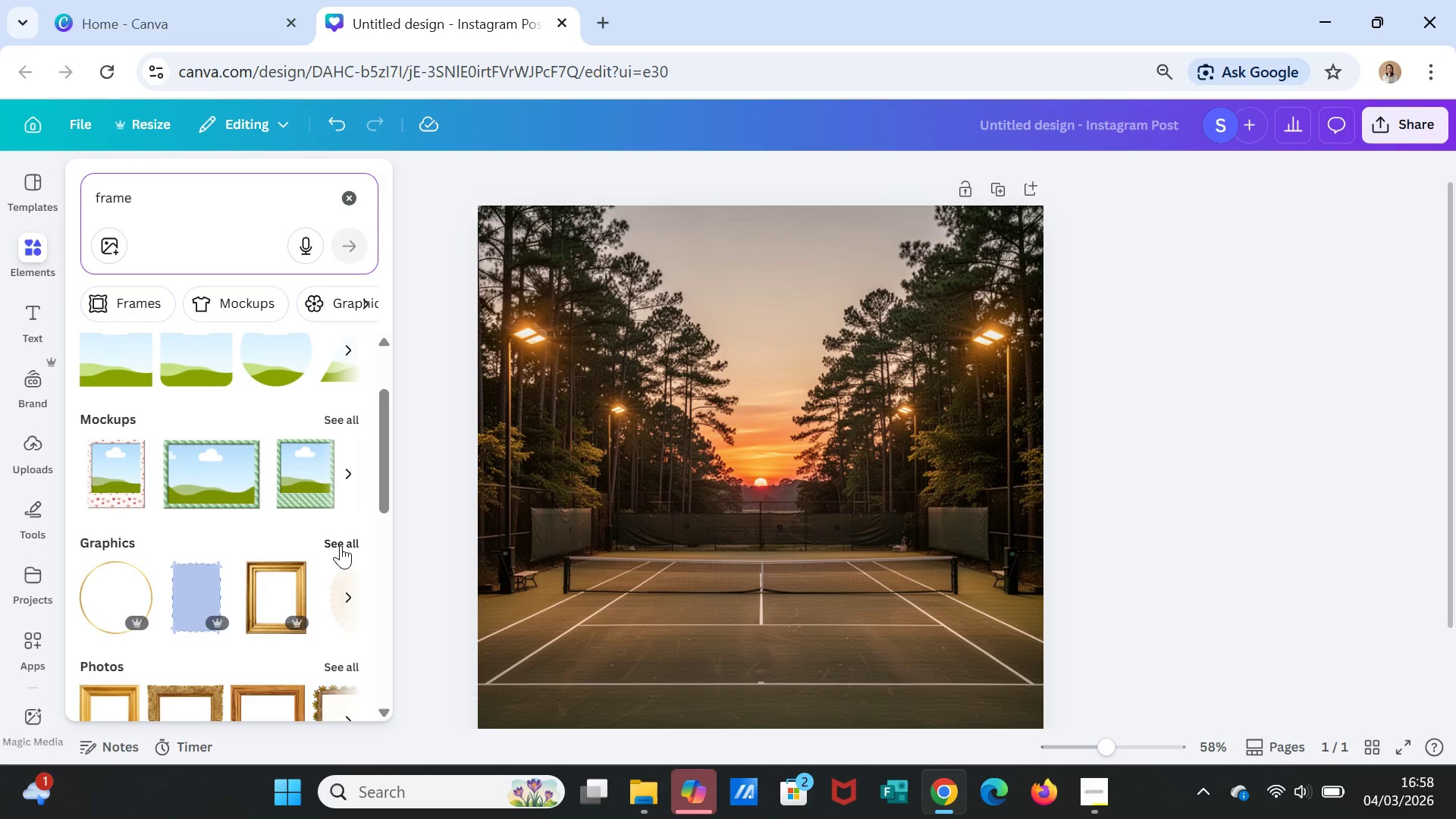 
left_click([340, 545])
 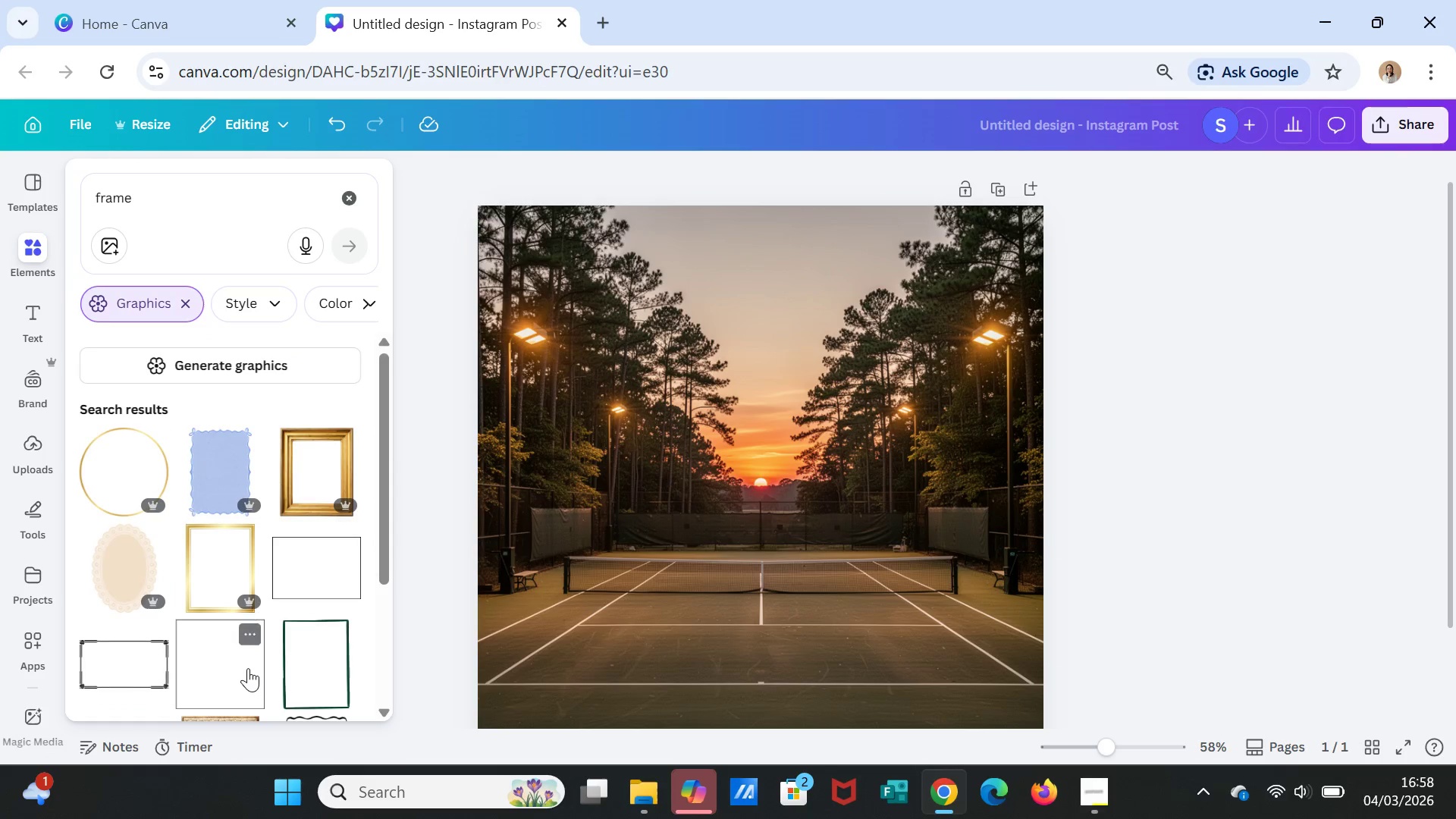 
scroll: coordinate [253, 655], scroll_direction: down, amount: 1.0
 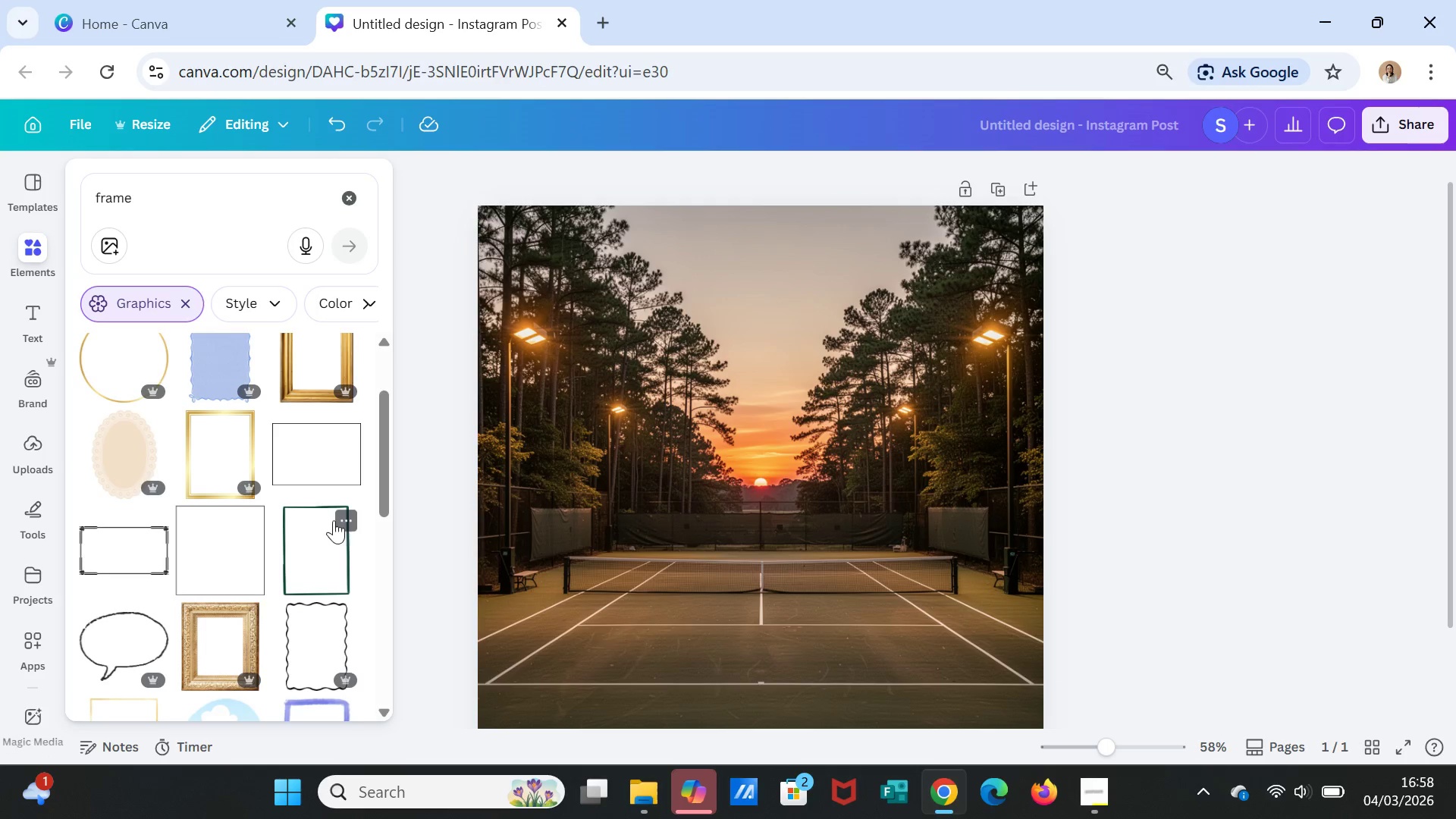 
left_click([334, 458])
 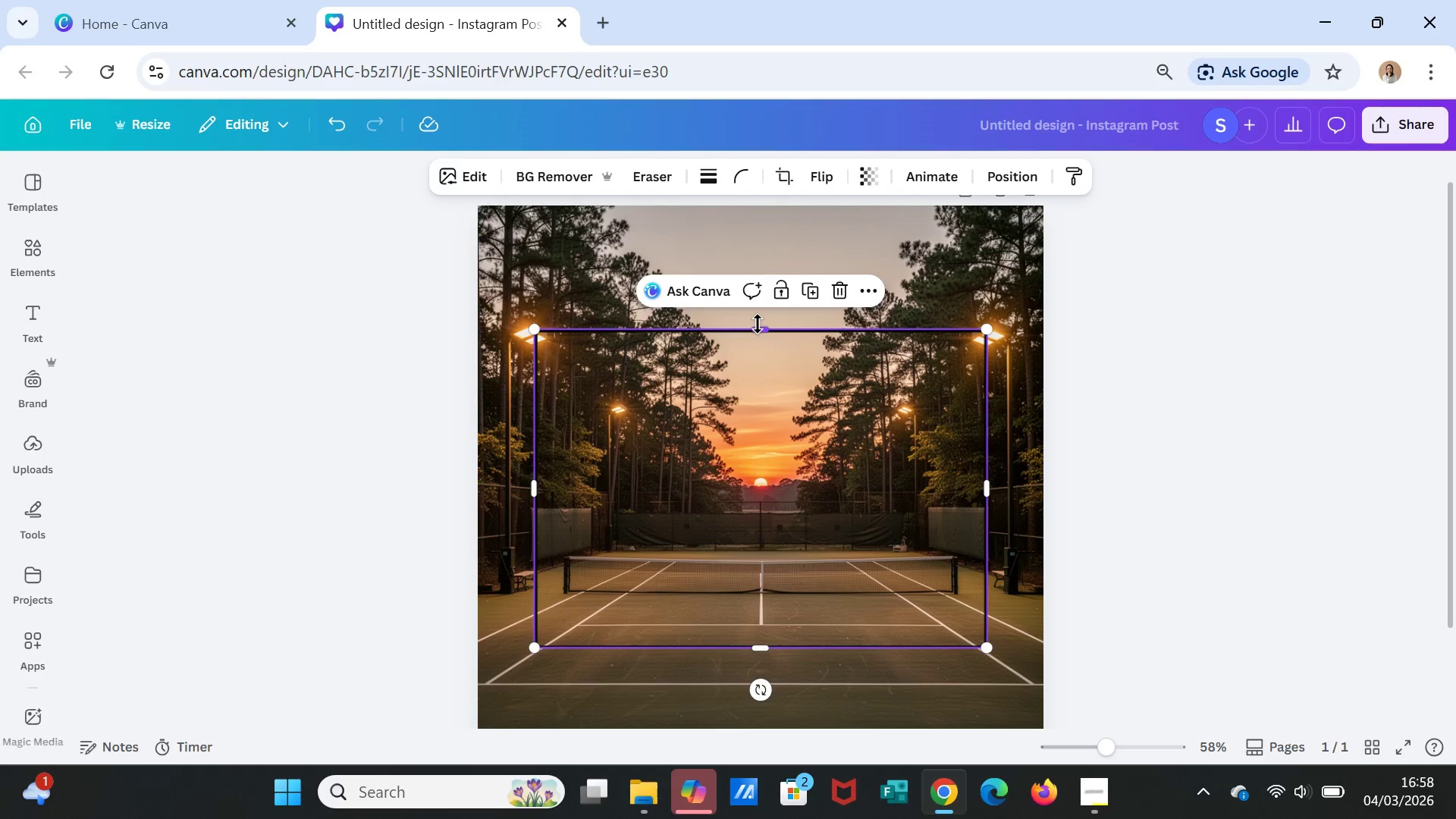 
left_click_drag(start_coordinate=[758, 324], to_coordinate=[753, 214])
 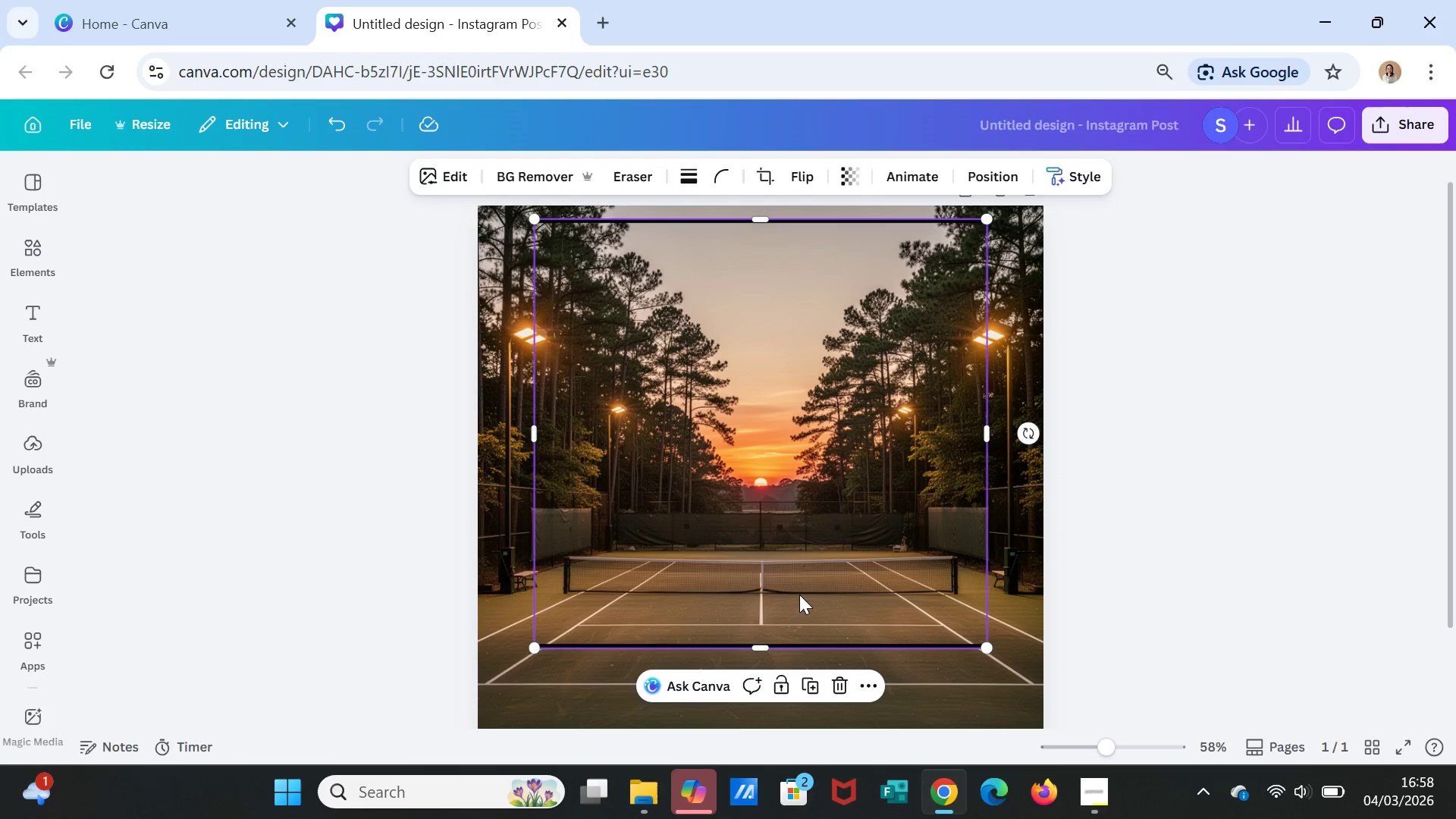 
key(Delete)
 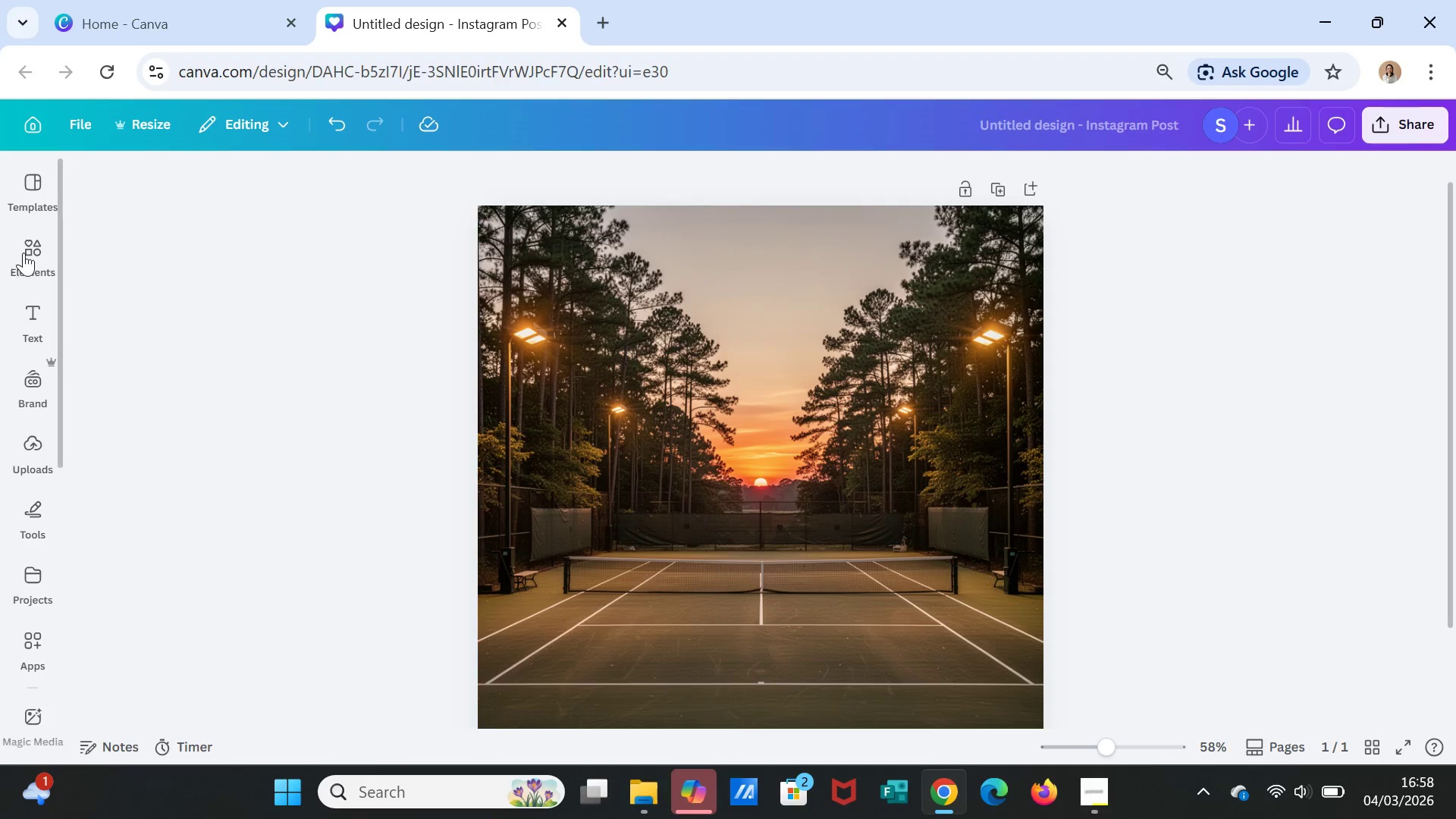 
left_click([24, 252])
 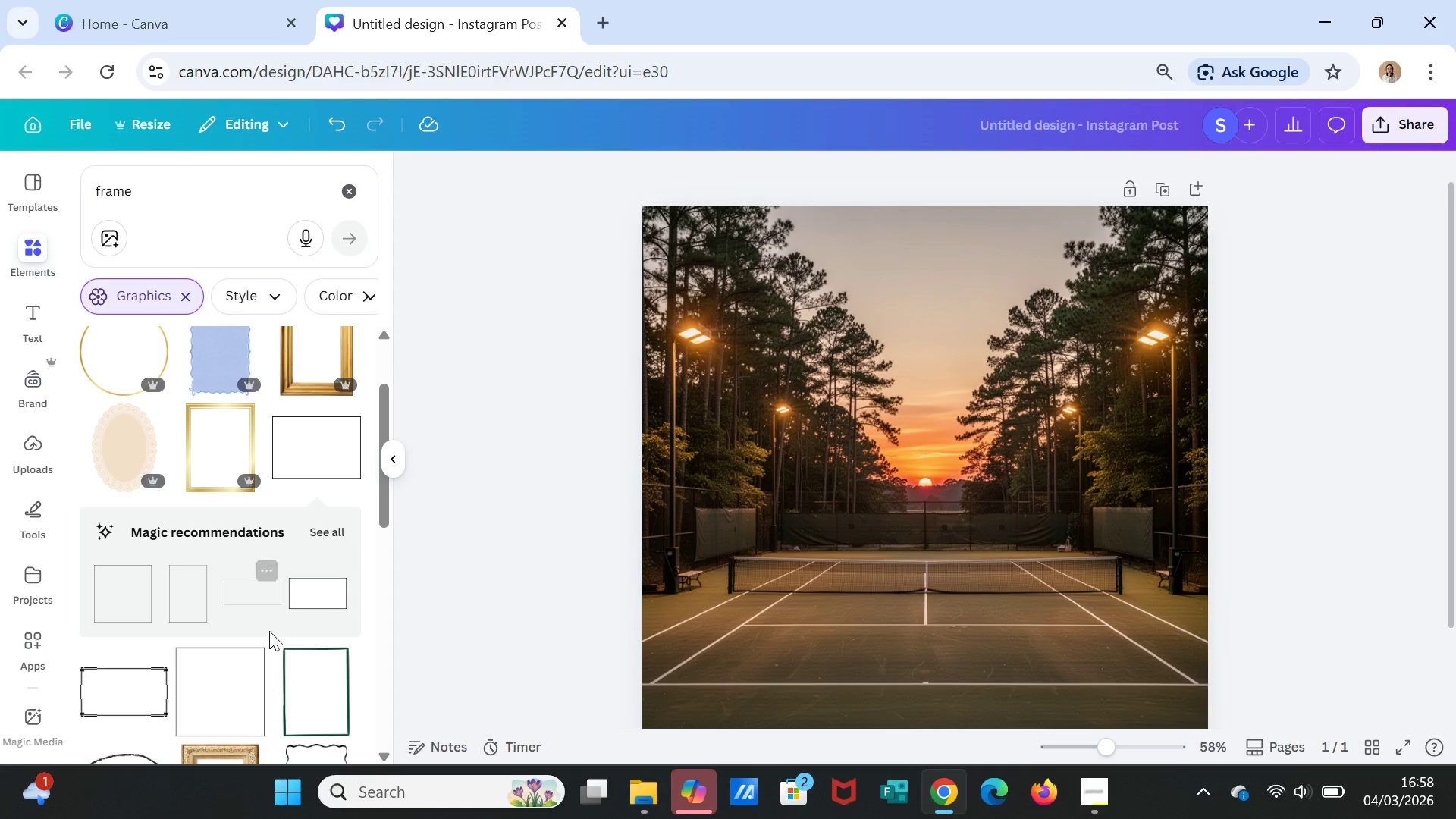 
scroll: coordinate [266, 654], scroll_direction: down, amount: 1.0
 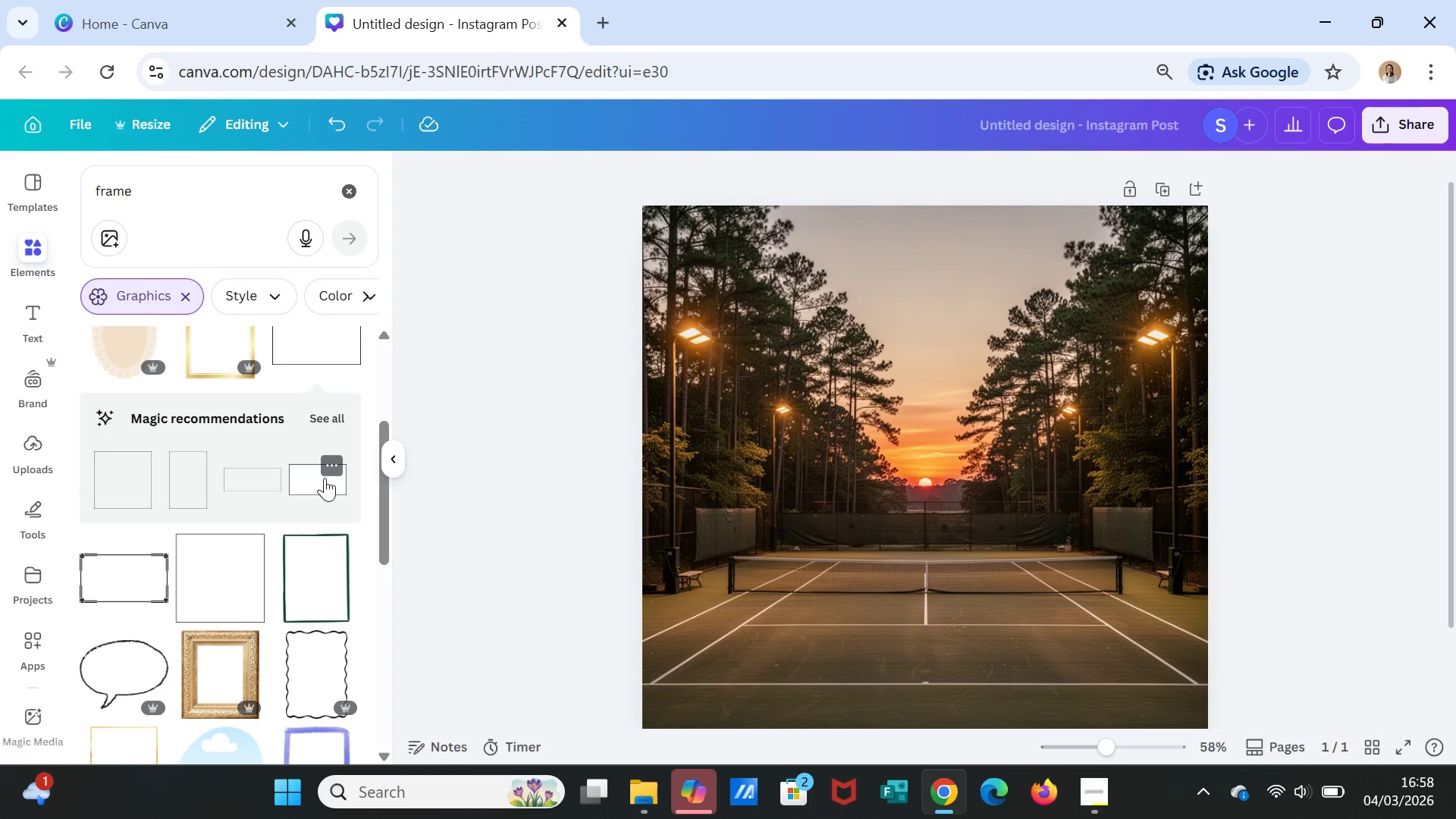 
left_click([304, 477])
 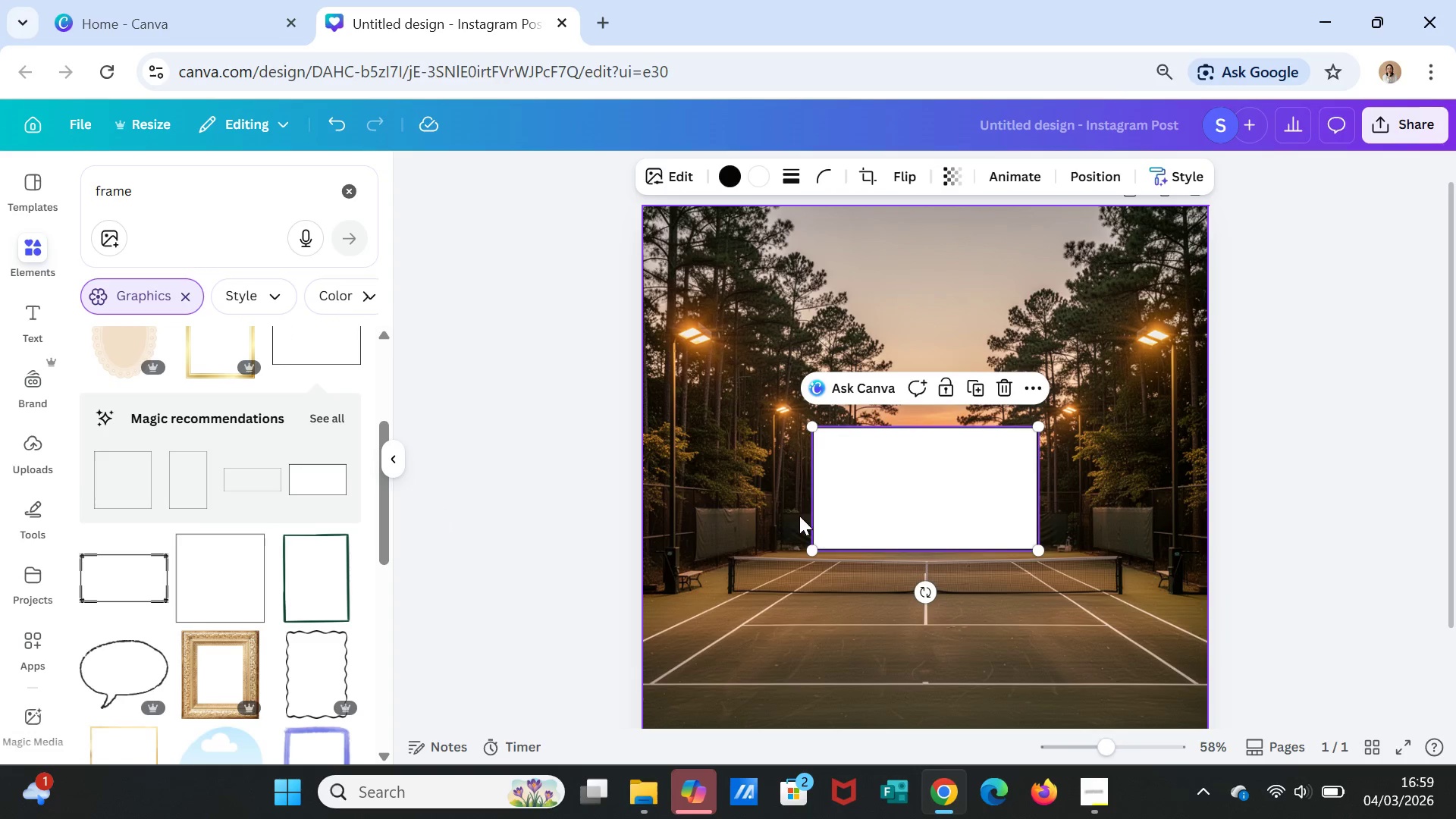 
left_click_drag(start_coordinate=[811, 426], to_coordinate=[754, 282])
 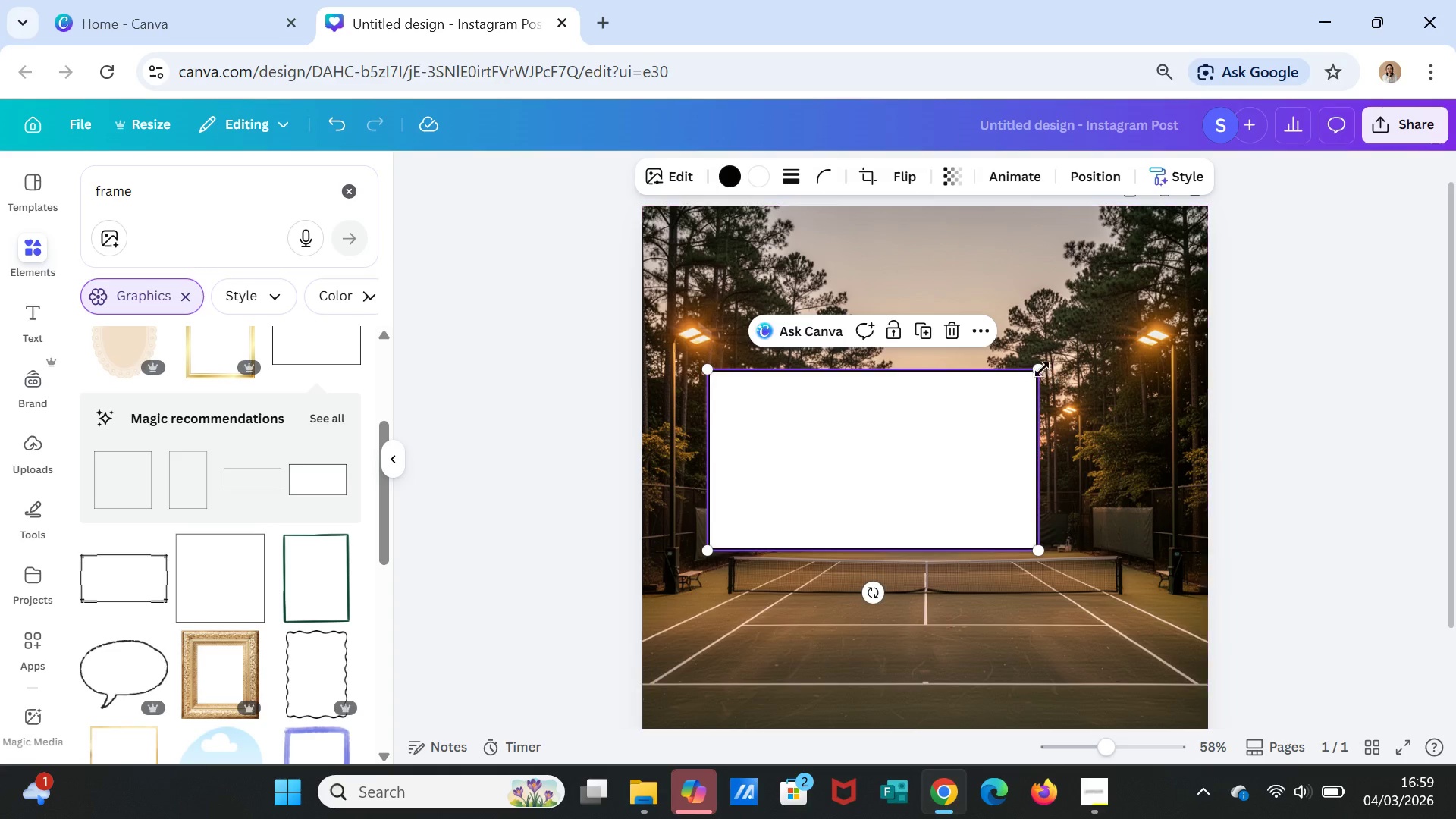 
left_click_drag(start_coordinate=[1040, 369], to_coordinate=[1158, 268])
 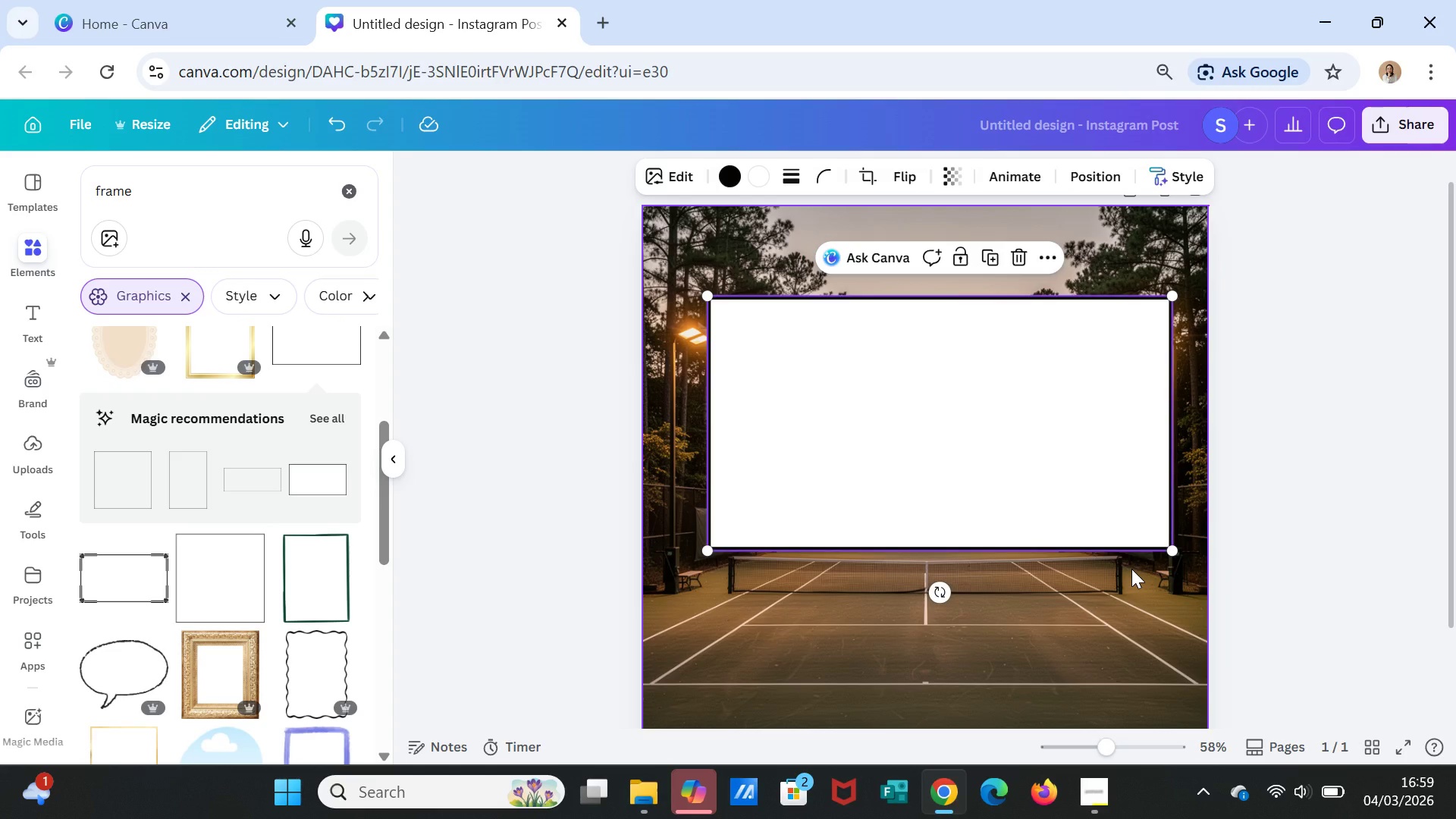 
key(Delete)
 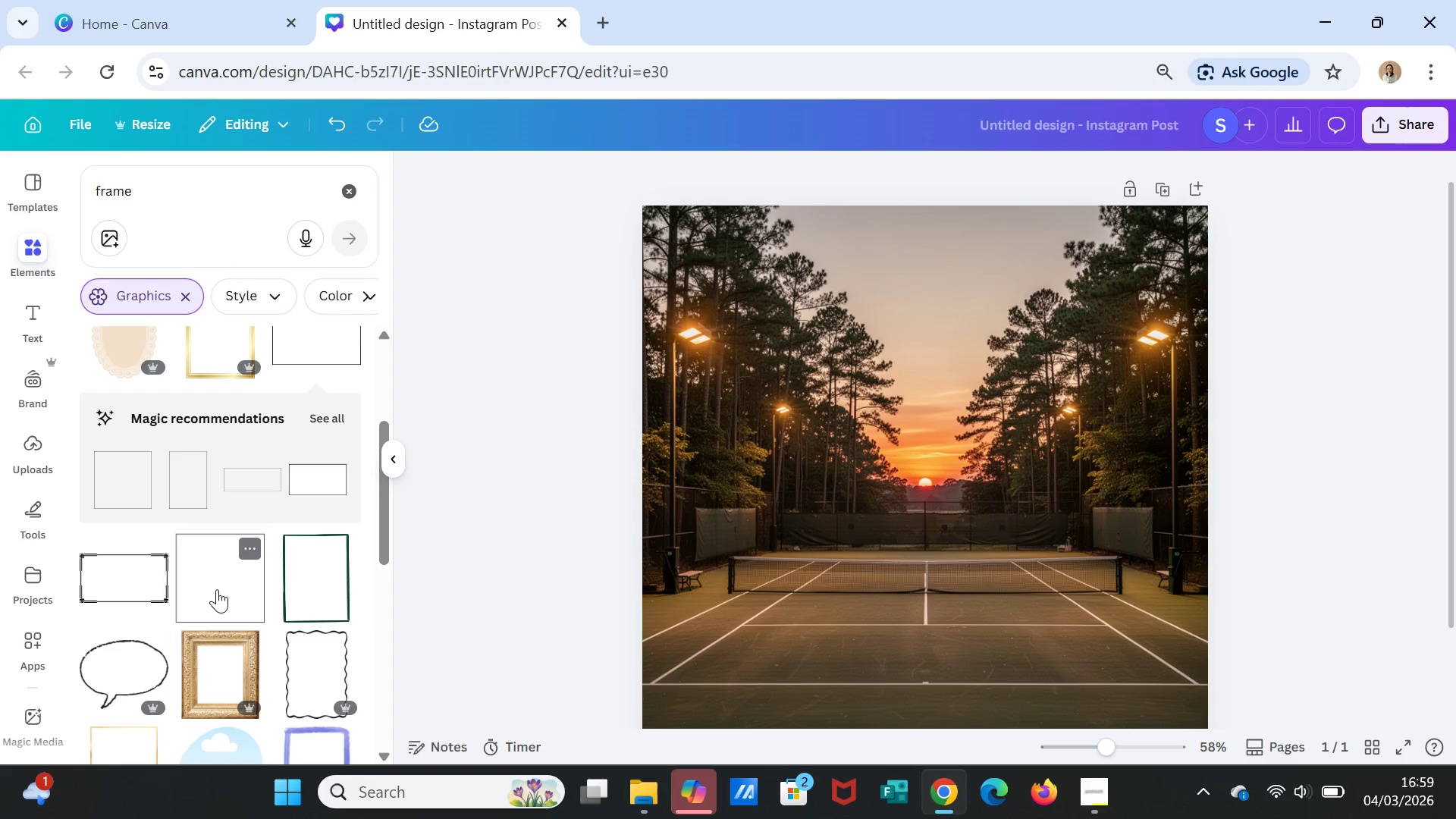 
left_click([218, 585])
 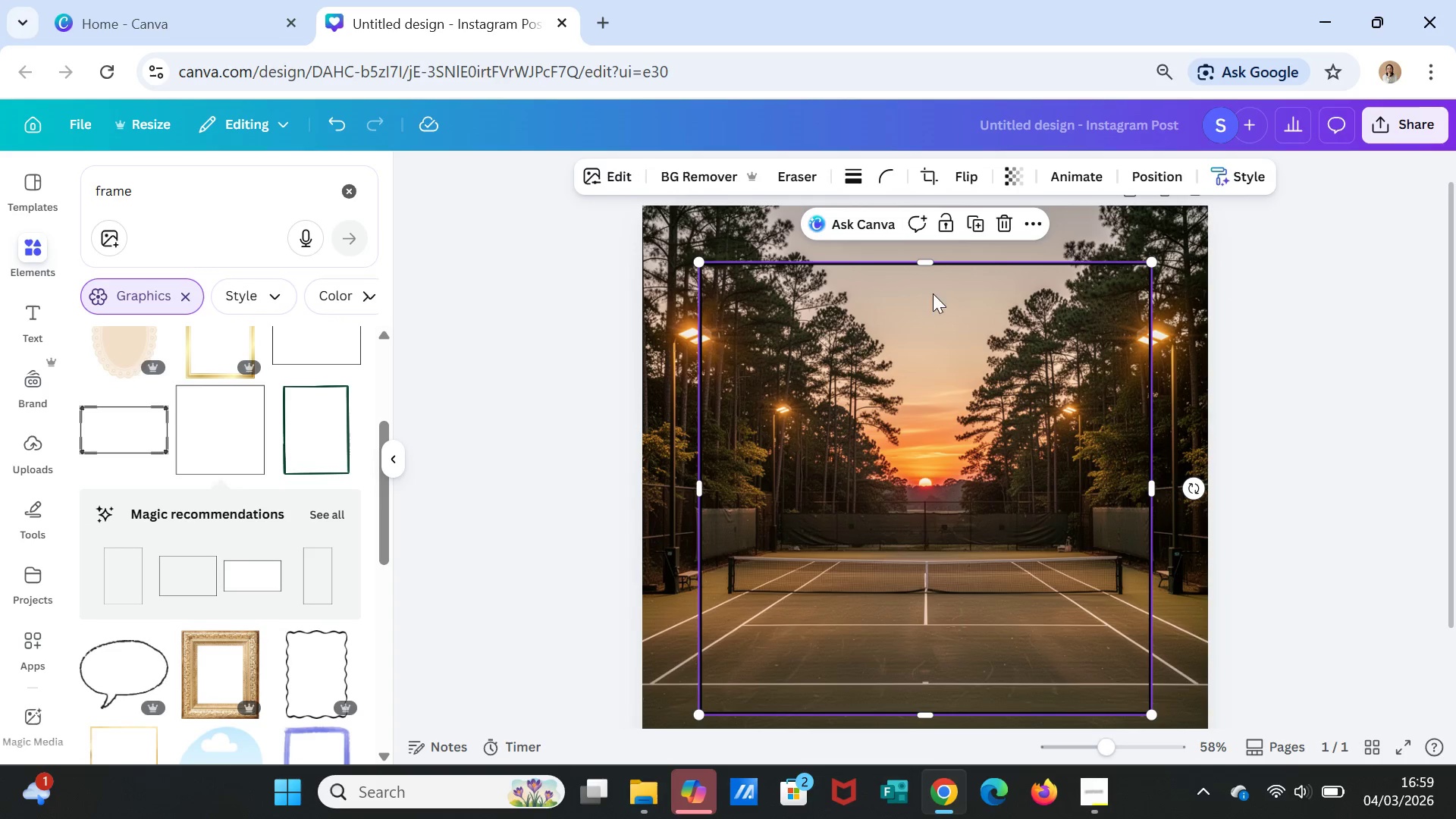 
left_click_drag(start_coordinate=[926, 262], to_coordinate=[926, 234])
 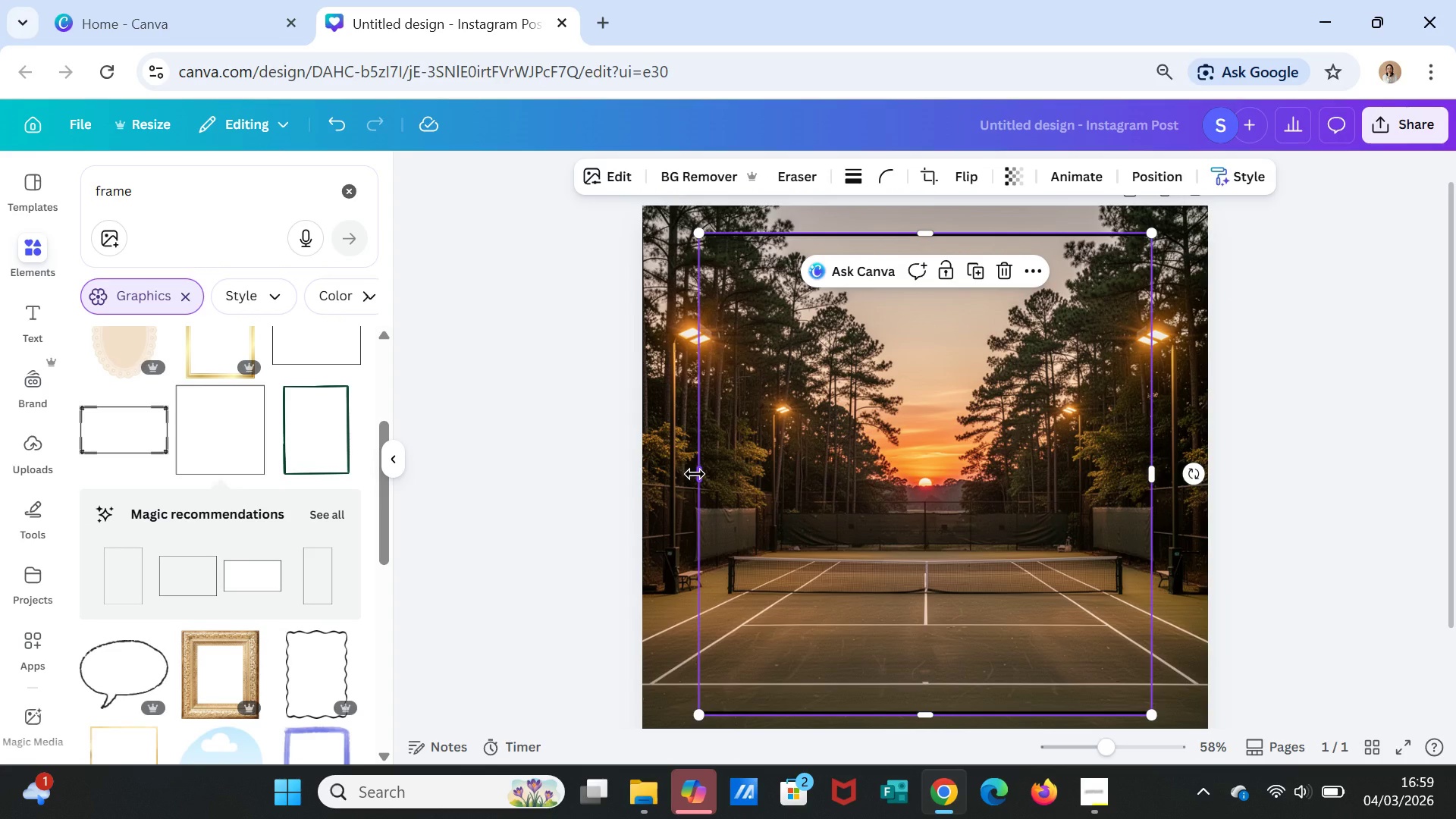 
left_click_drag(start_coordinate=[695, 474], to_coordinate=[656, 468])
 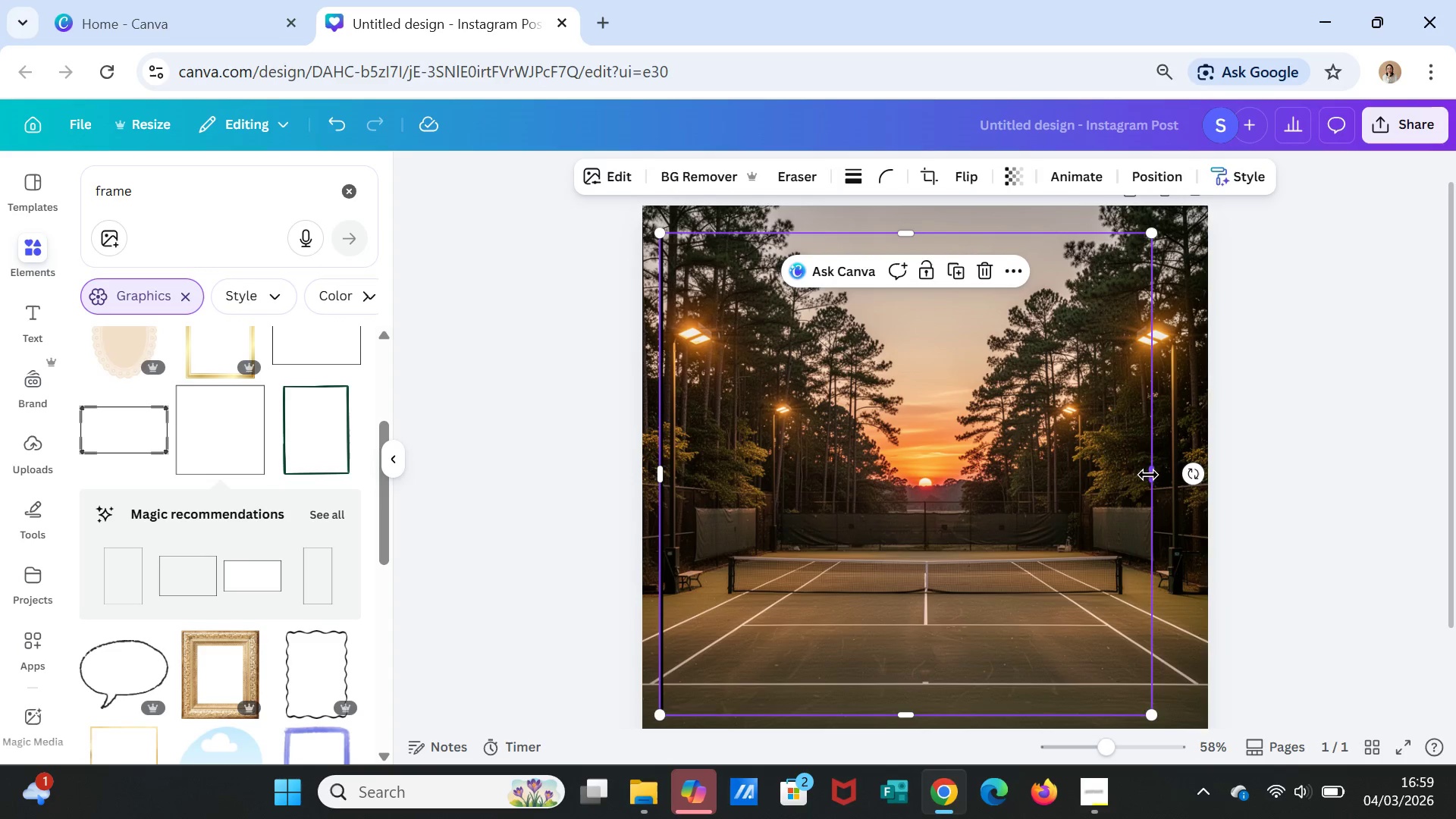 
left_click_drag(start_coordinate=[1148, 475], to_coordinate=[1180, 475])
 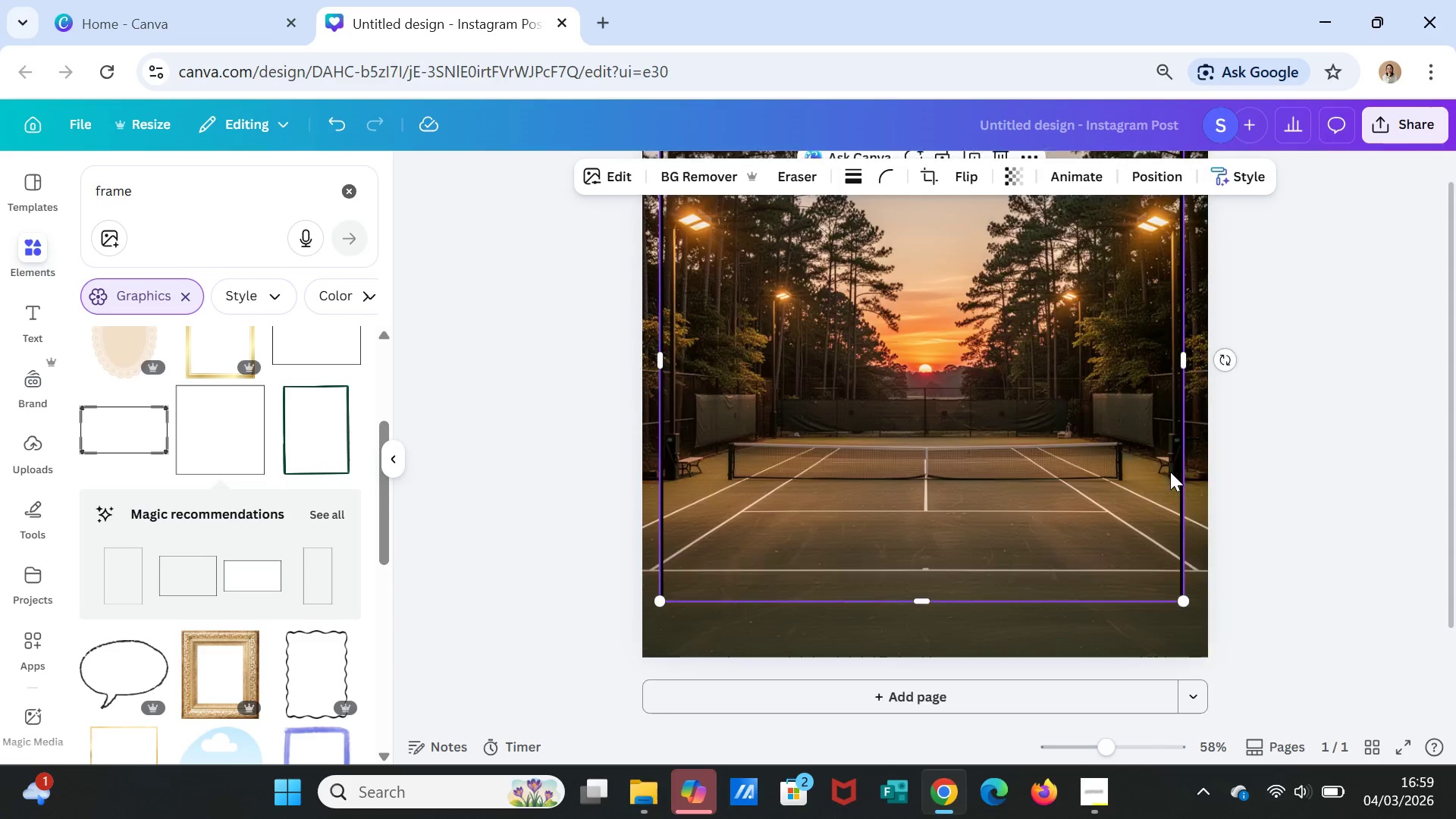 
scroll: coordinate [1170, 472], scroll_direction: down, amount: 1.0
 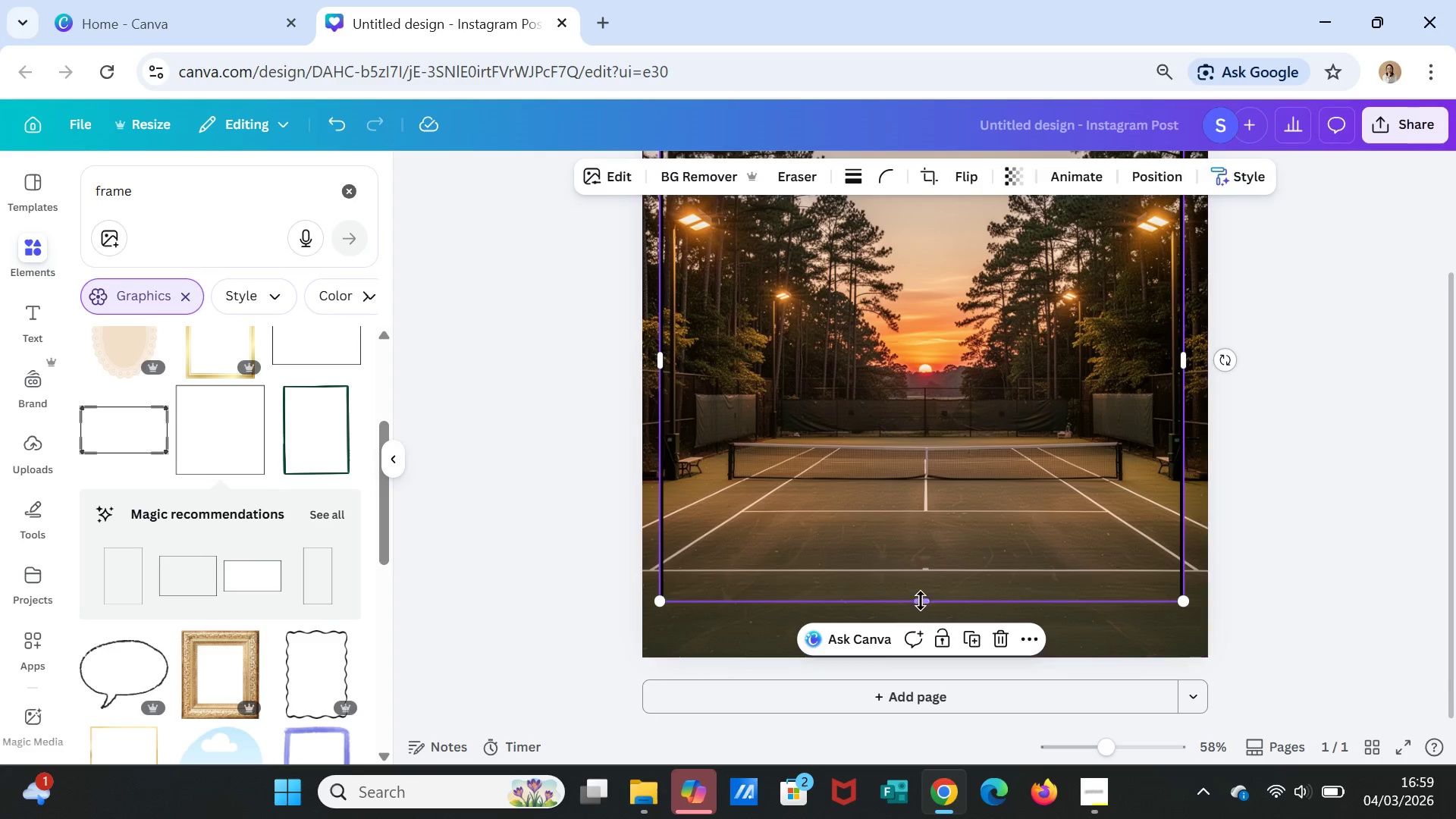 
left_click_drag(start_coordinate=[921, 601], to_coordinate=[918, 631])
 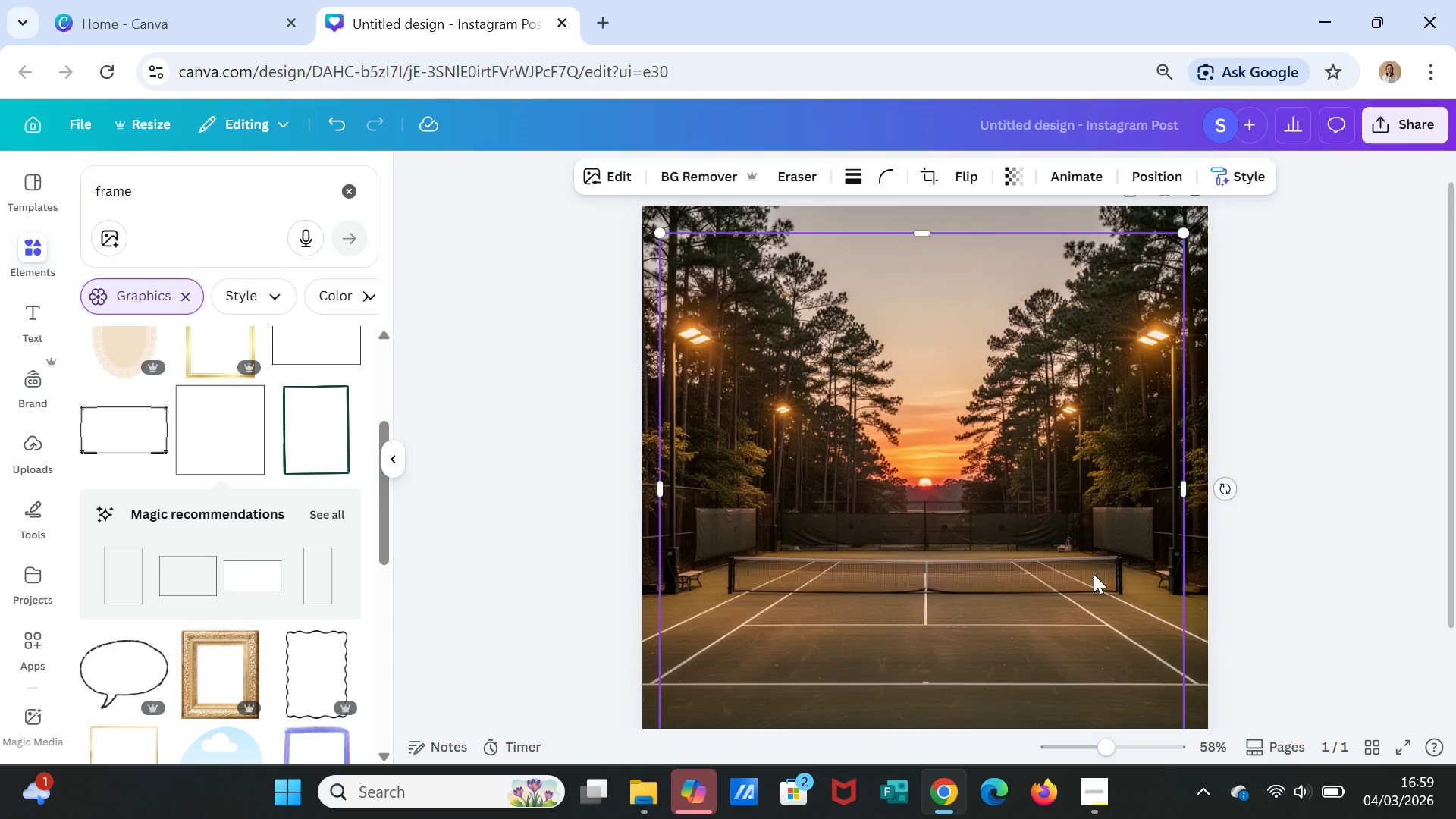 
scroll: coordinate [999, 457], scroll_direction: up, amount: 3.0
 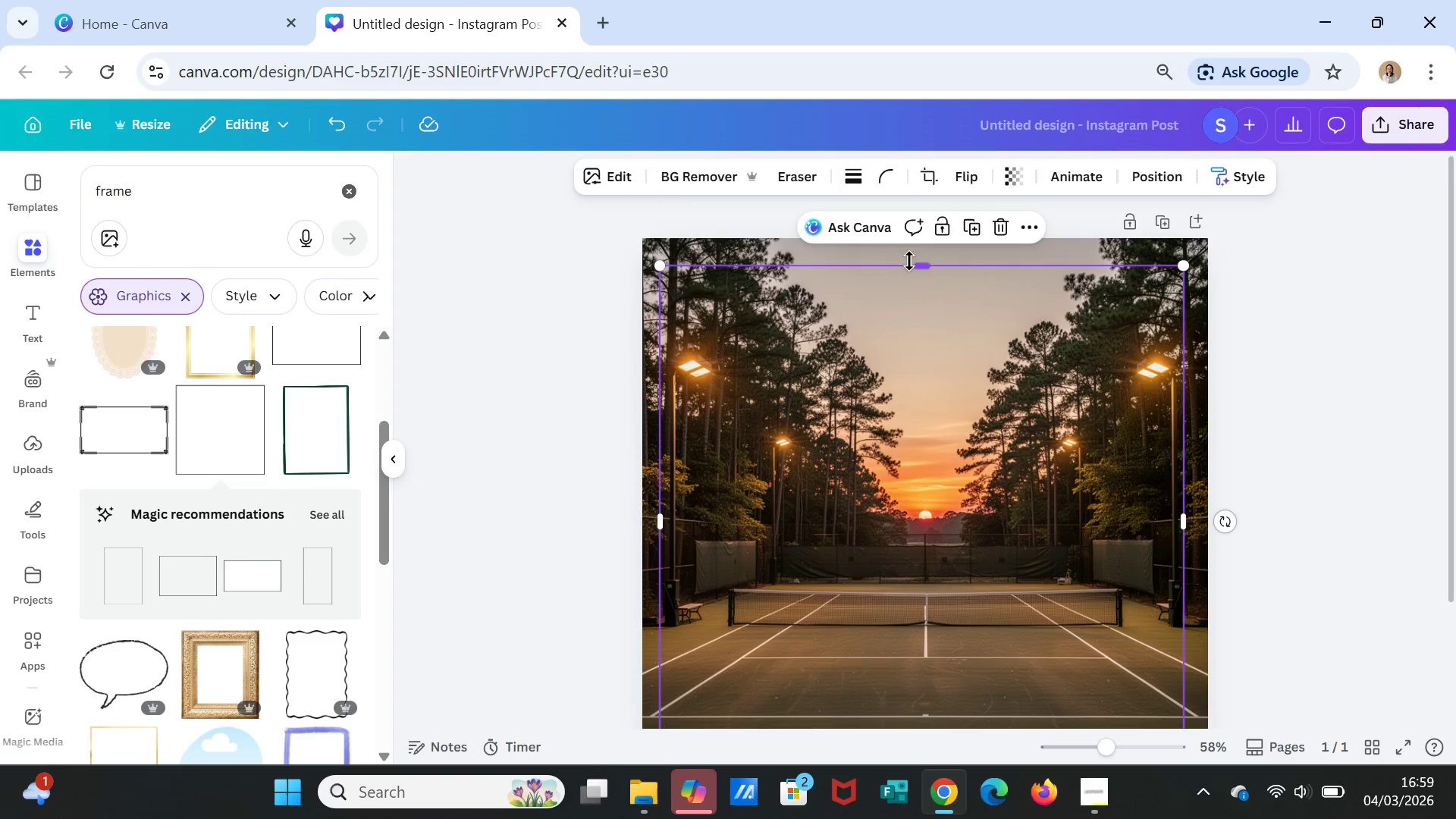 
left_click_drag(start_coordinate=[911, 263], to_coordinate=[912, 243])
 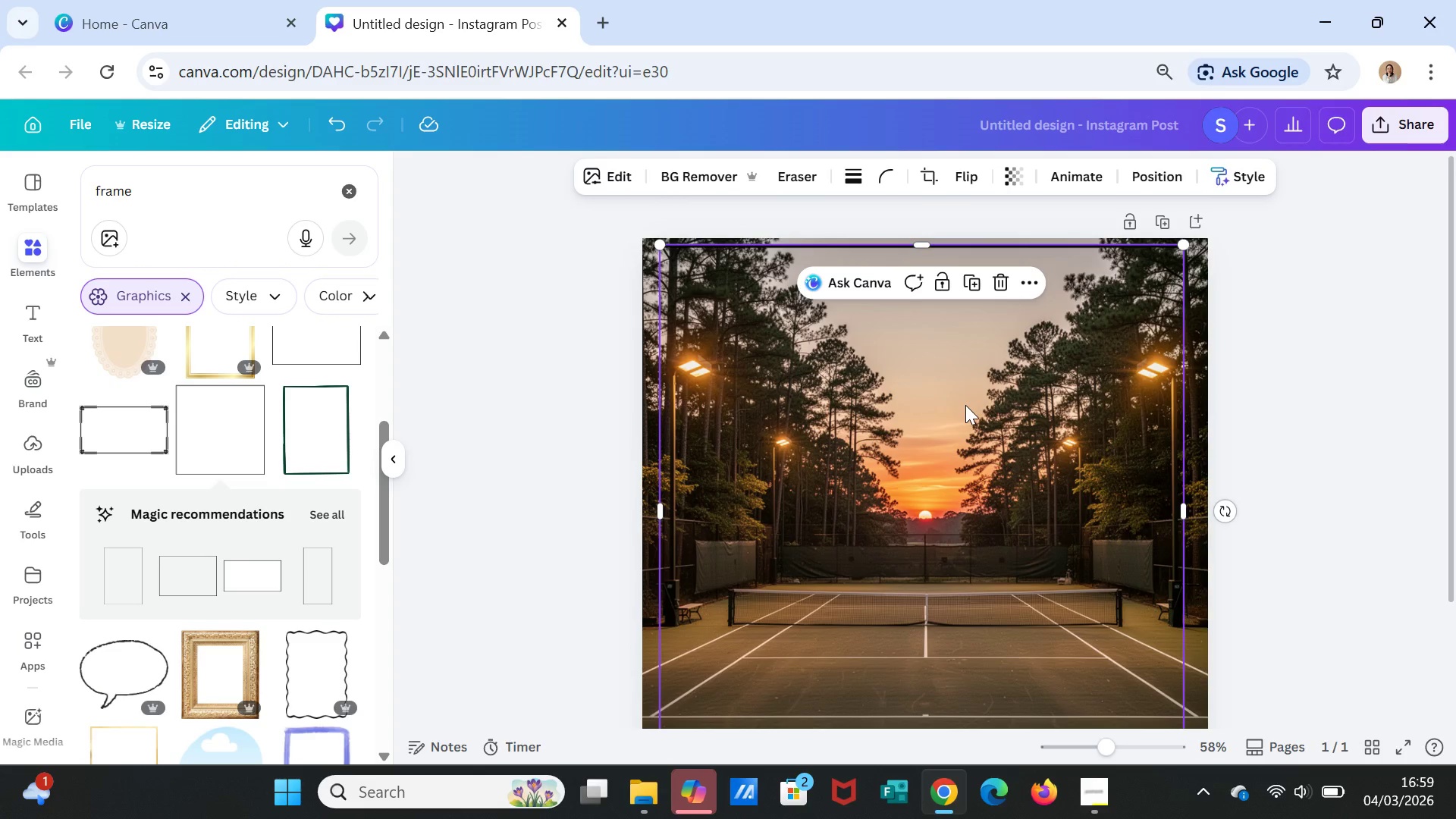 
left_click_drag(start_coordinate=[965, 403], to_coordinate=[965, 415])
 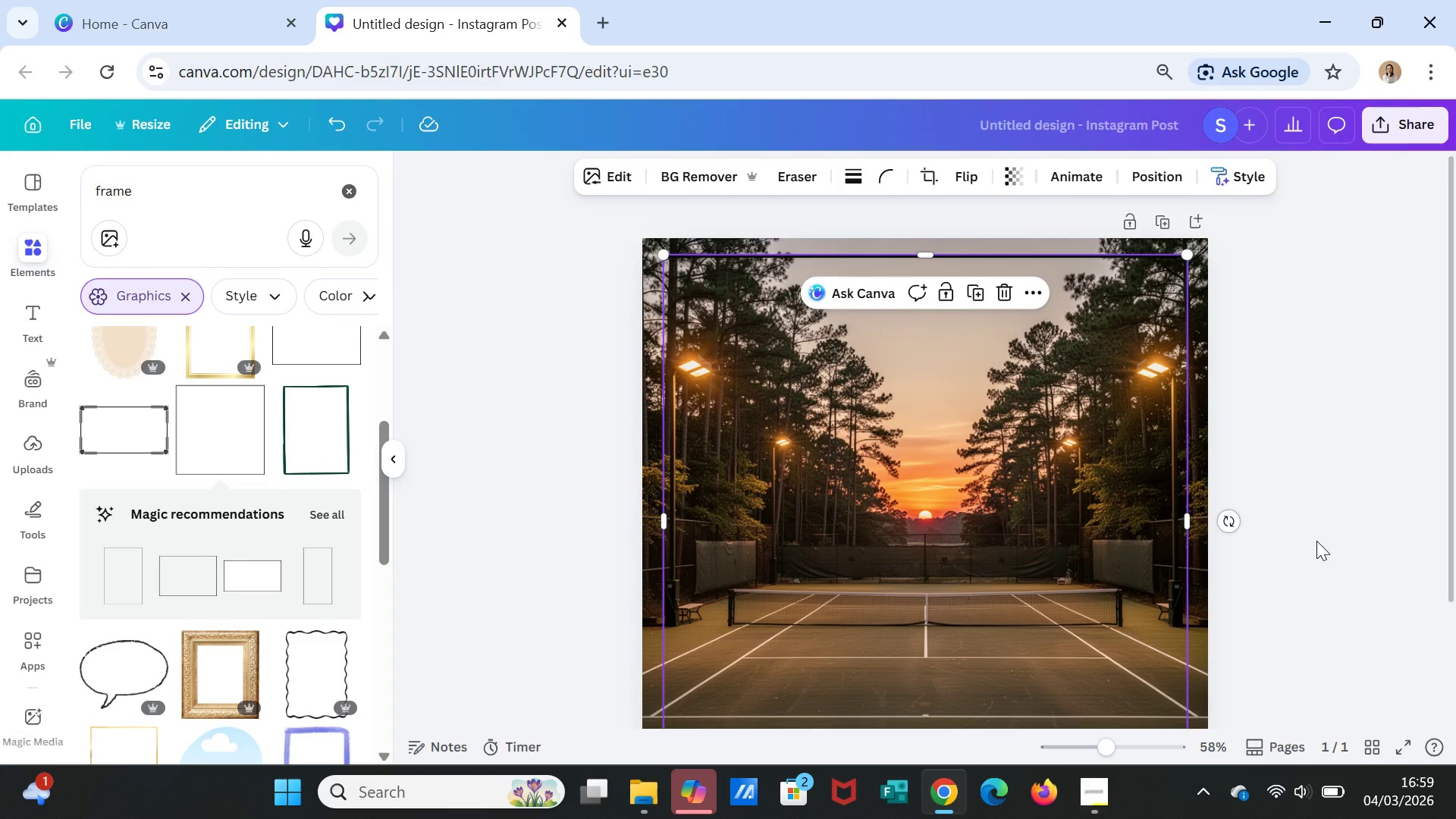 
scroll: coordinate [1316, 541], scroll_direction: down, amount: 2.0
 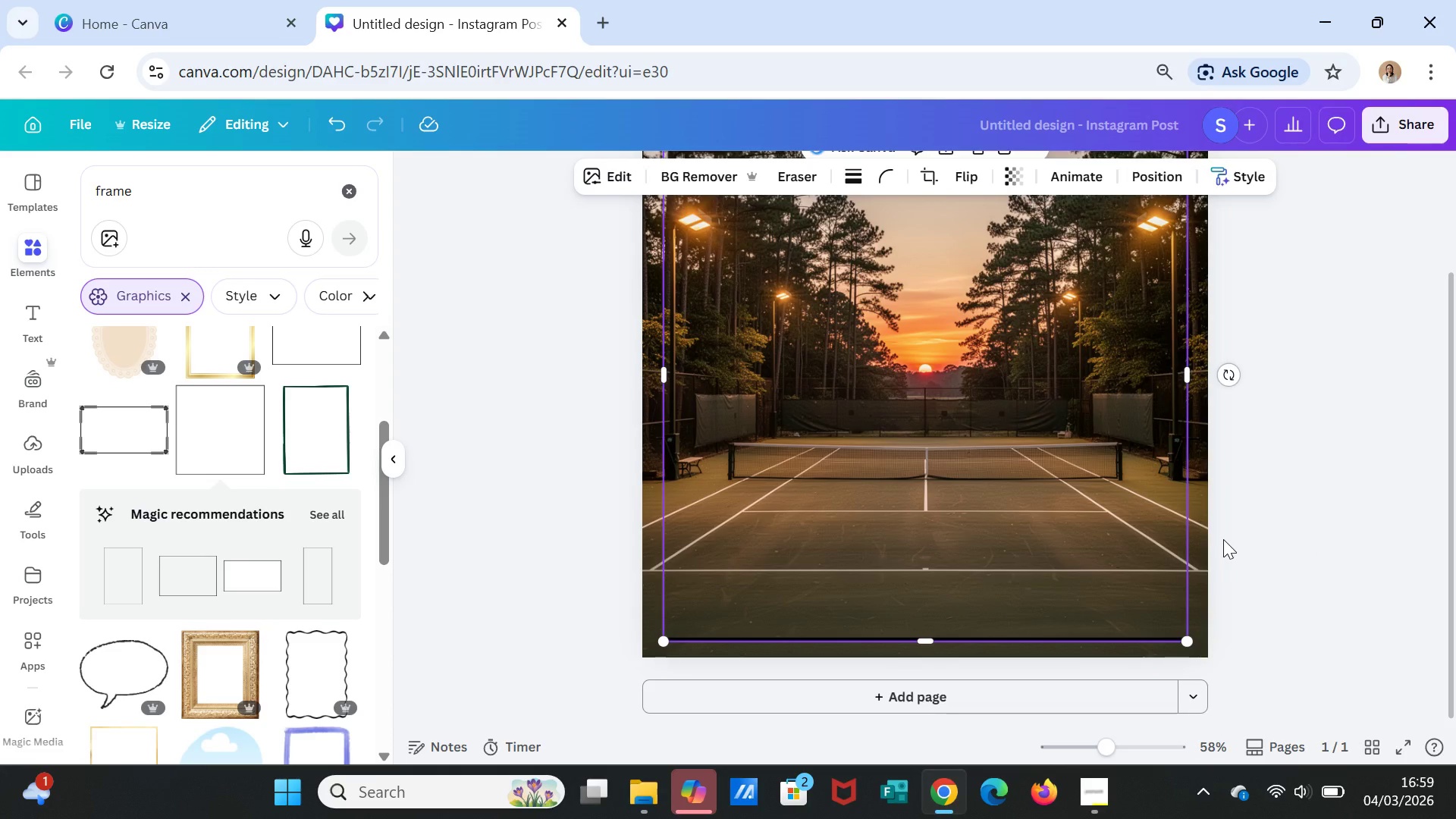 
left_click([1223, 539])
 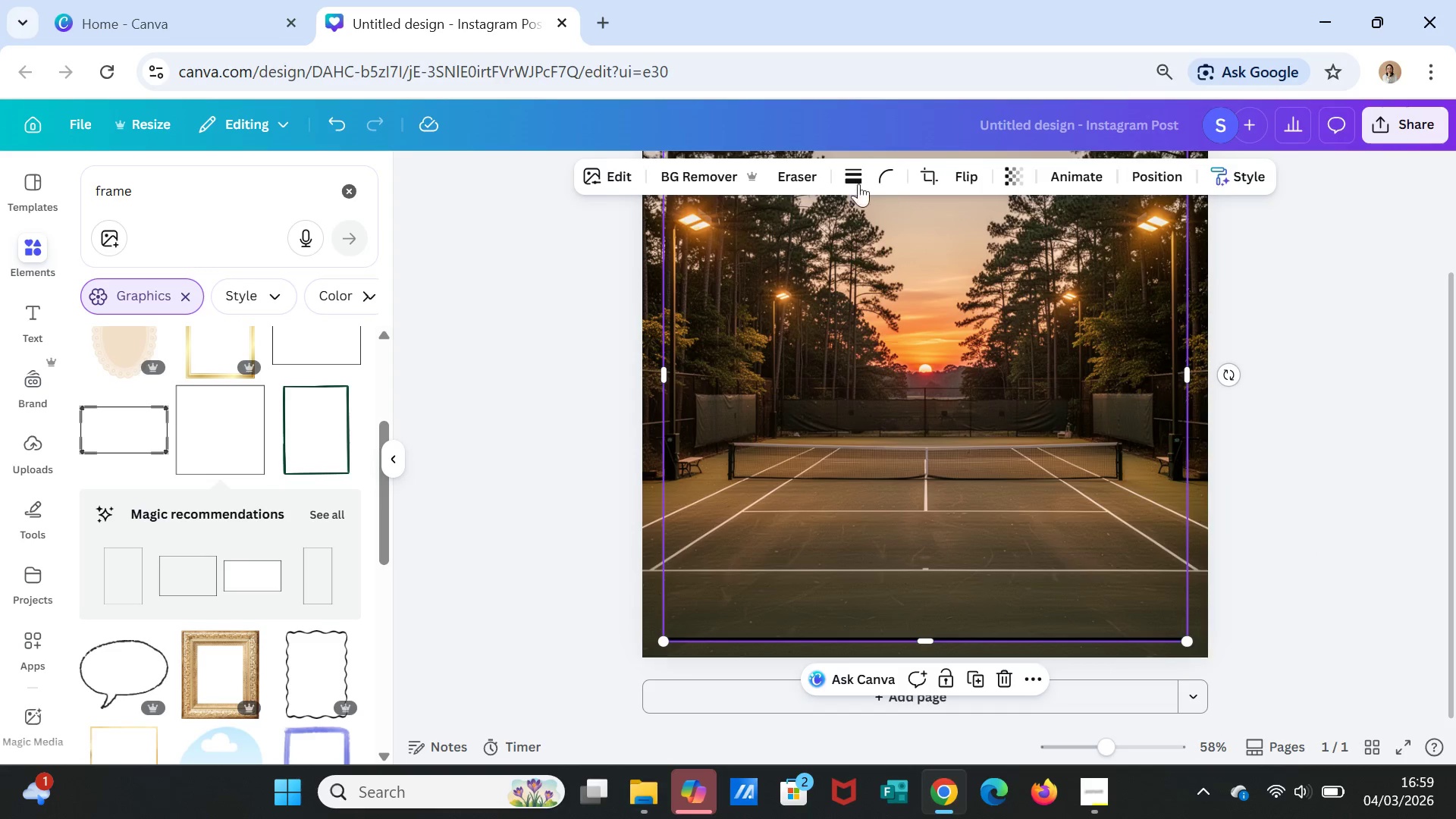 
wait(6.28)
 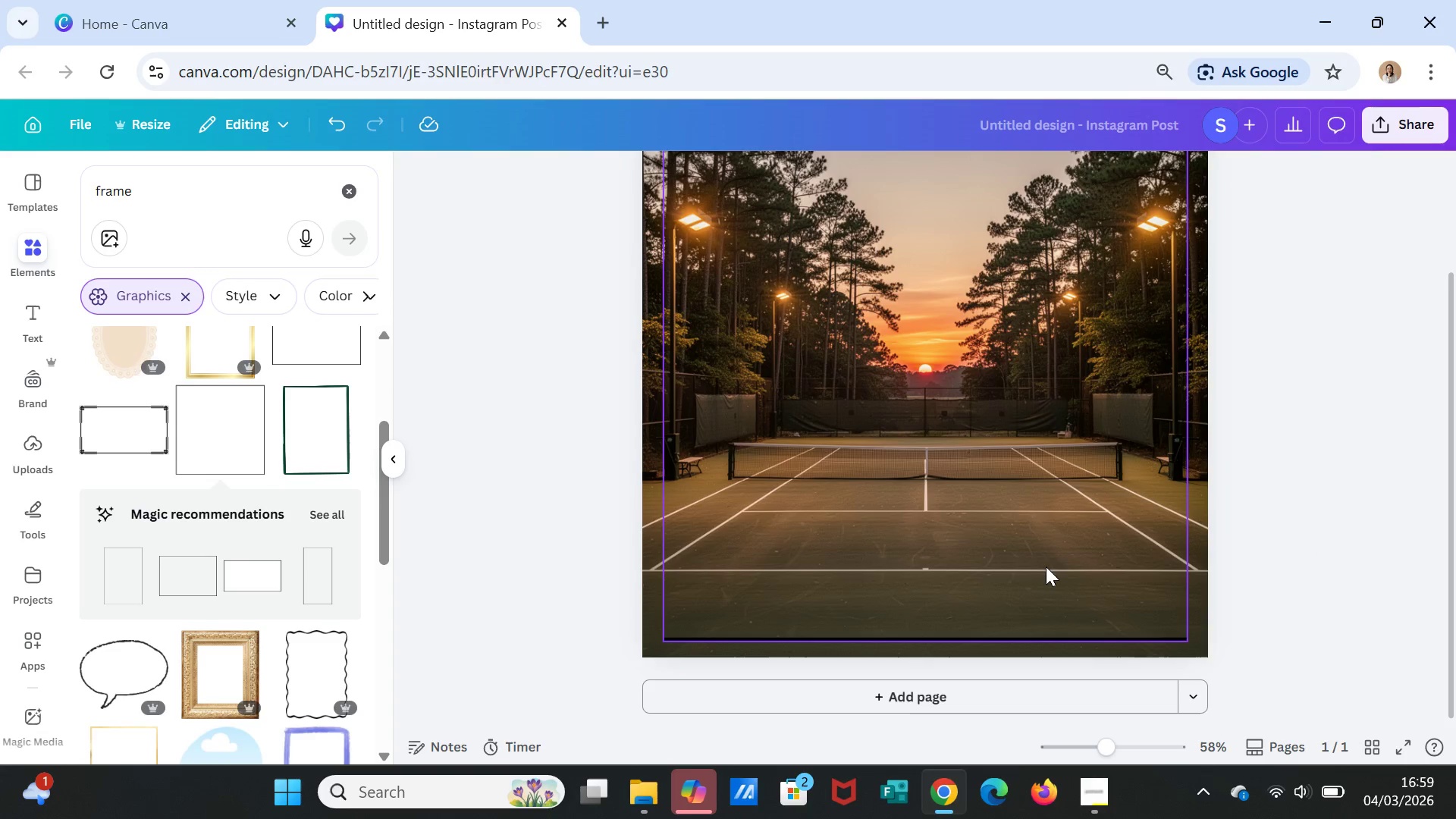 
left_click([854, 174])
 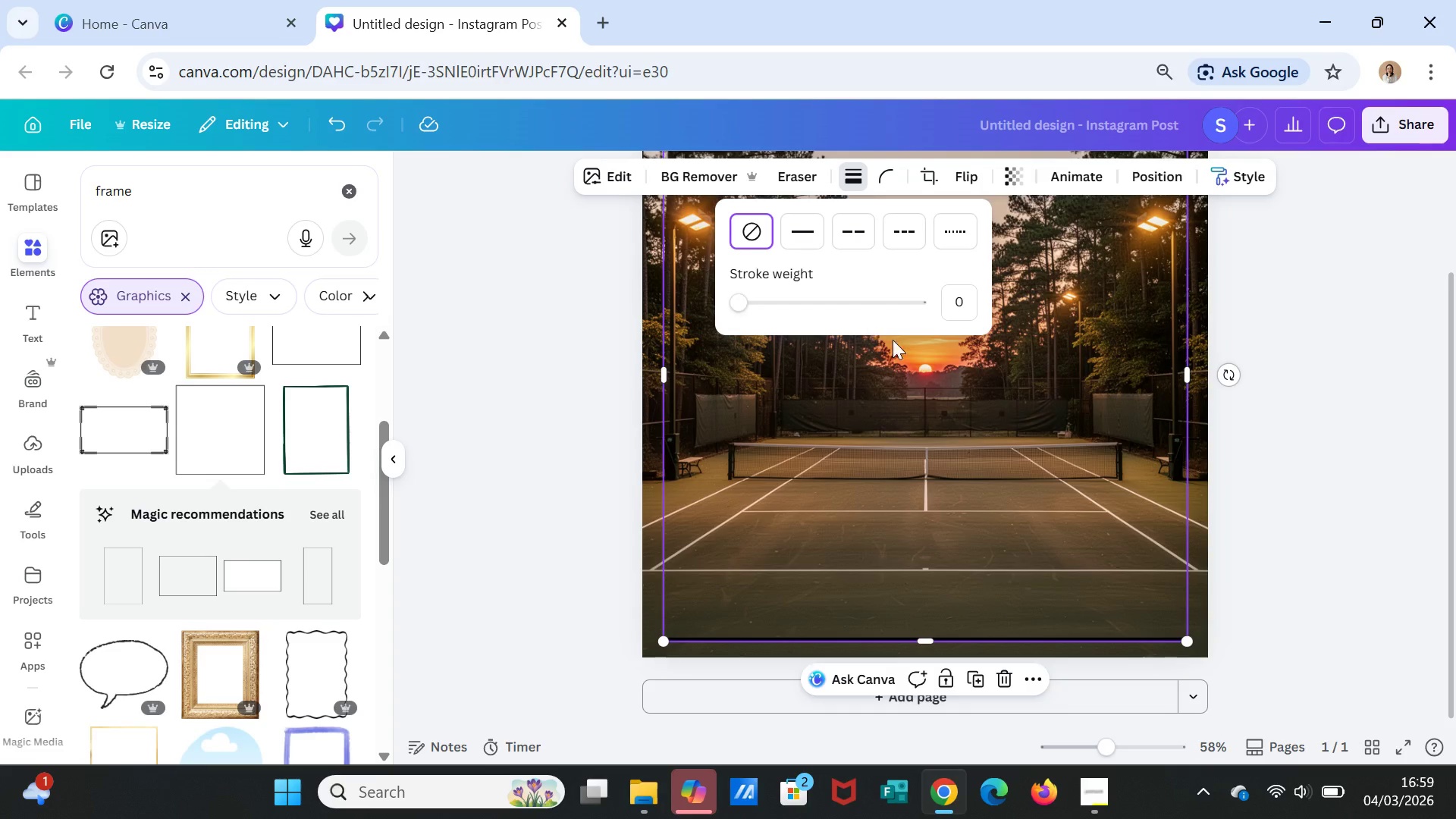 
left_click([801, 226])
 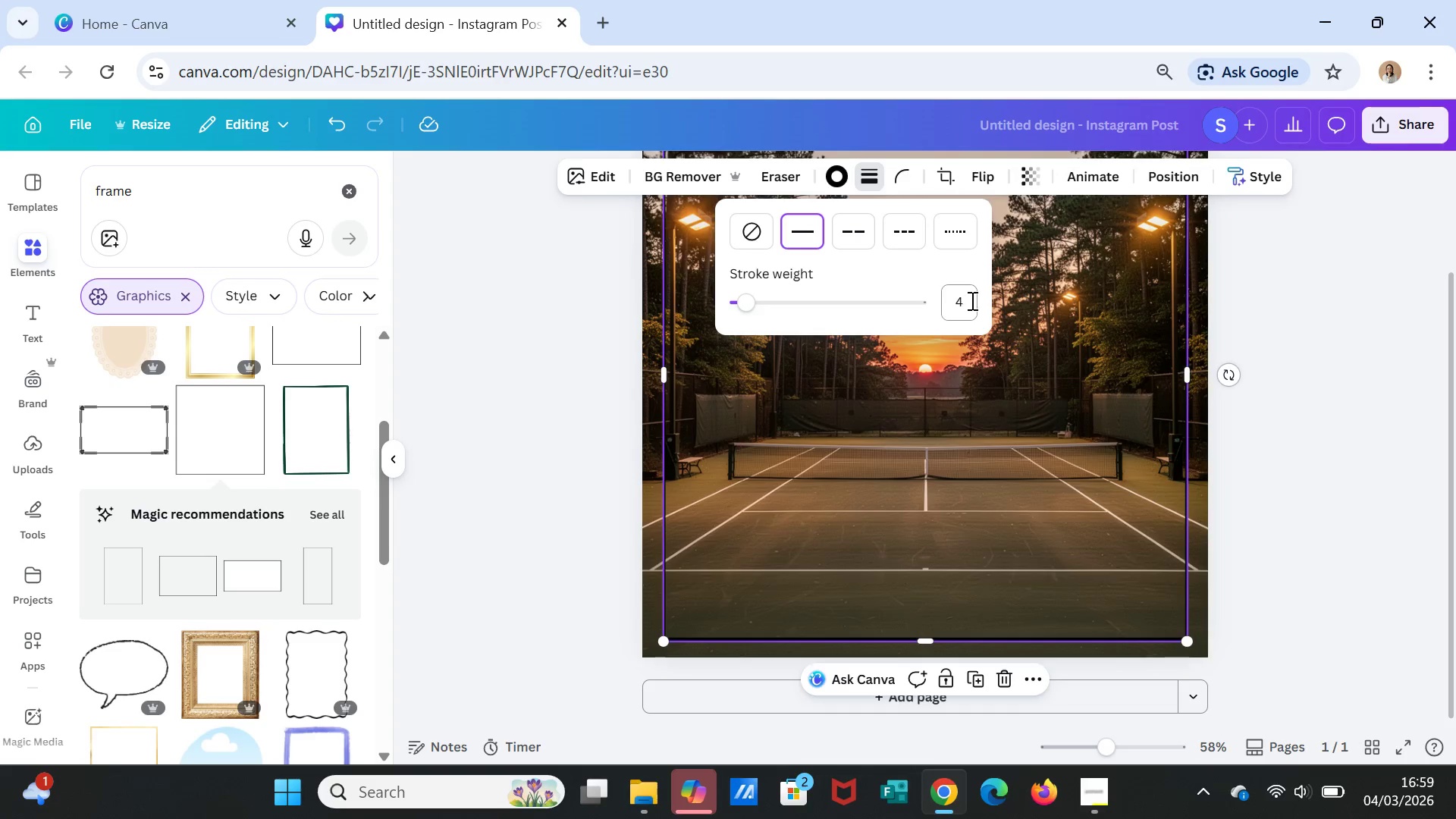 
left_click([971, 300])
 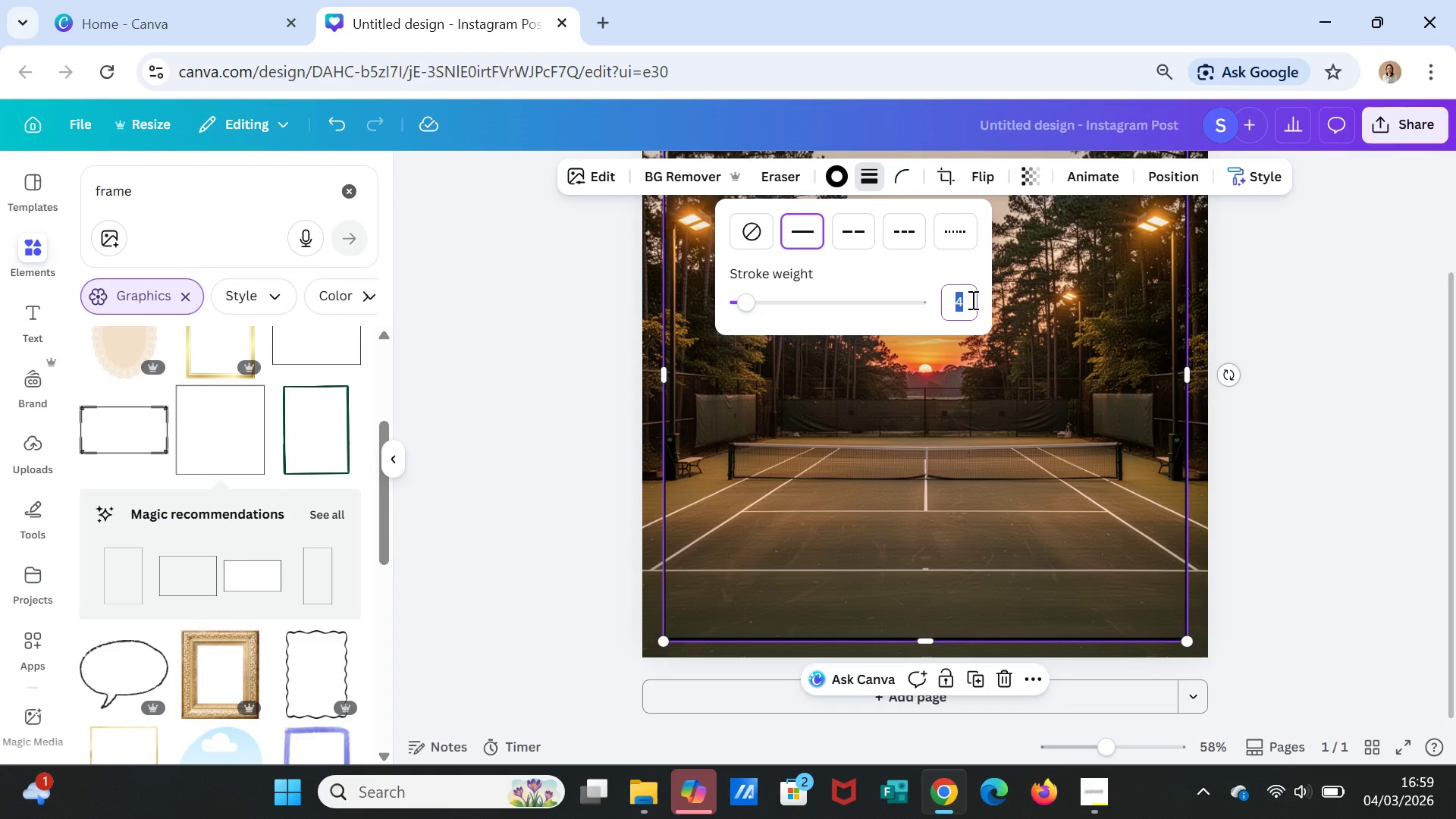 
key(1)
 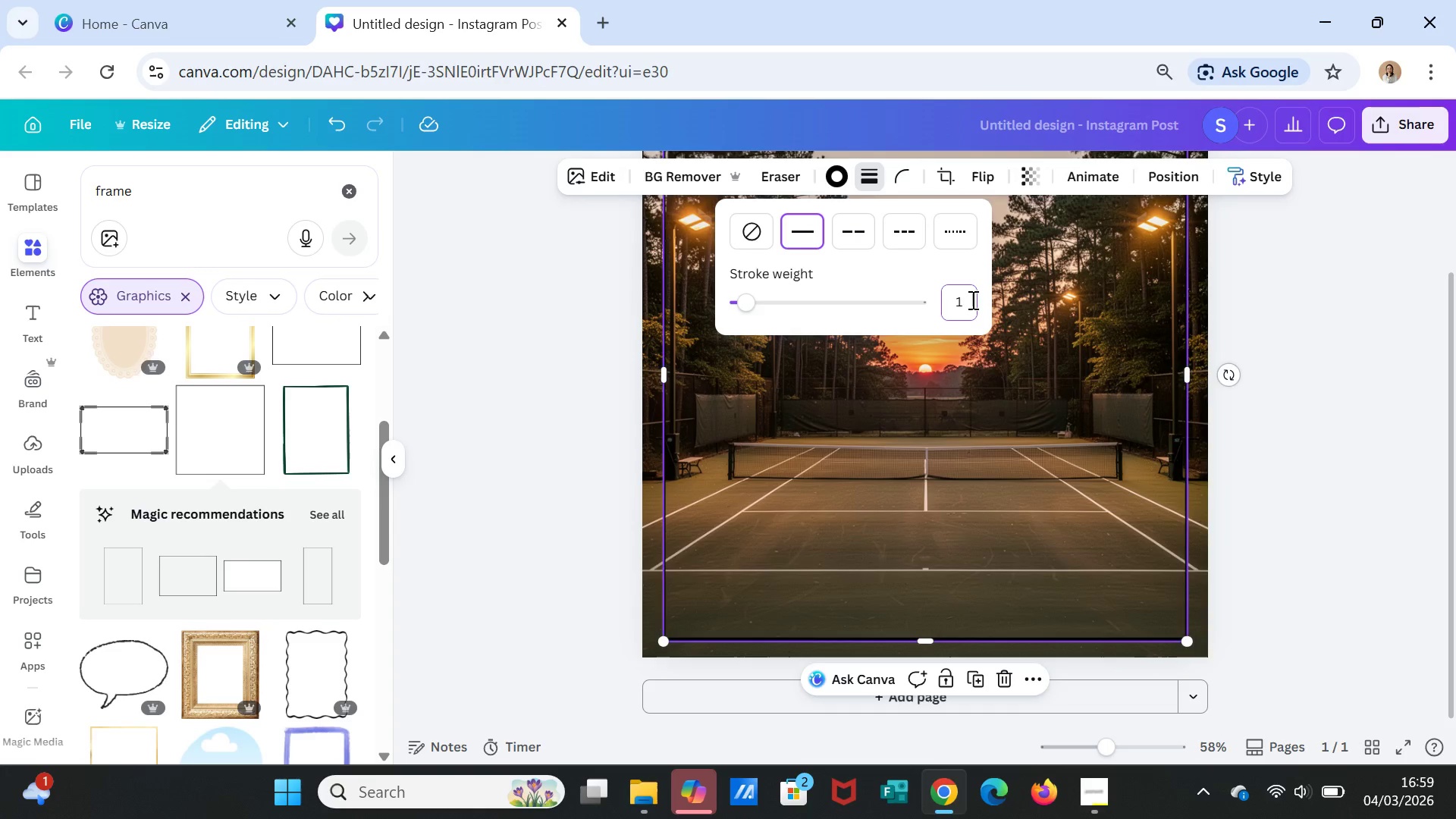 
key(Enter)
 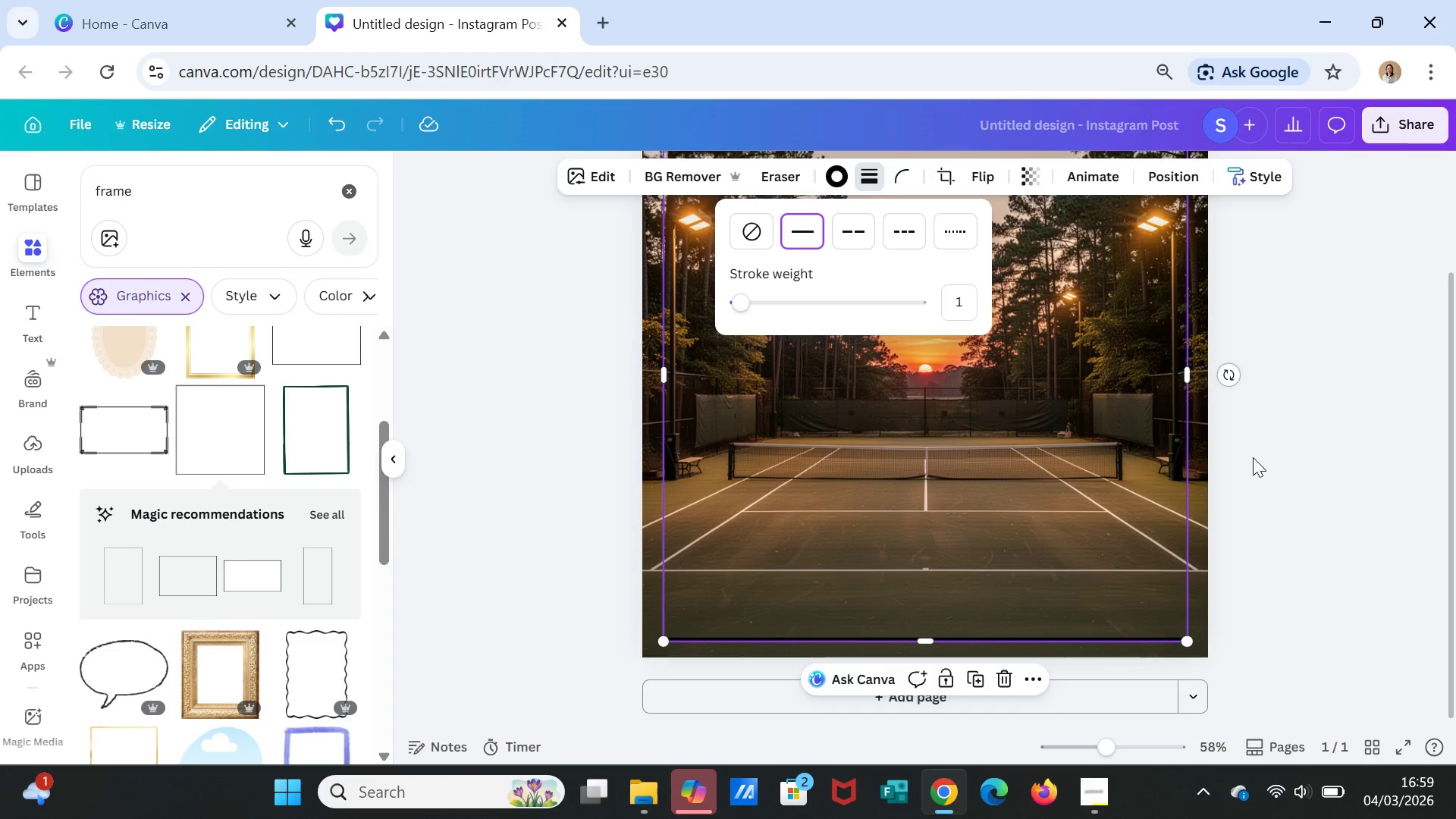 
left_click([1272, 467])
 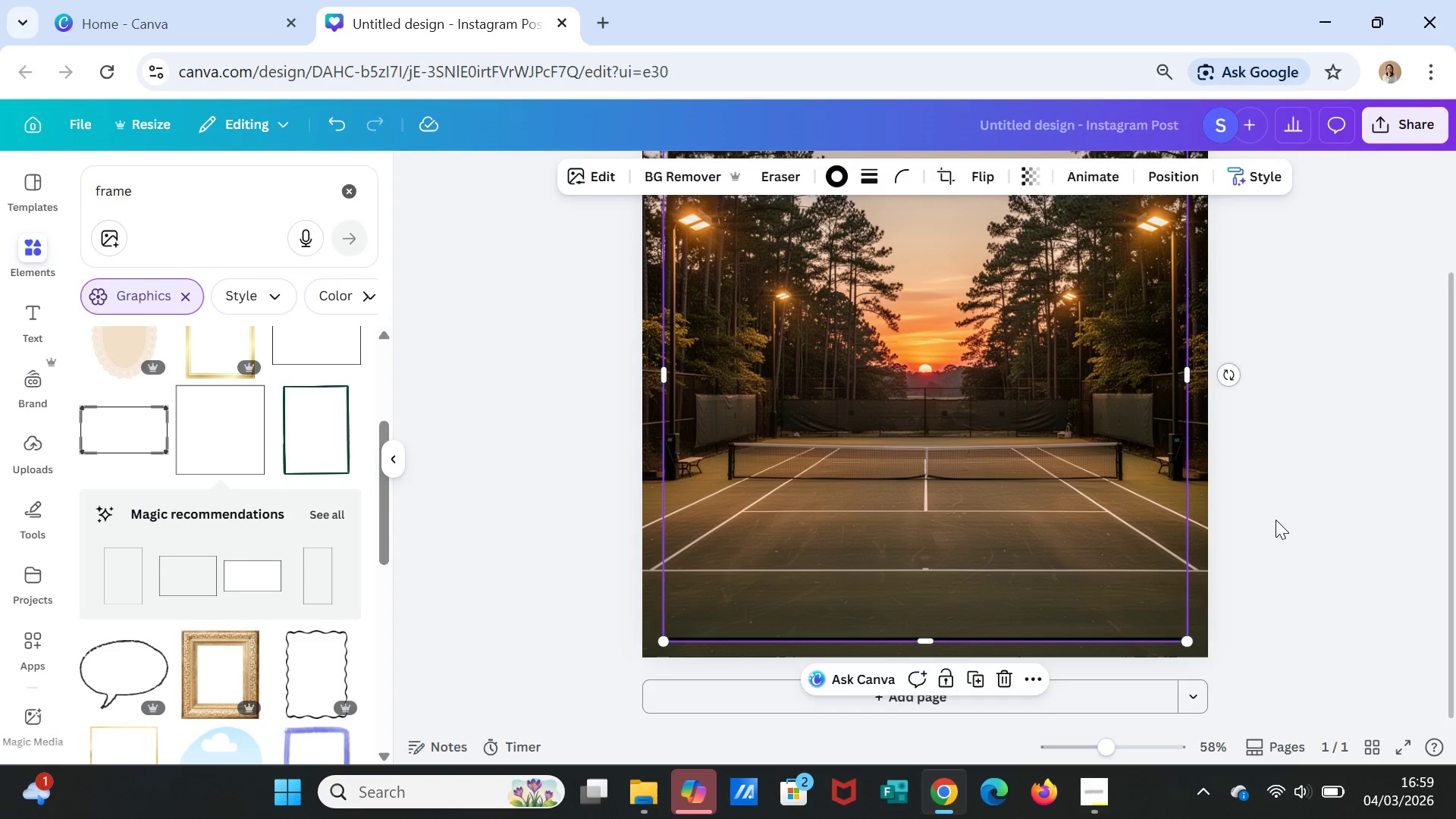 
left_click([1281, 526])
 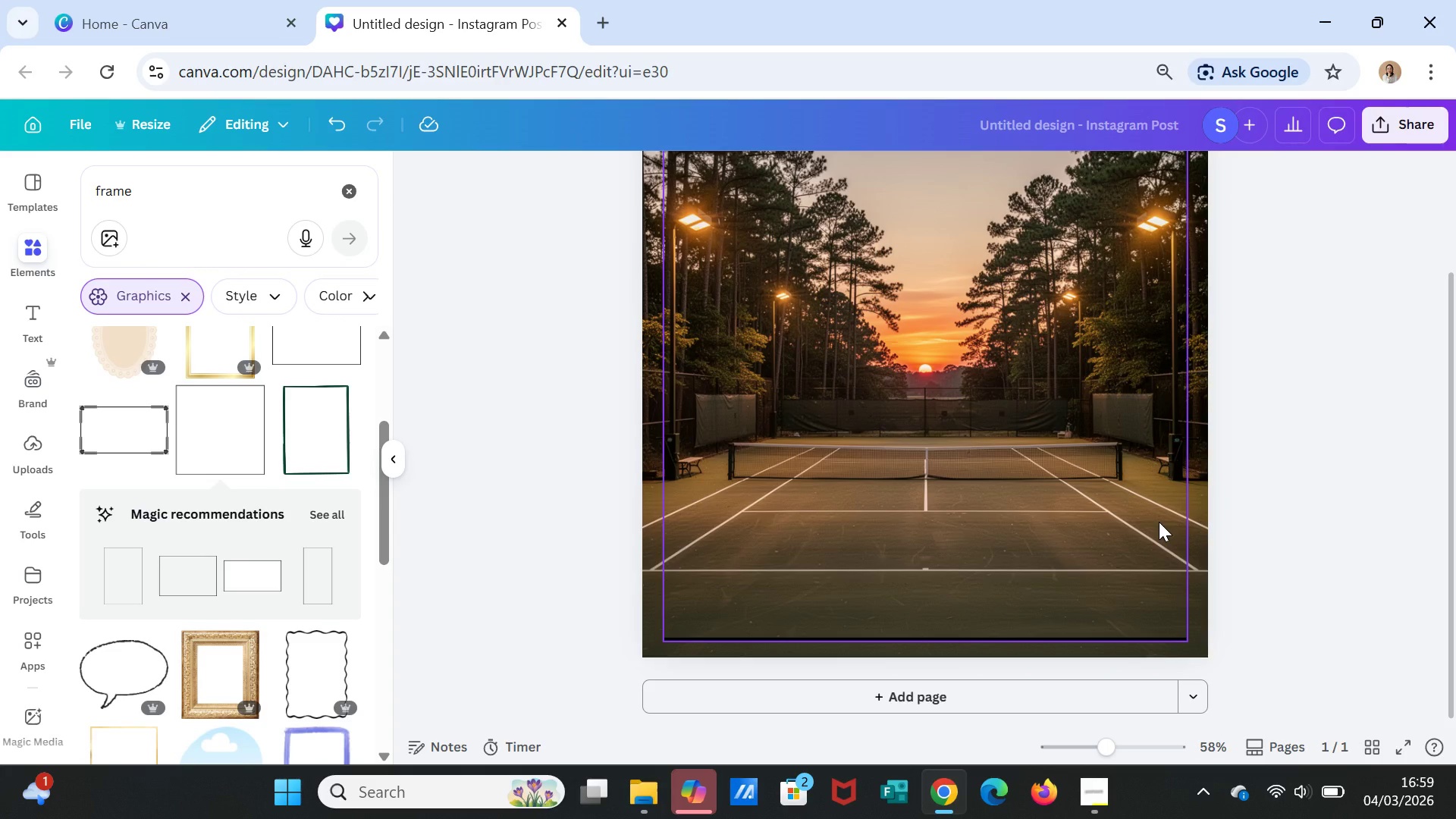 
left_click([1159, 522])
 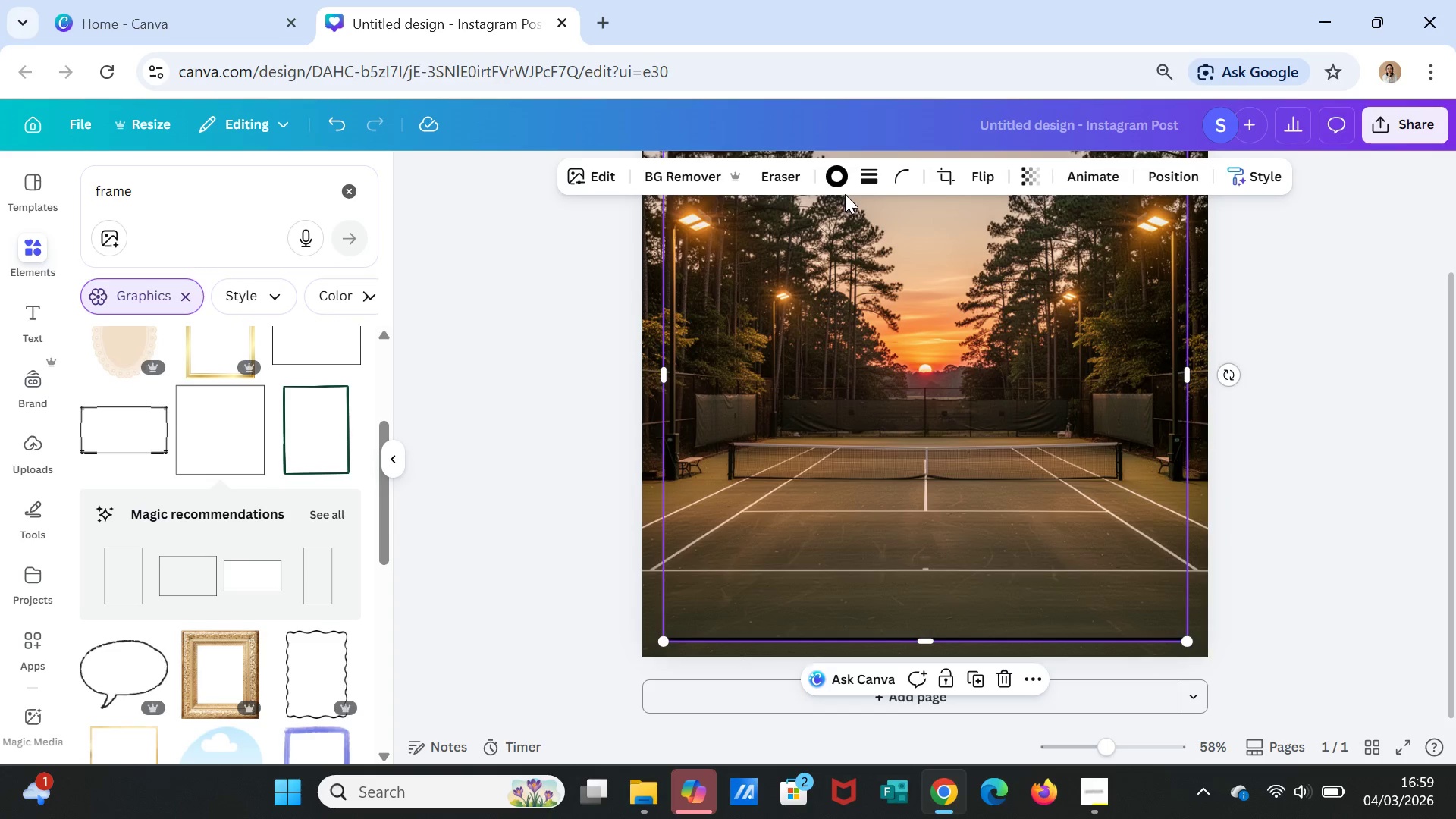 
left_click([838, 178])
 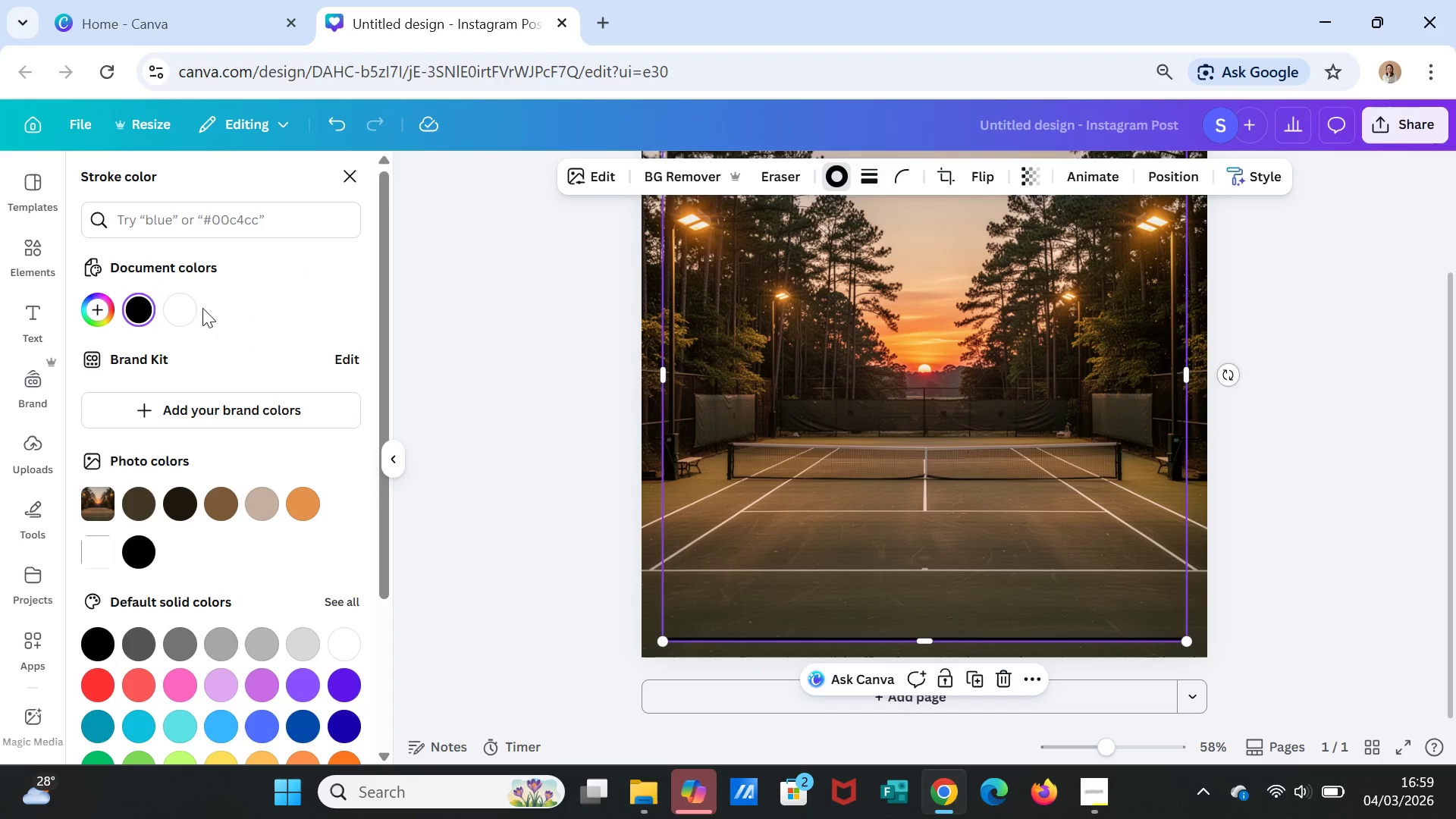 
left_click([187, 308])
 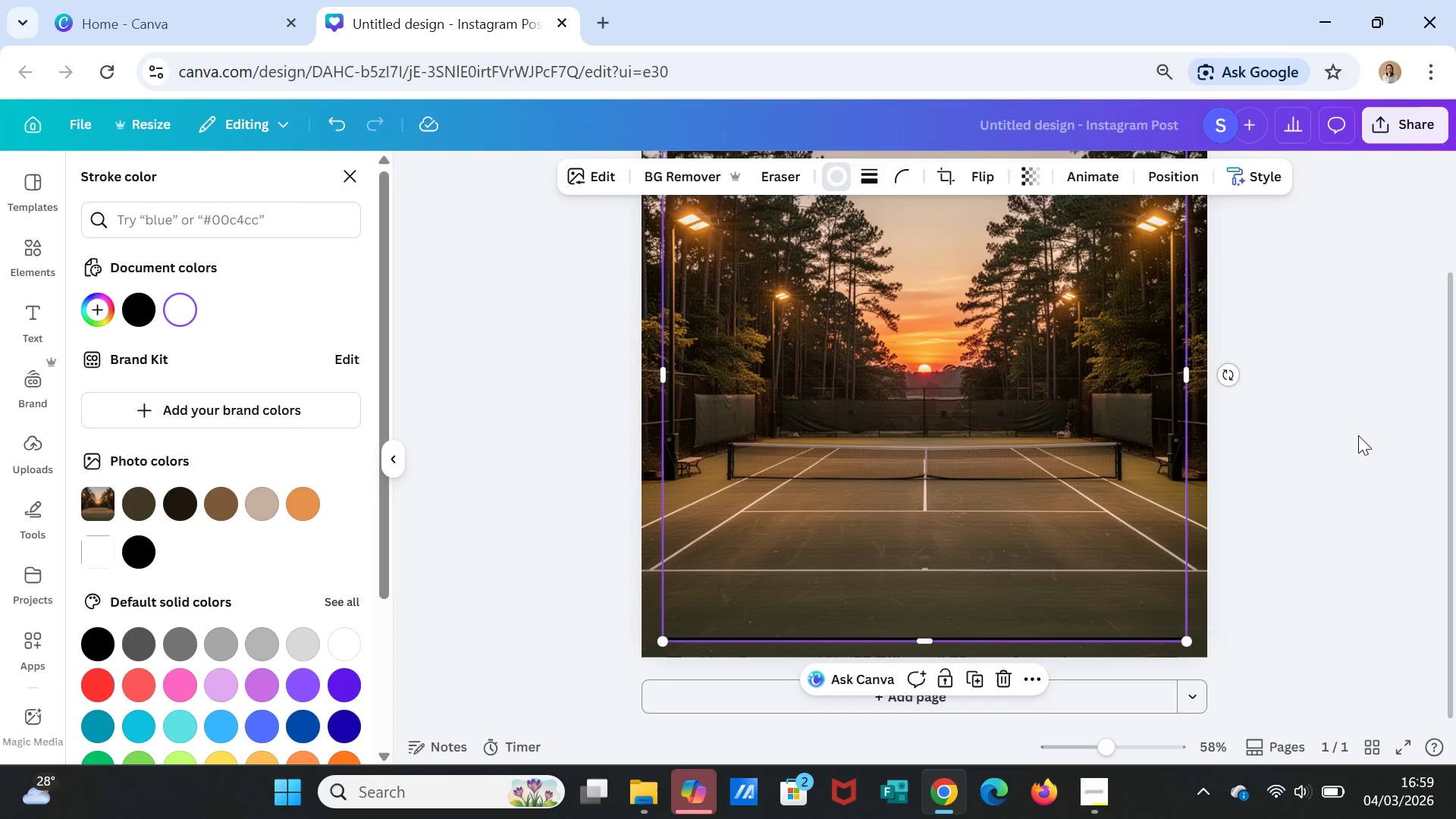 
left_click([1359, 438])
 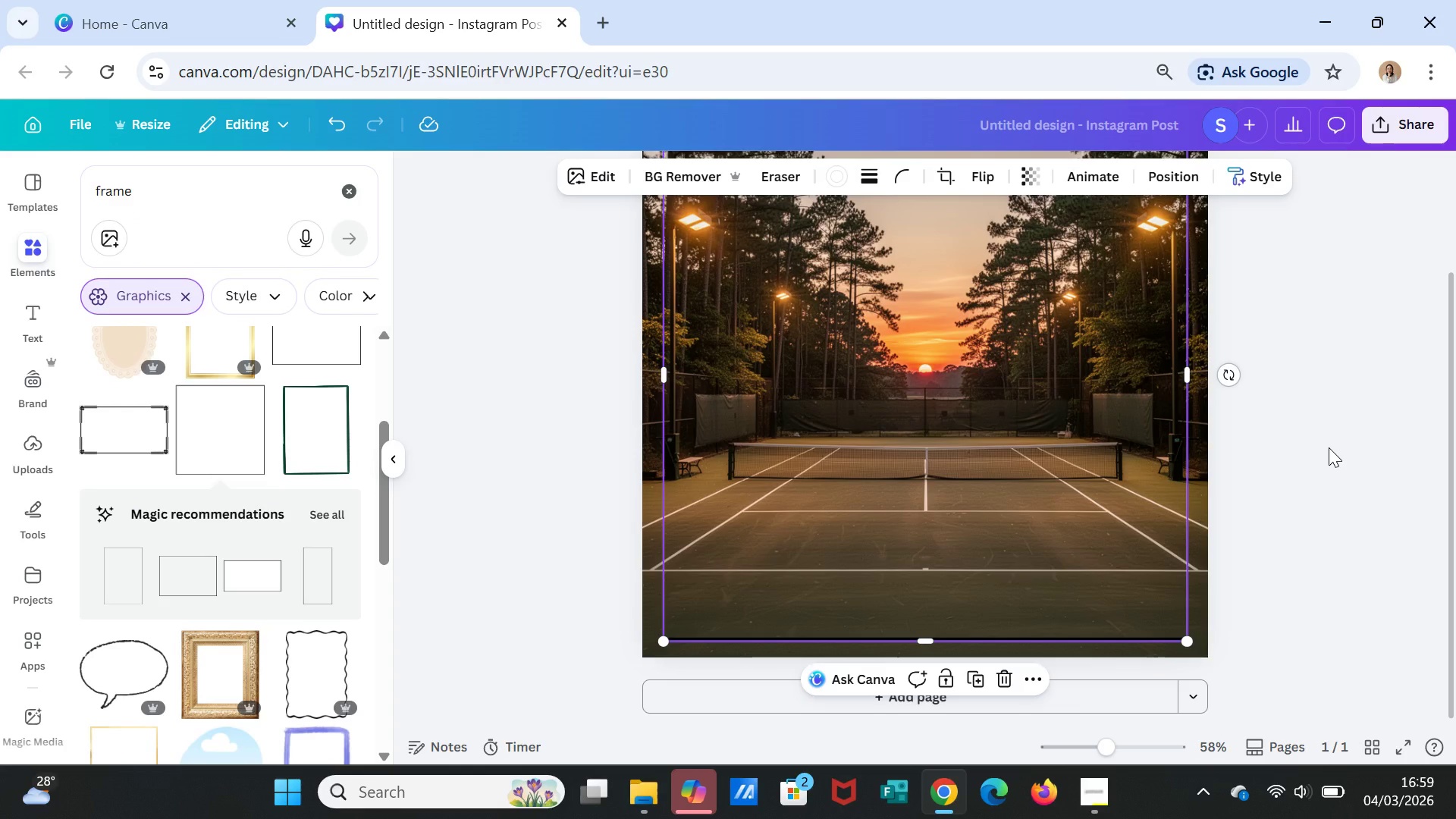 
left_click([1329, 447])
 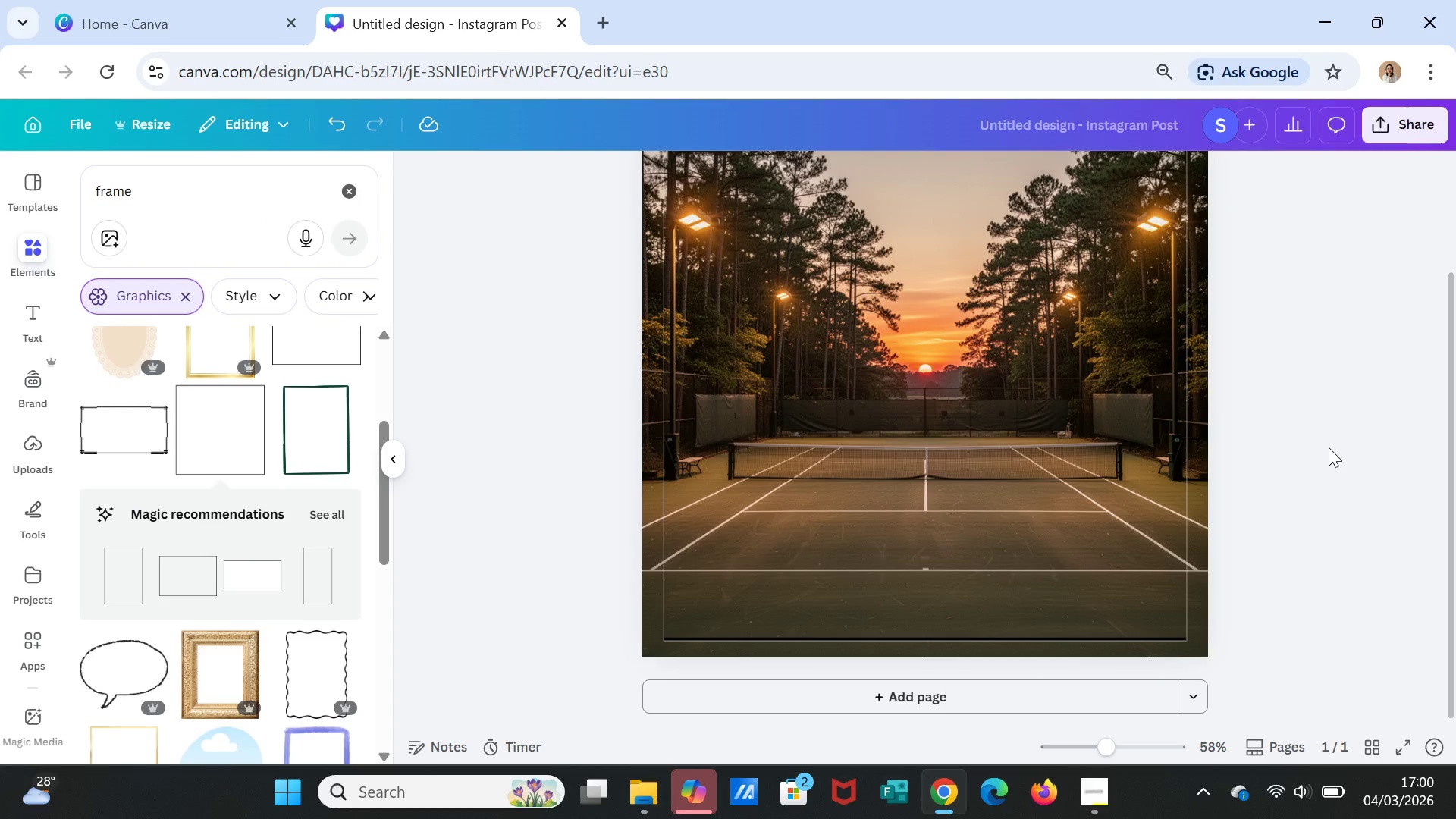 
scroll: coordinate [1329, 447], scroll_direction: up, amount: 1.0
 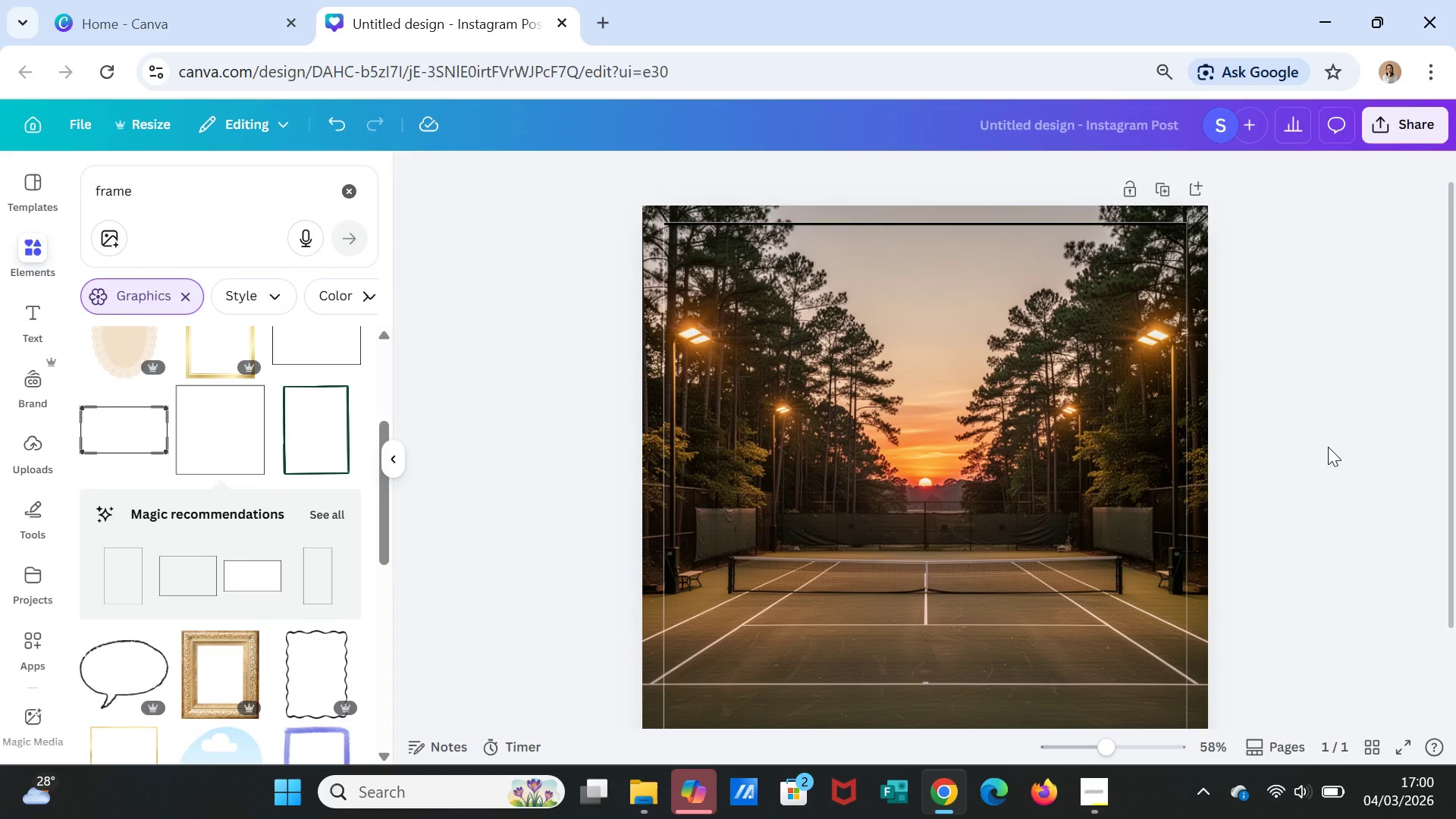 
scroll: coordinate [1328, 447], scroll_direction: down, amount: 1.0
 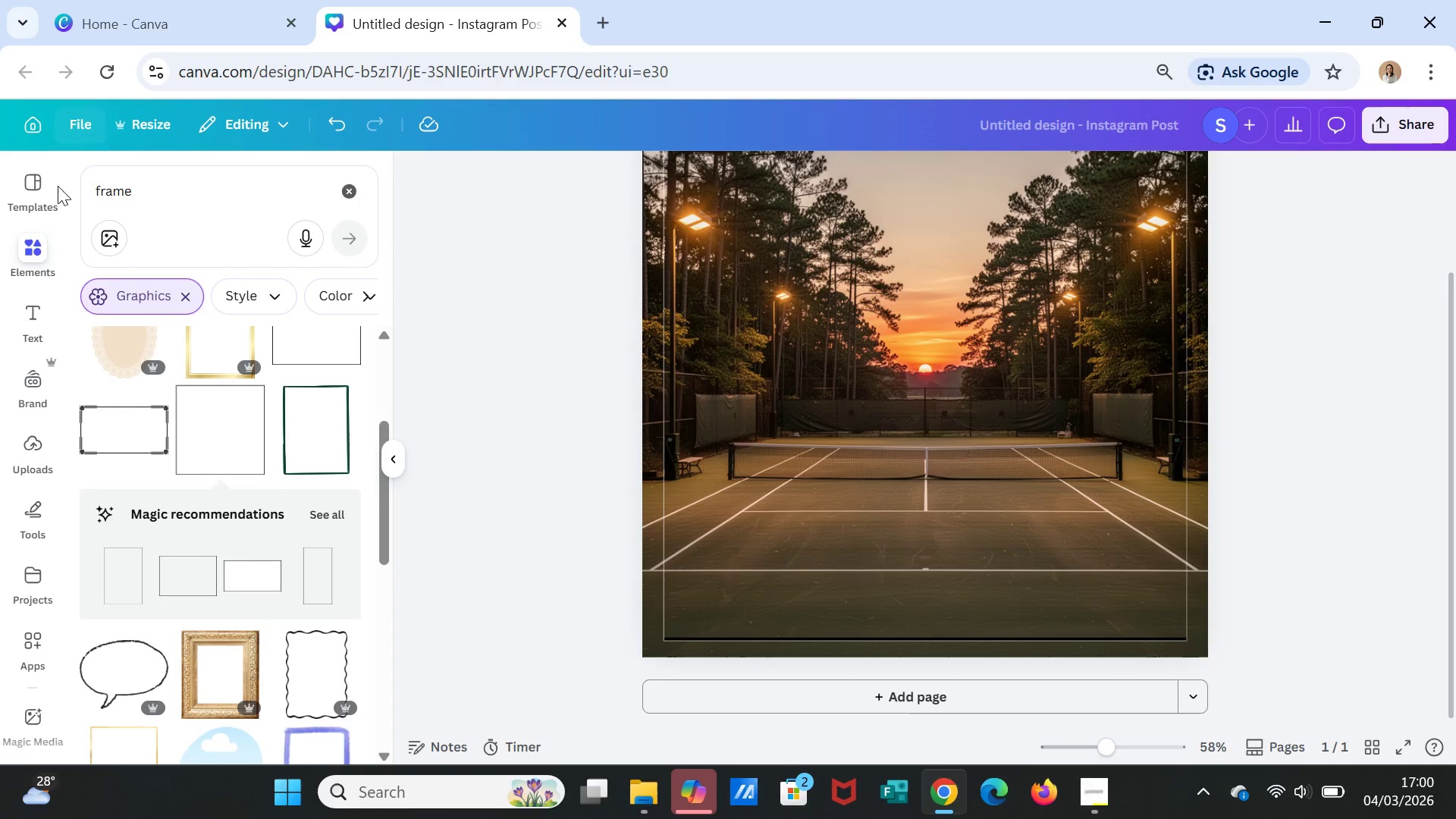 
wait(5.38)
 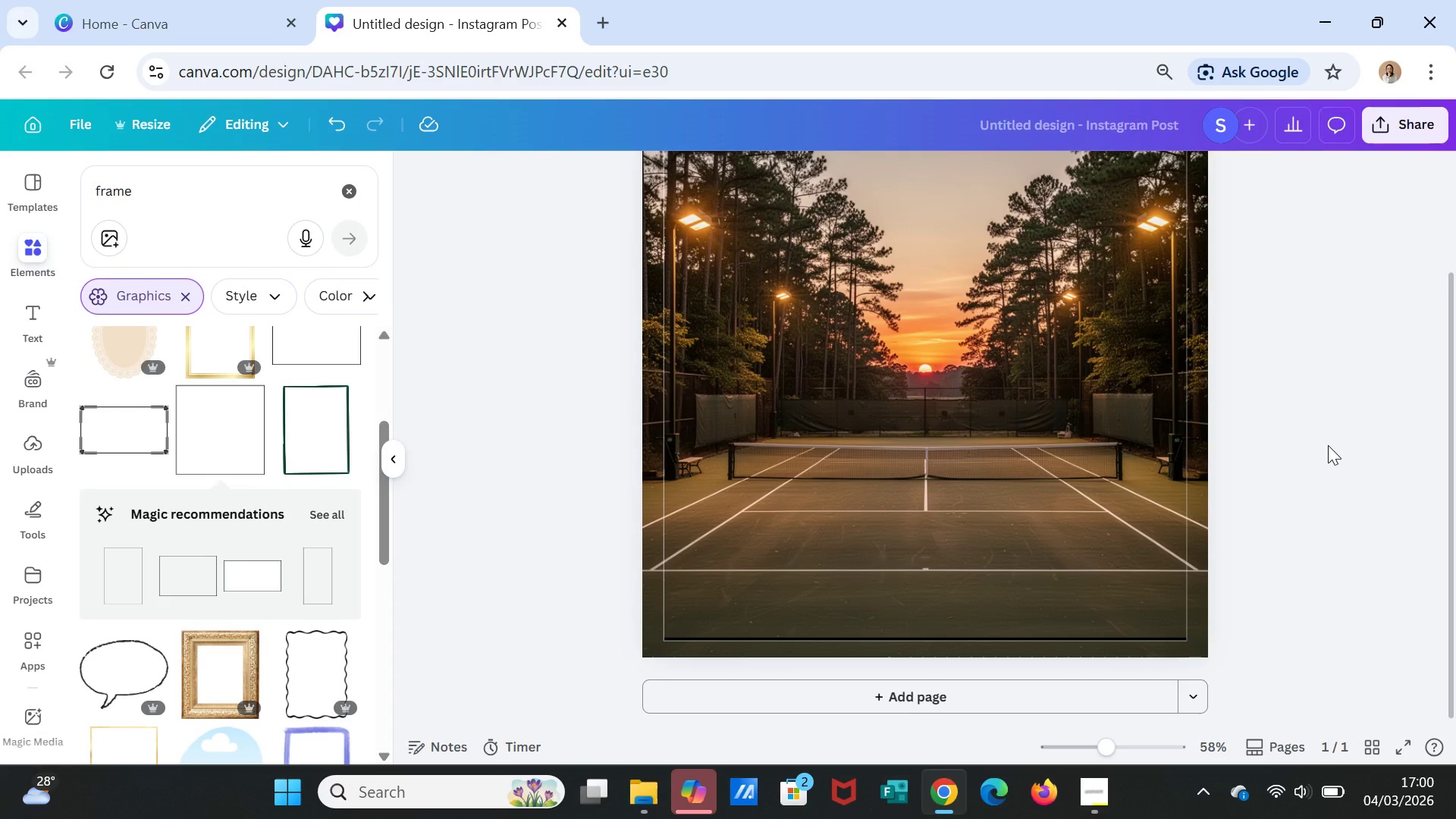 
left_click([30, 305])
 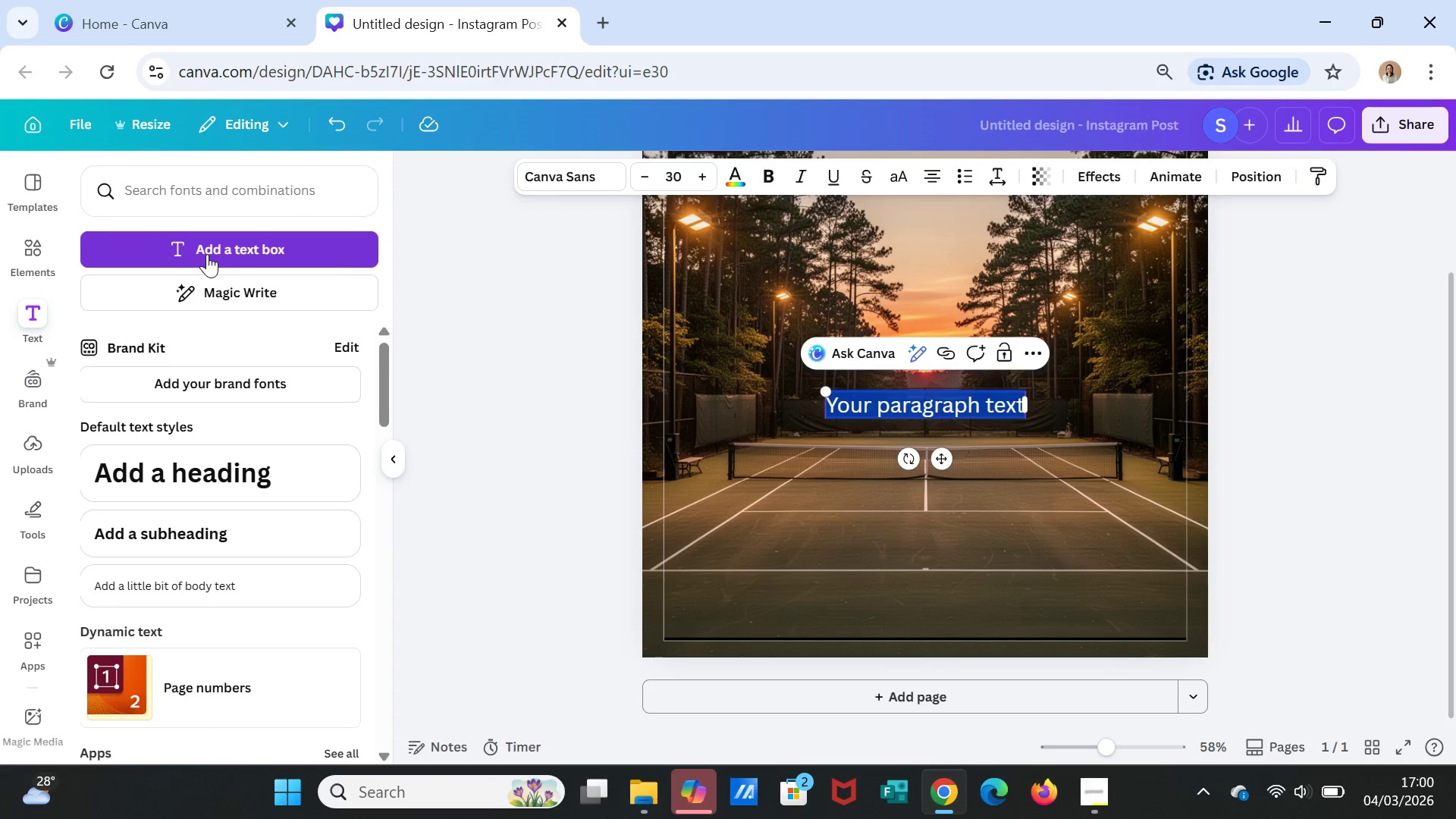 
type(SKYLINE)
 